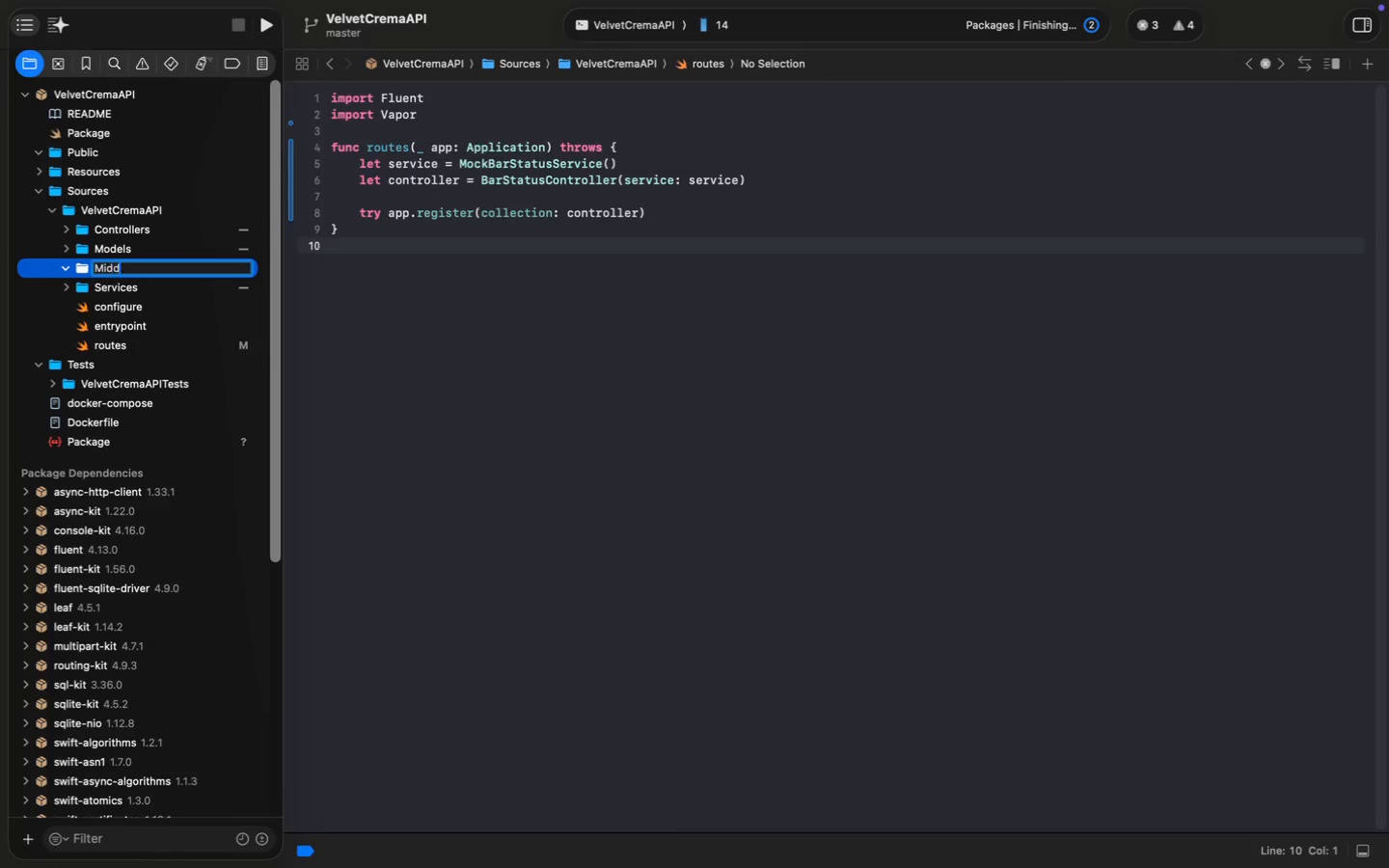 
type(MIDDLEWARES)
 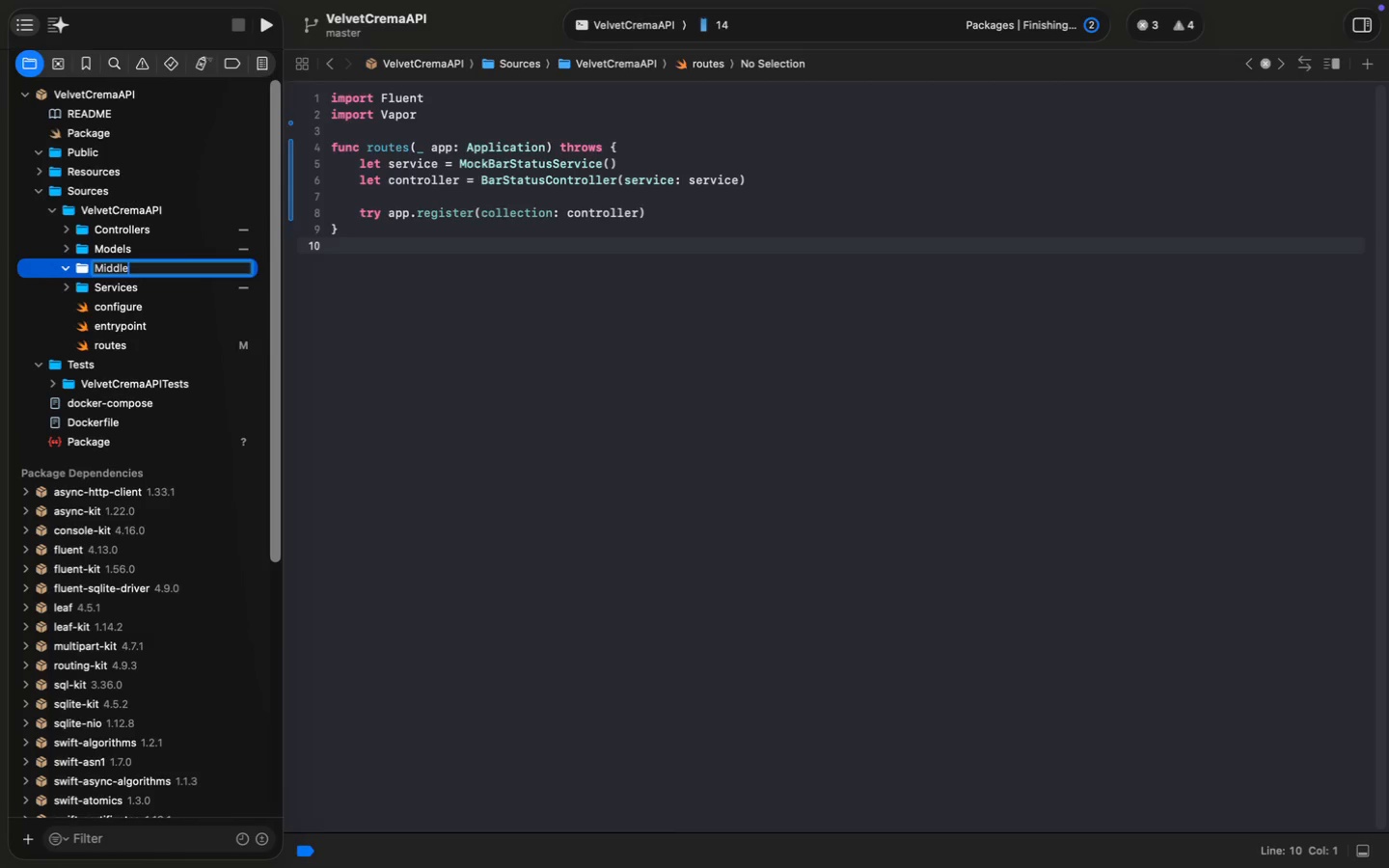 
 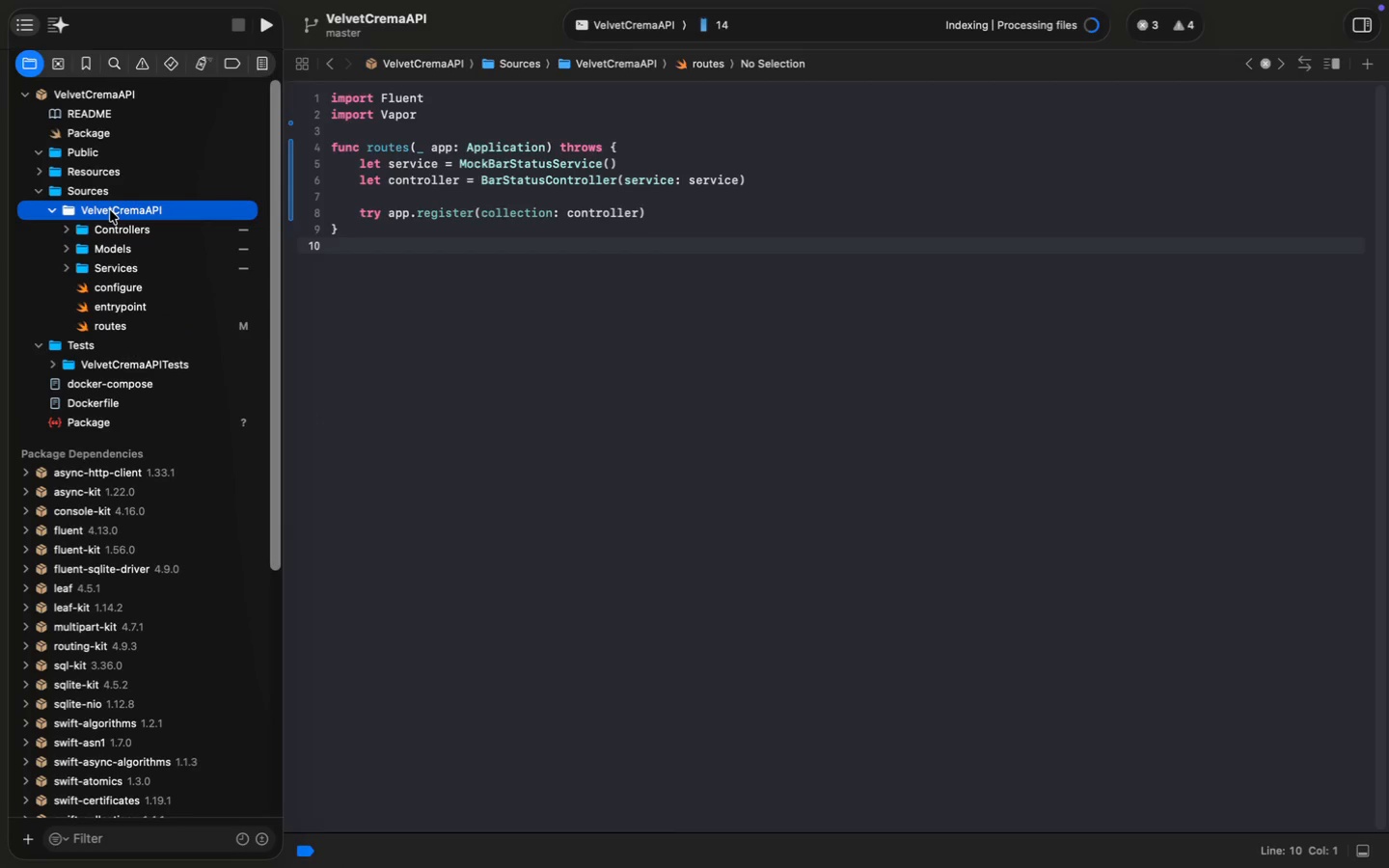 
key(Enter)
 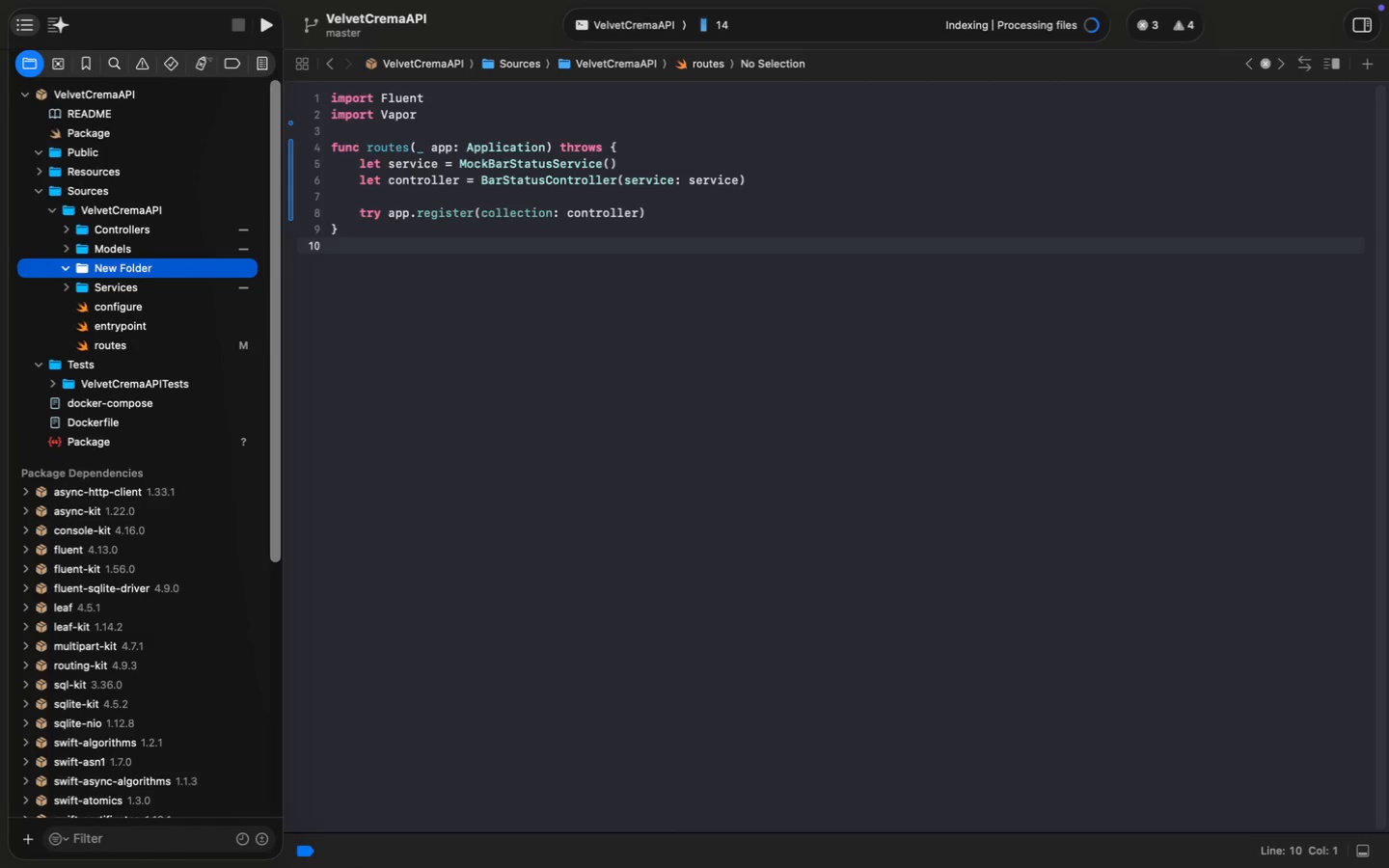 
key(Meta+N)
 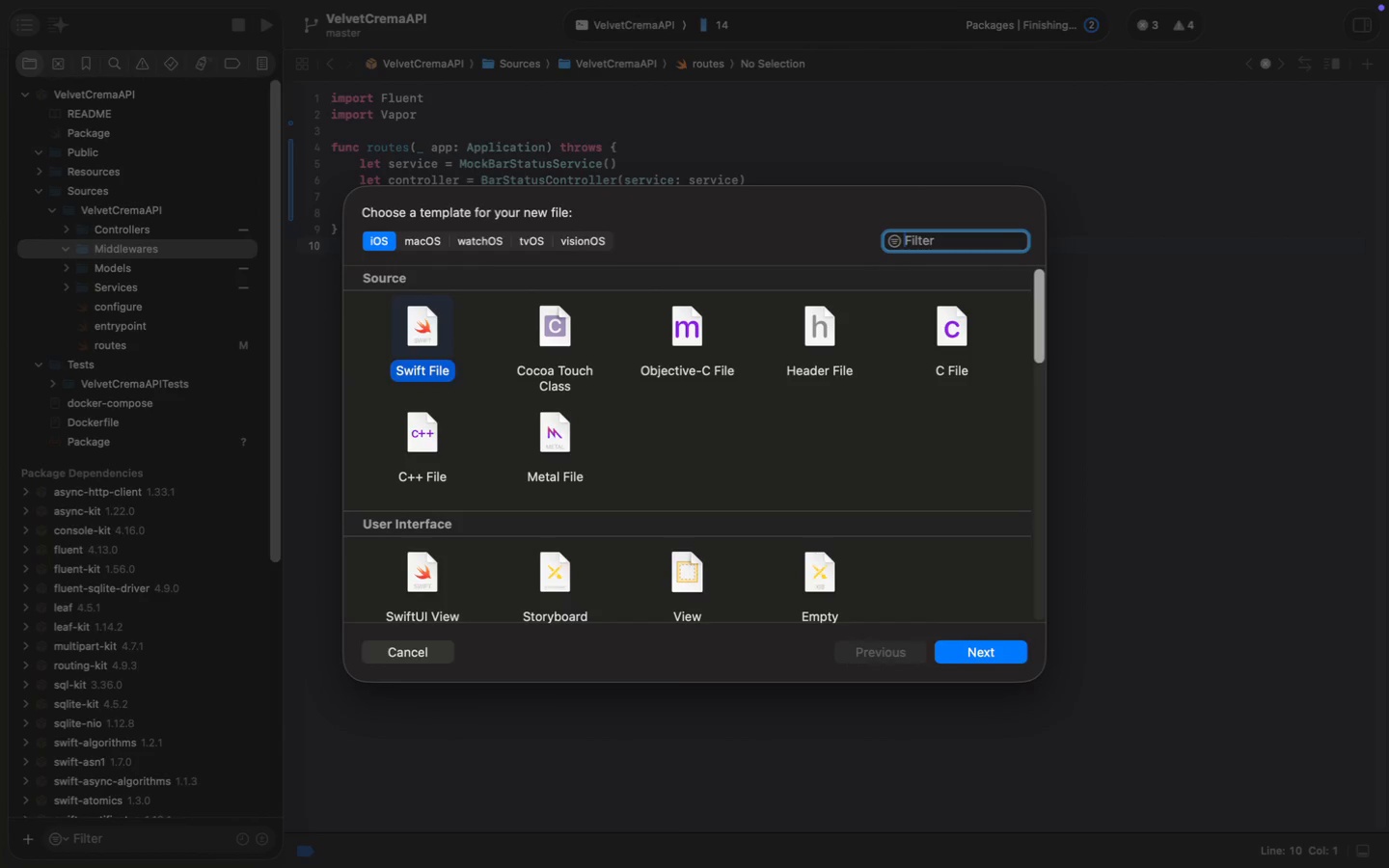 
hold_key(key=ShiftLeft, duration=0.62)
 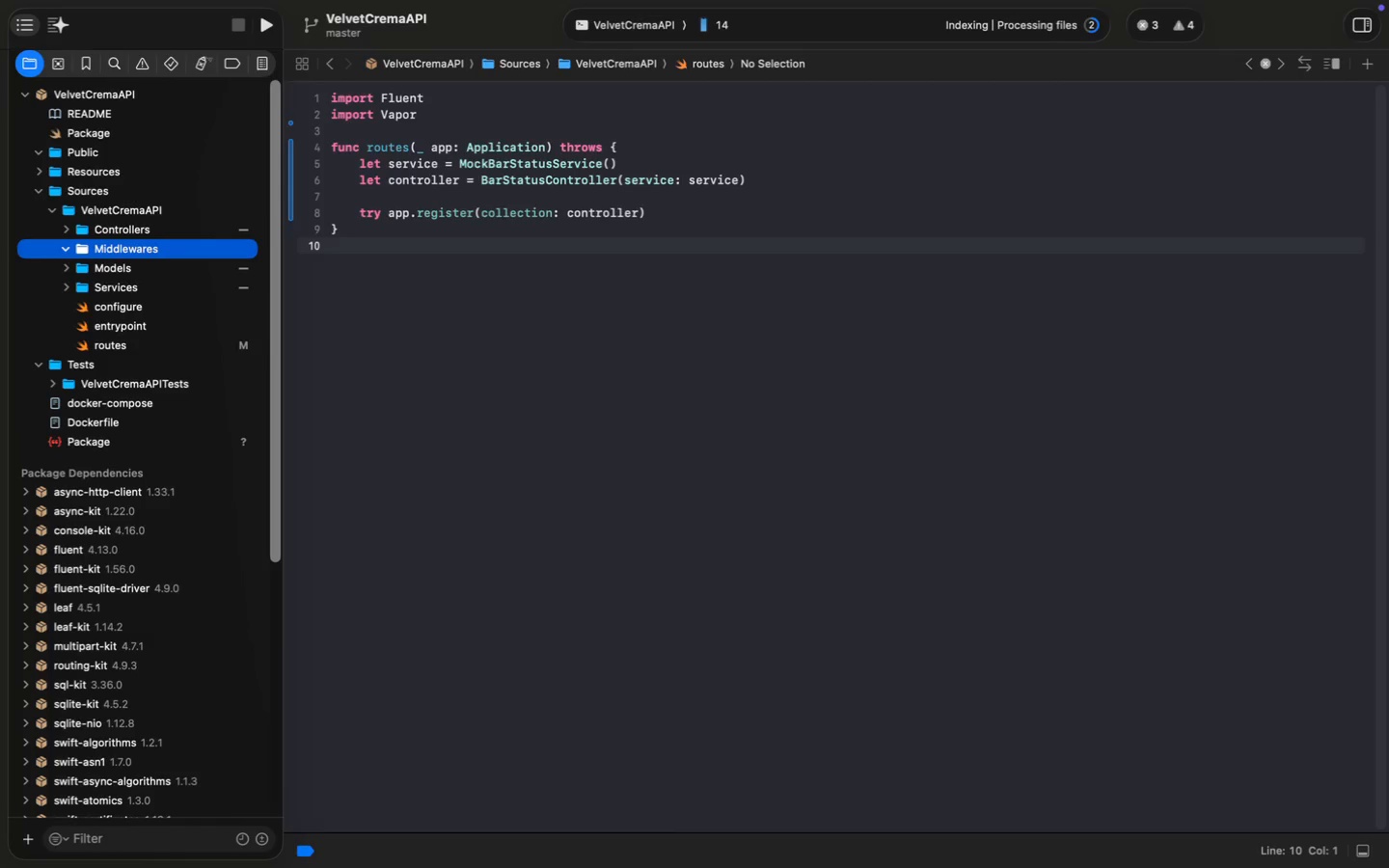 
key(Enter)
 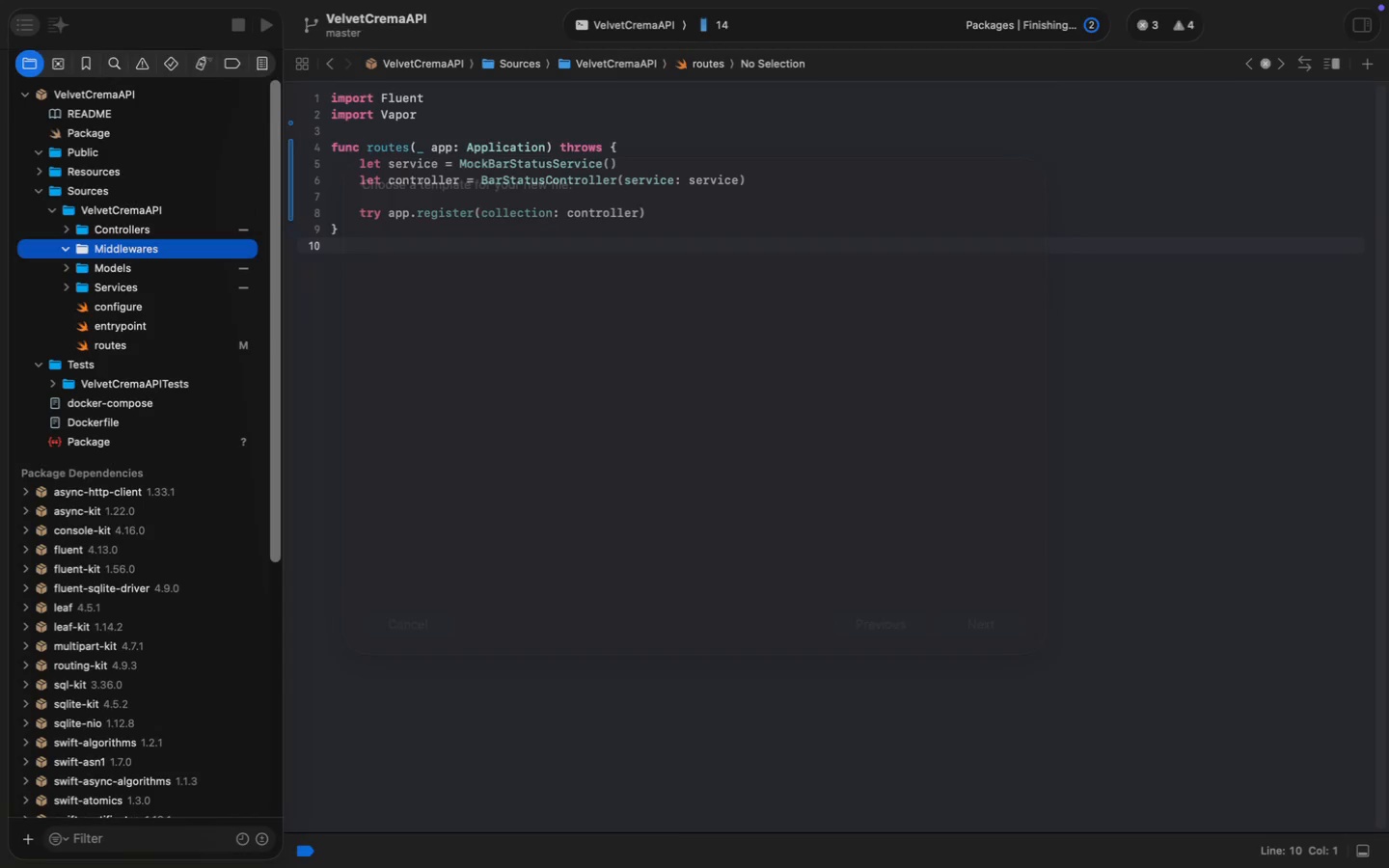 
key(Enter)
 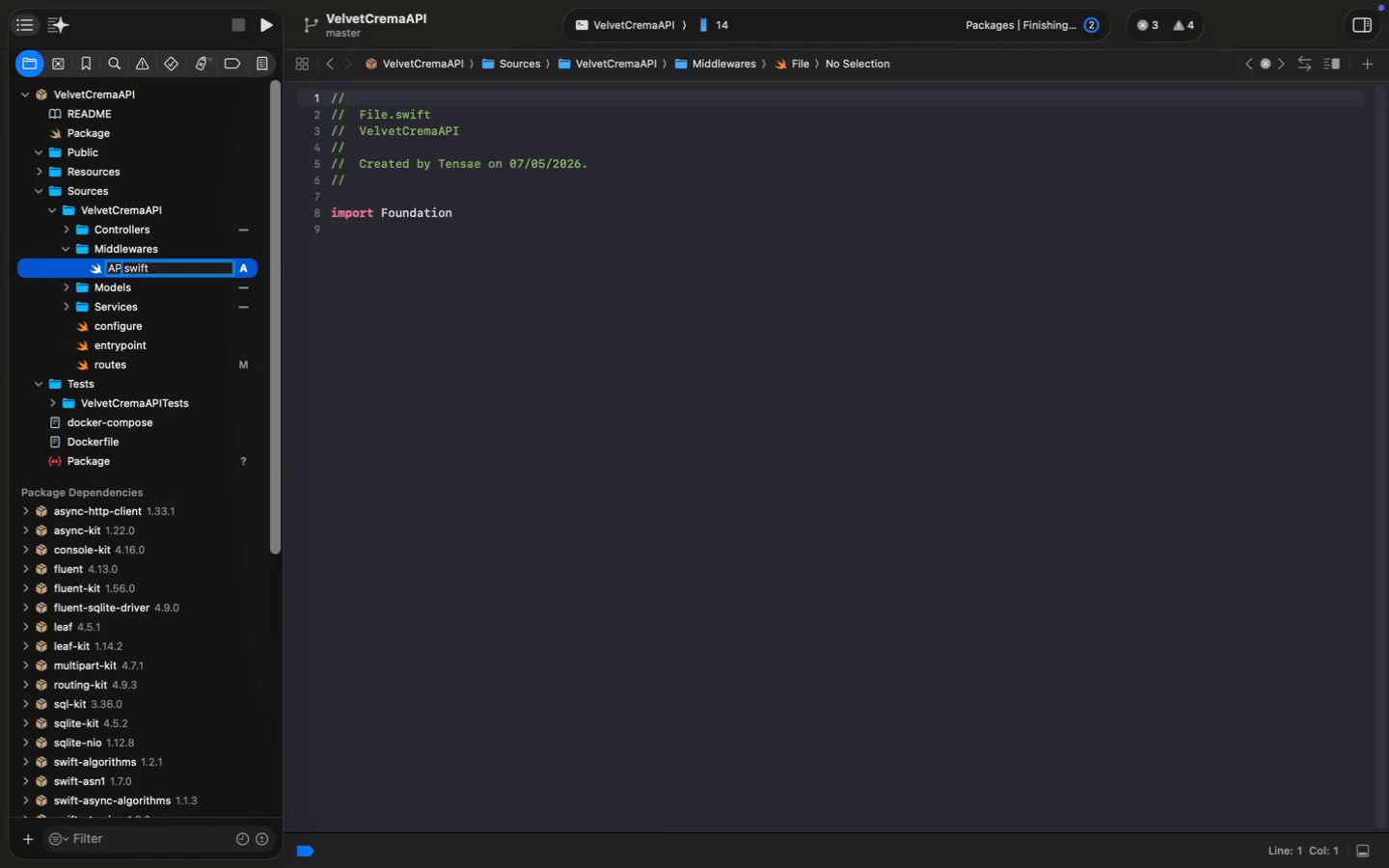 
type(APIErrorMiddleware)
 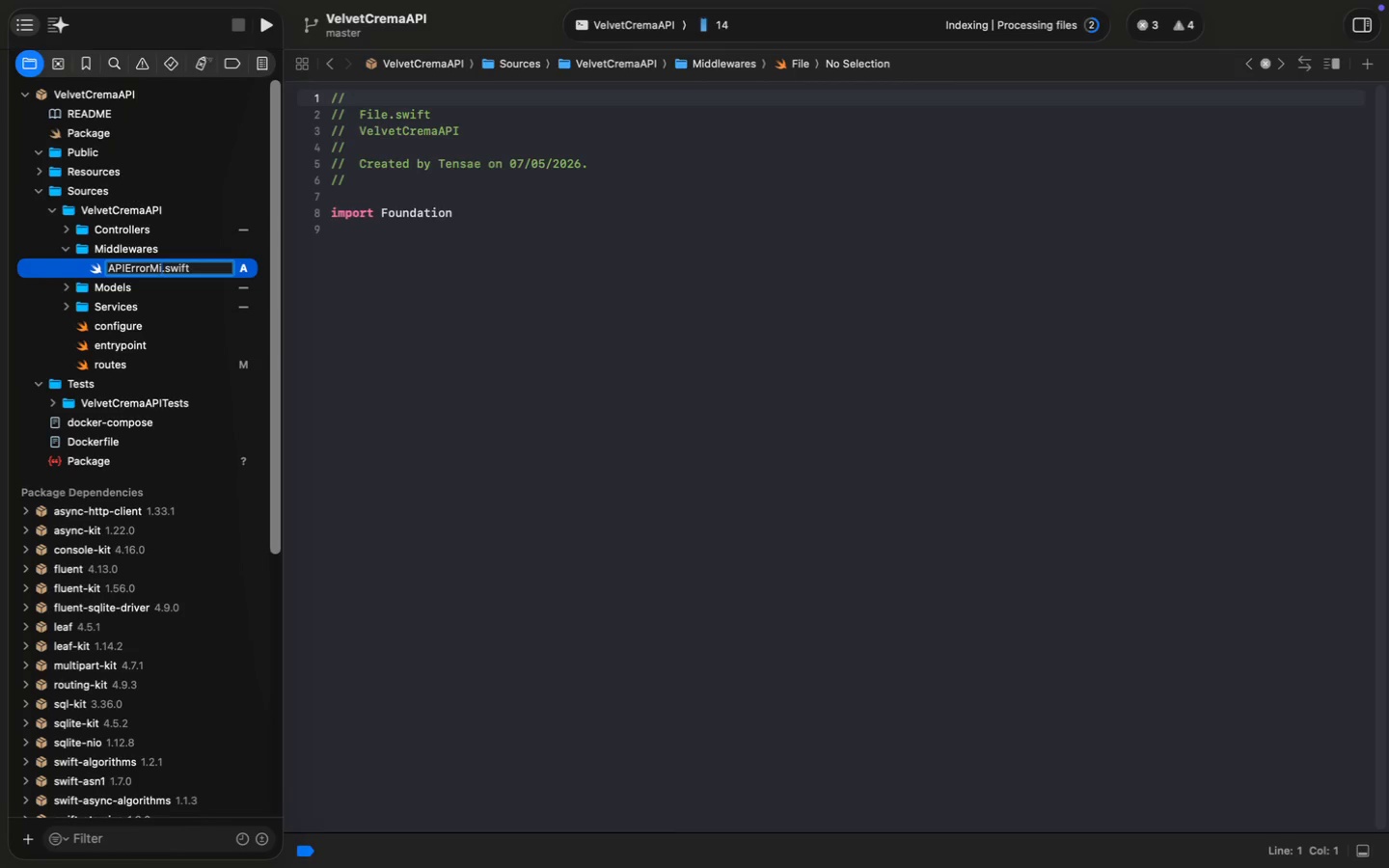 
 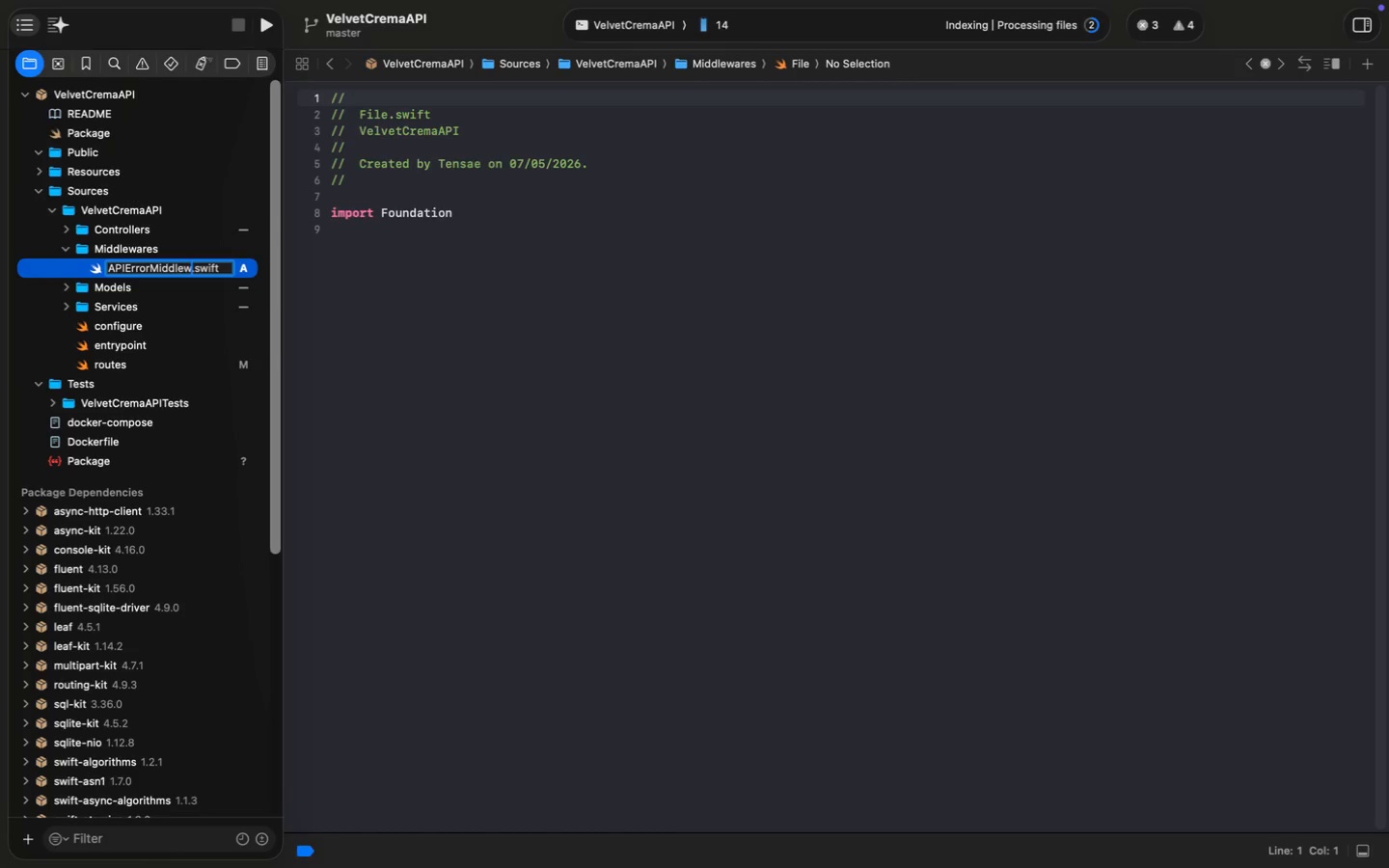 
key(Enter)
 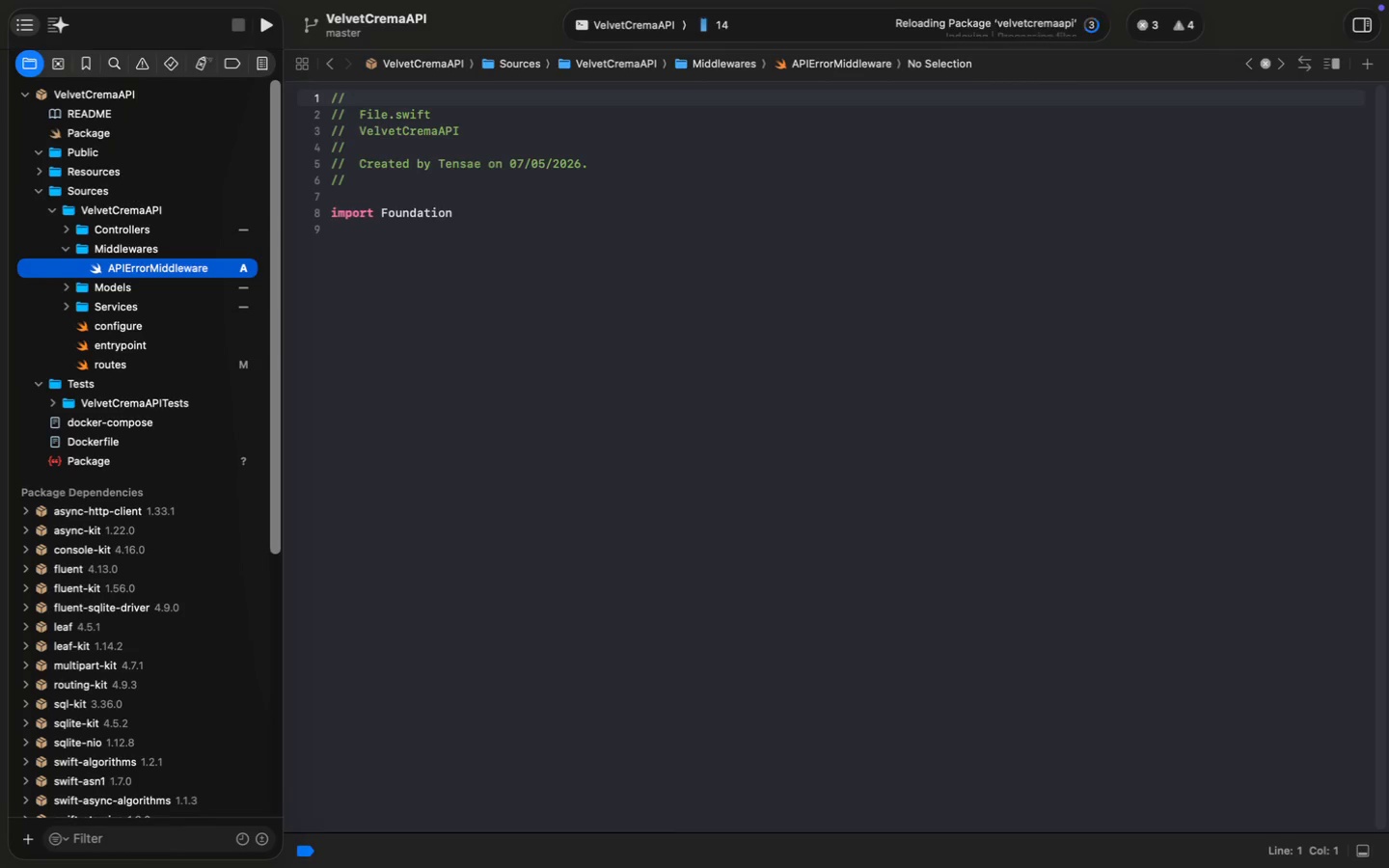 
double_click([413, 212])
 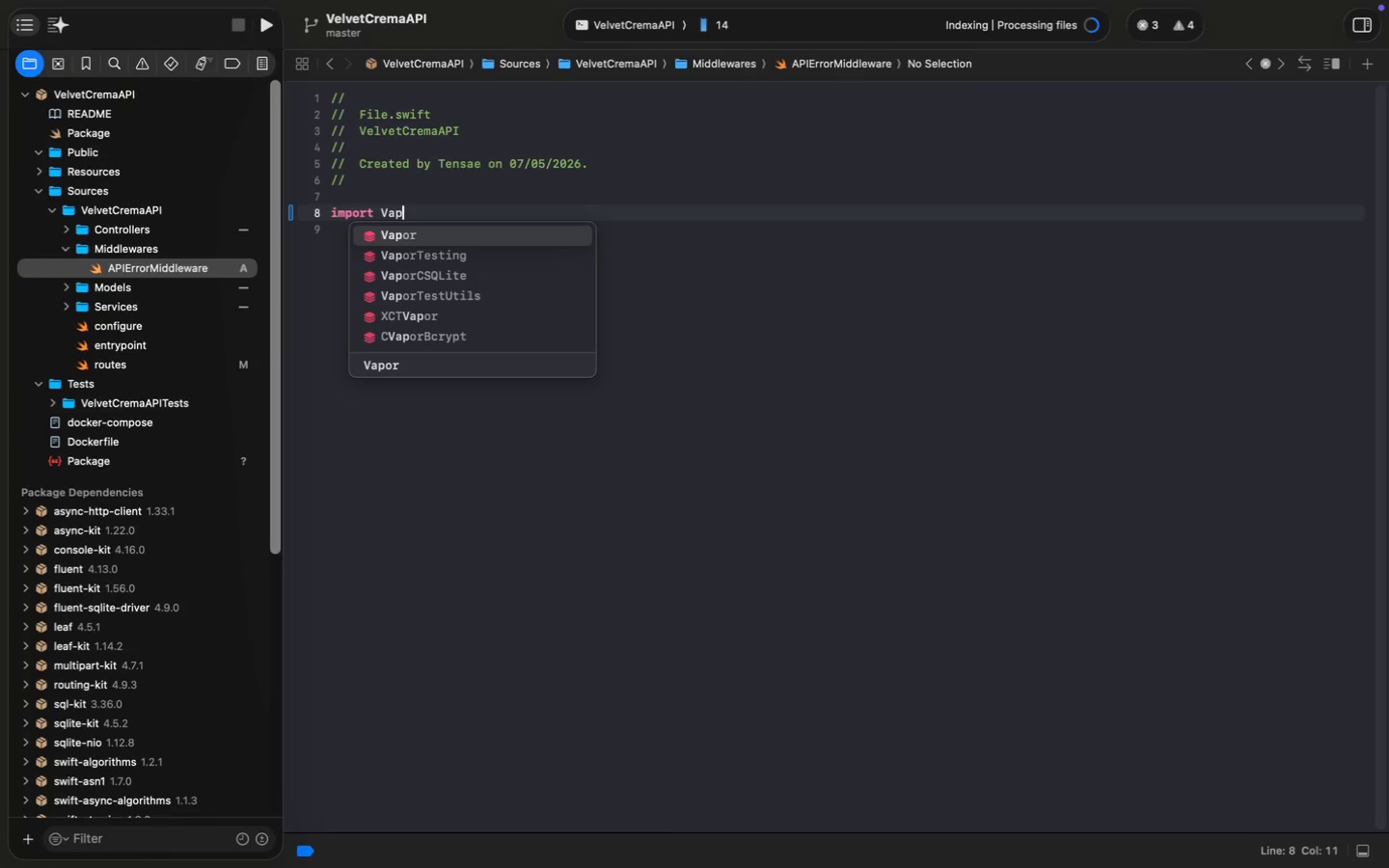 
type(Vapor)
 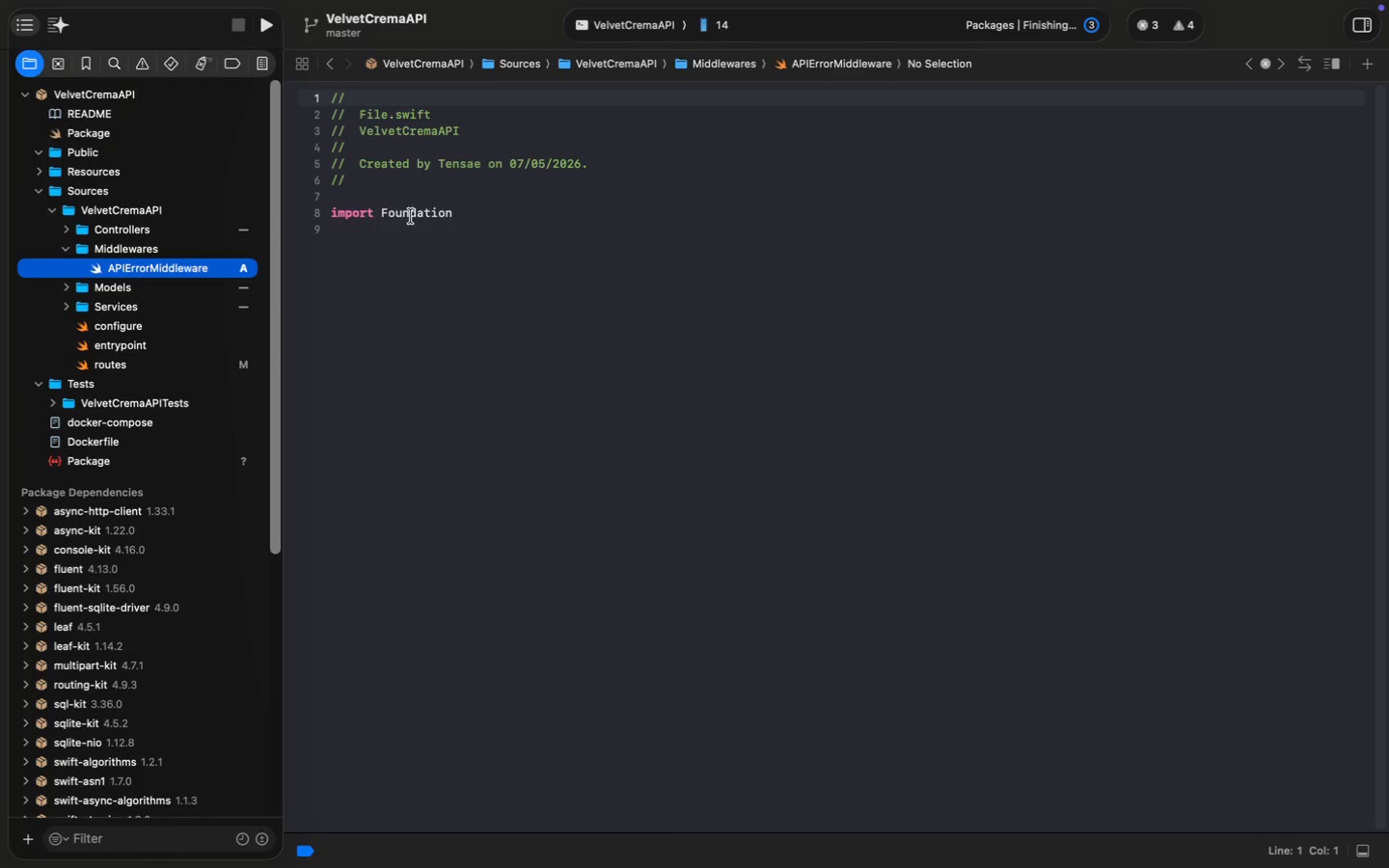 
key(Enter)
 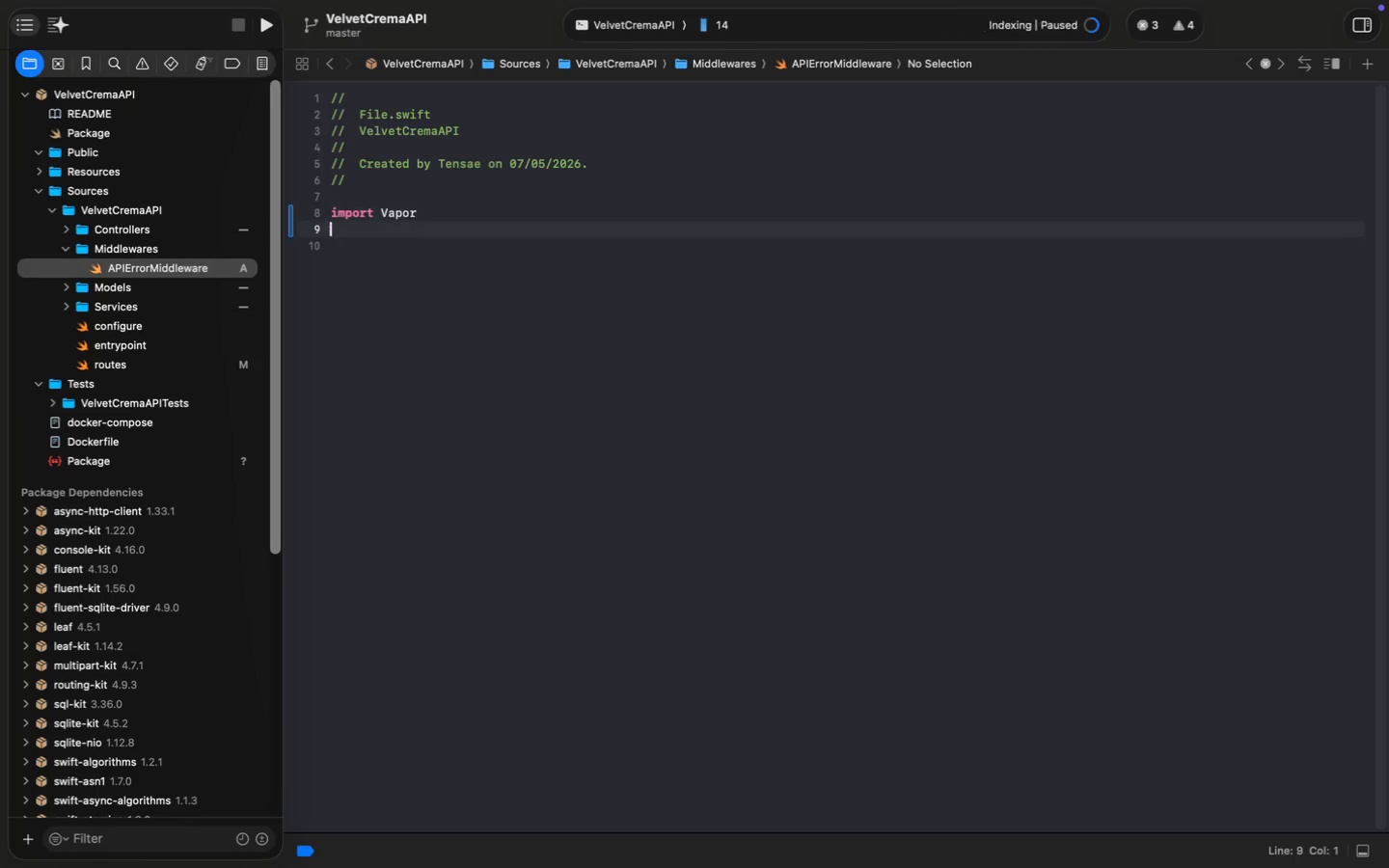 
key(Enter)
 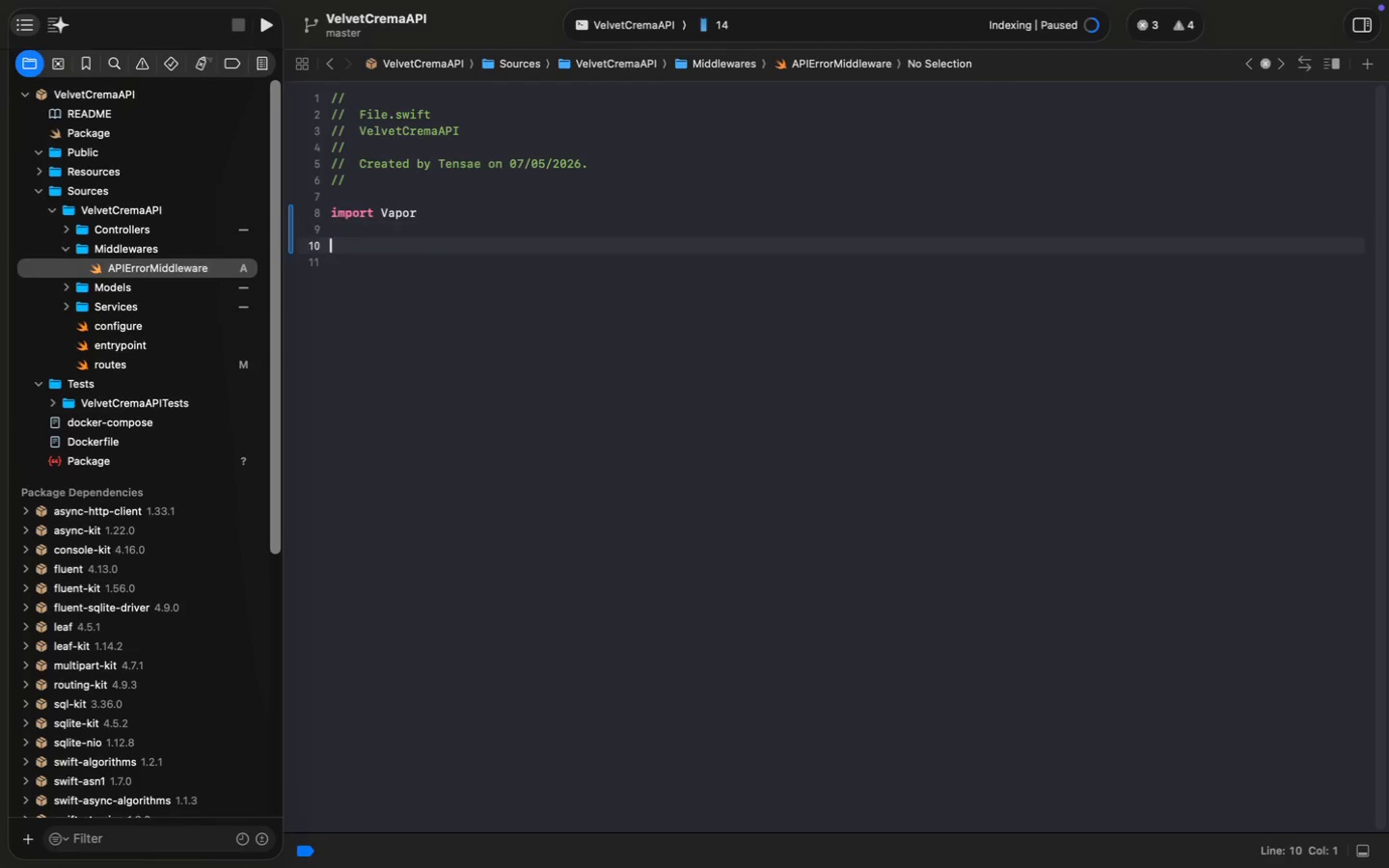 
key(Enter)
 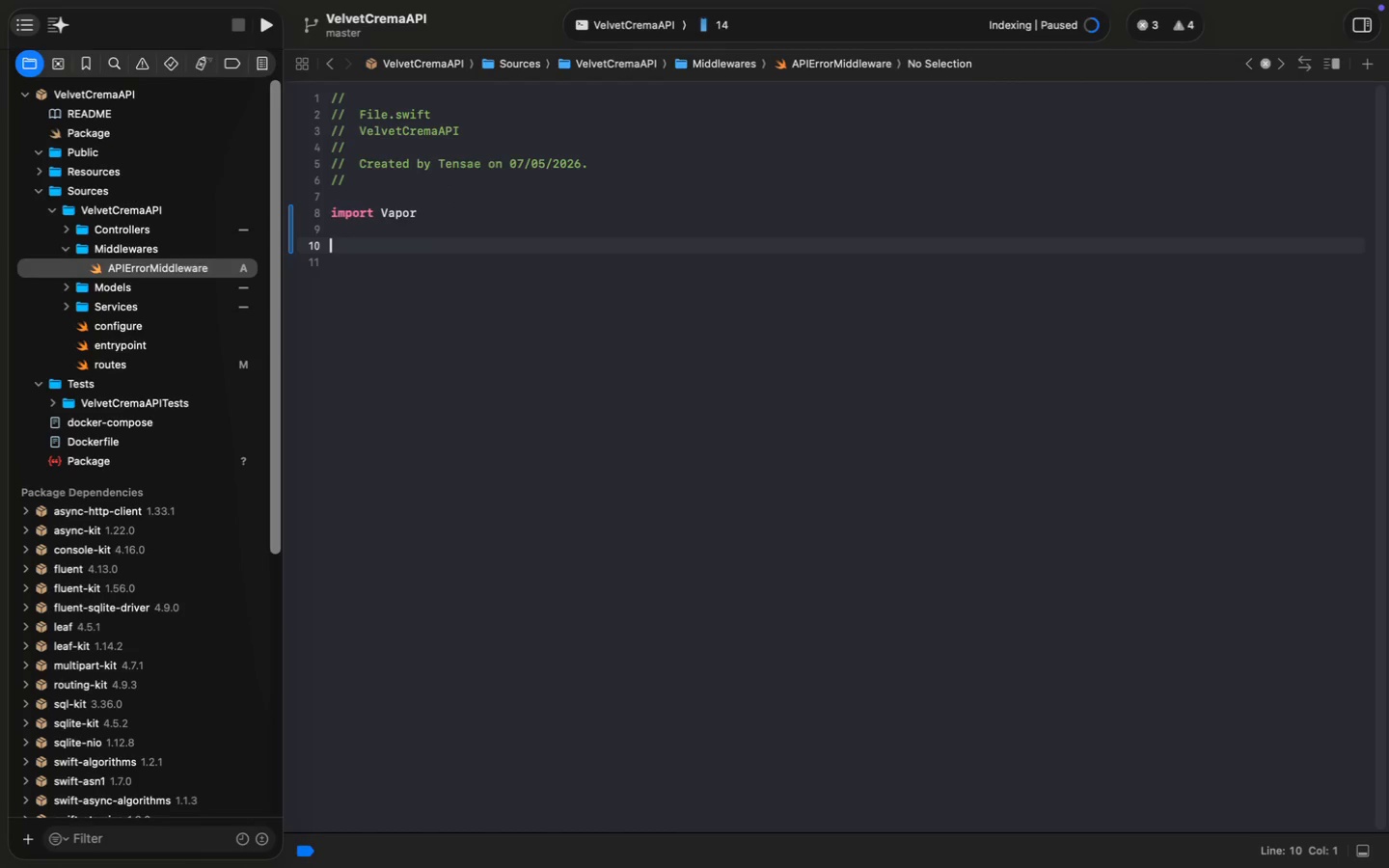 
type(struct APIER)
key(Tab)
type(: Midd)
 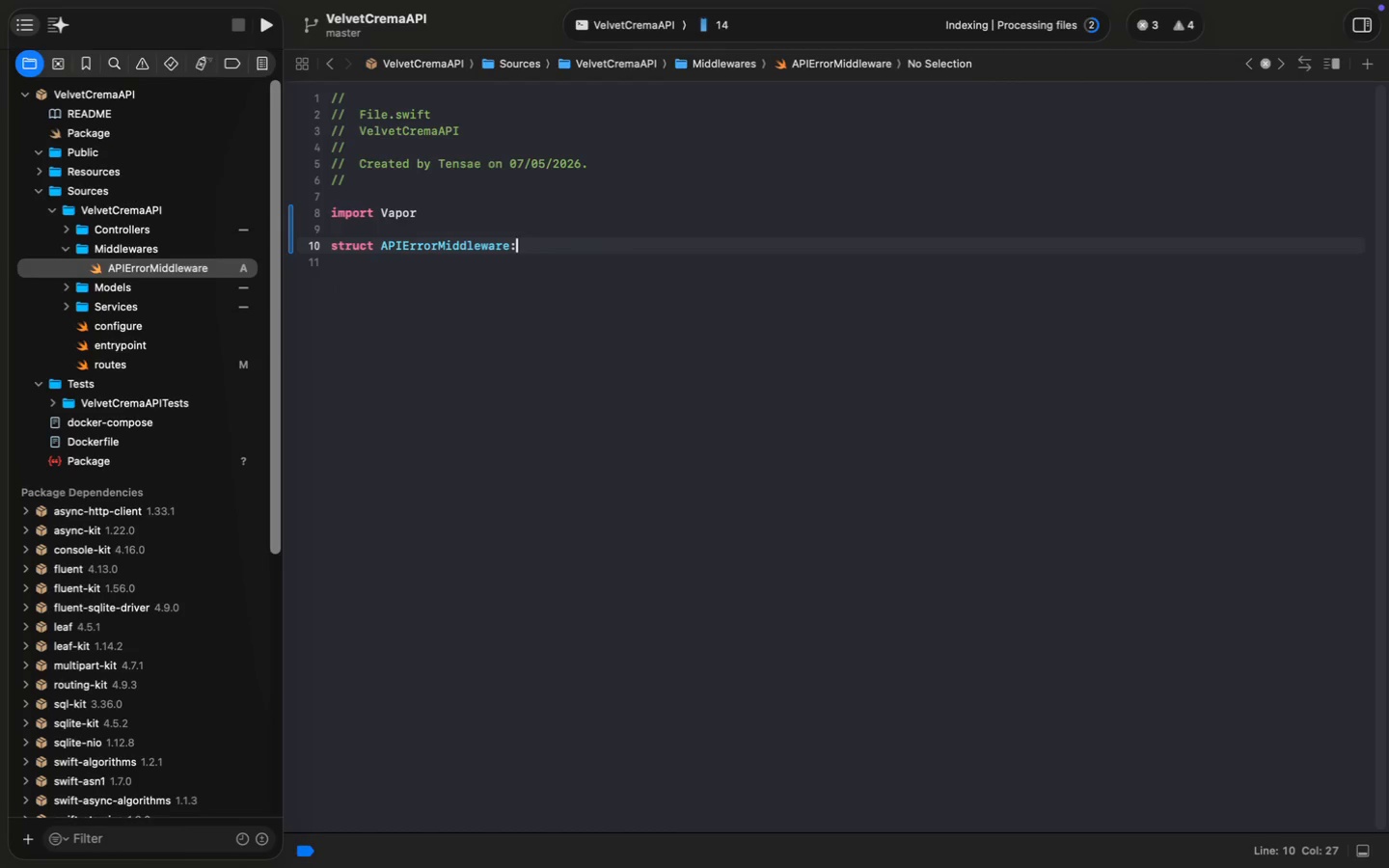 
key(Enter)
 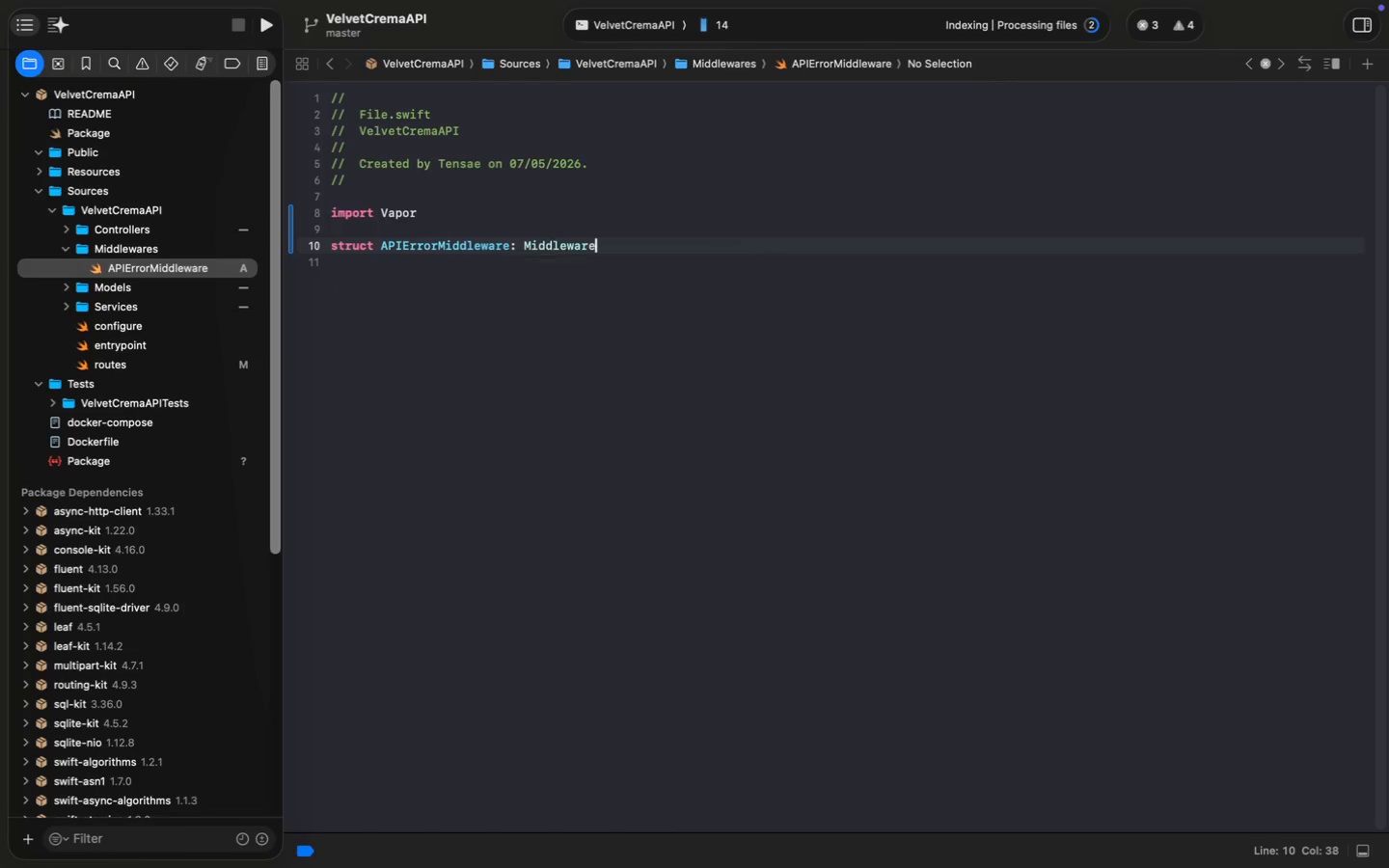 
key(Space)
 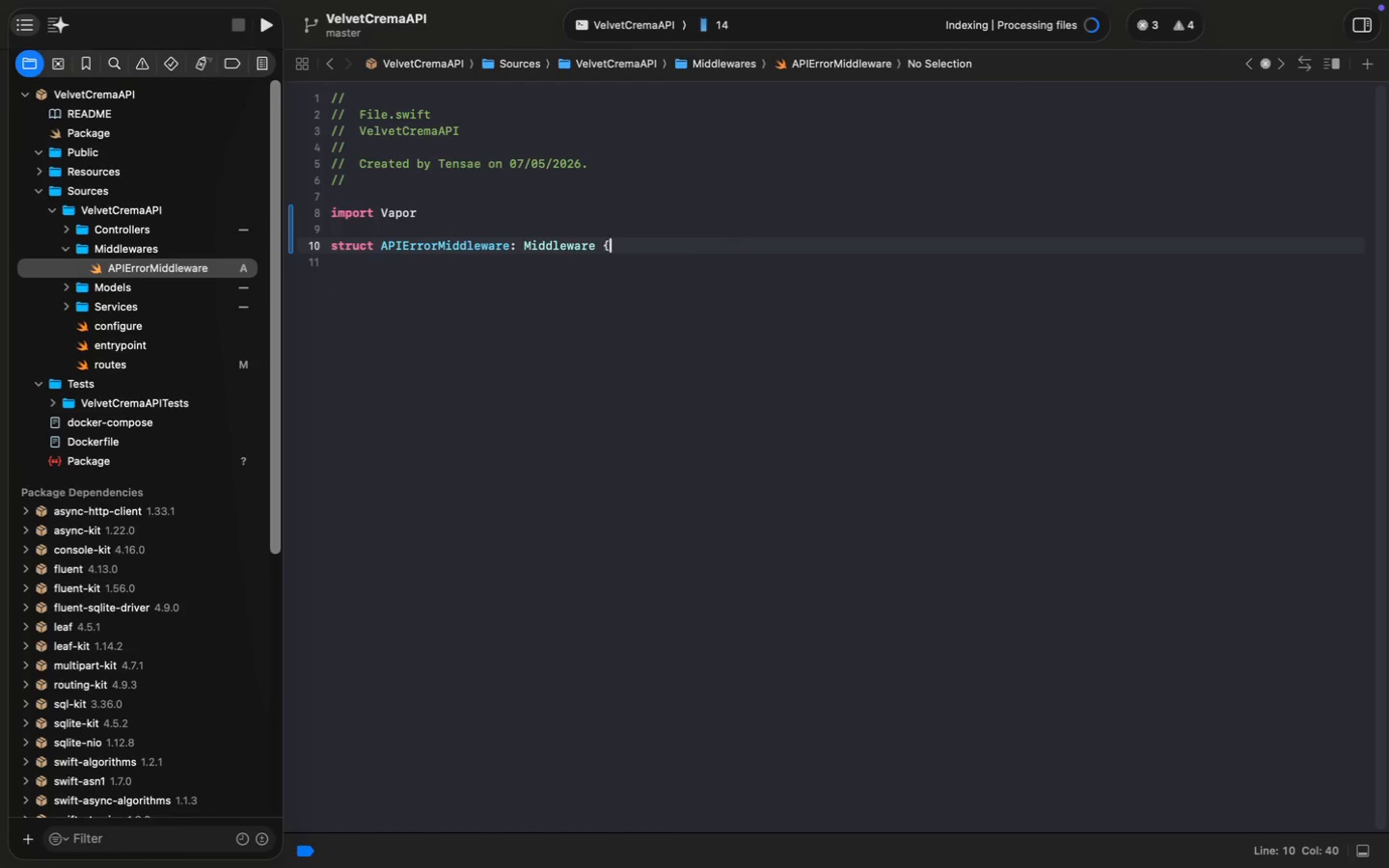 
key(Shift+ShiftLeft)
 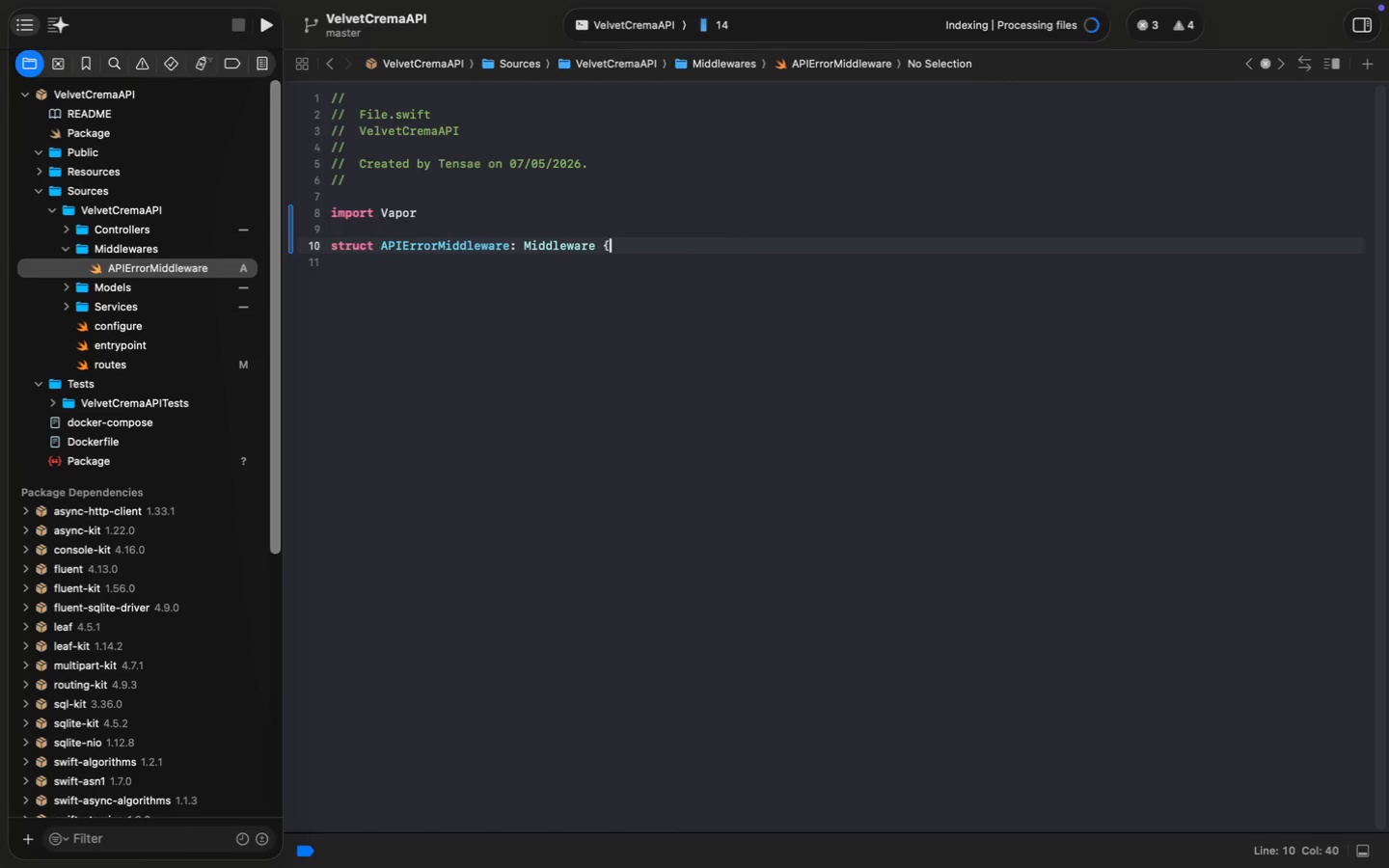 
key(Shift+BracketLeft)
 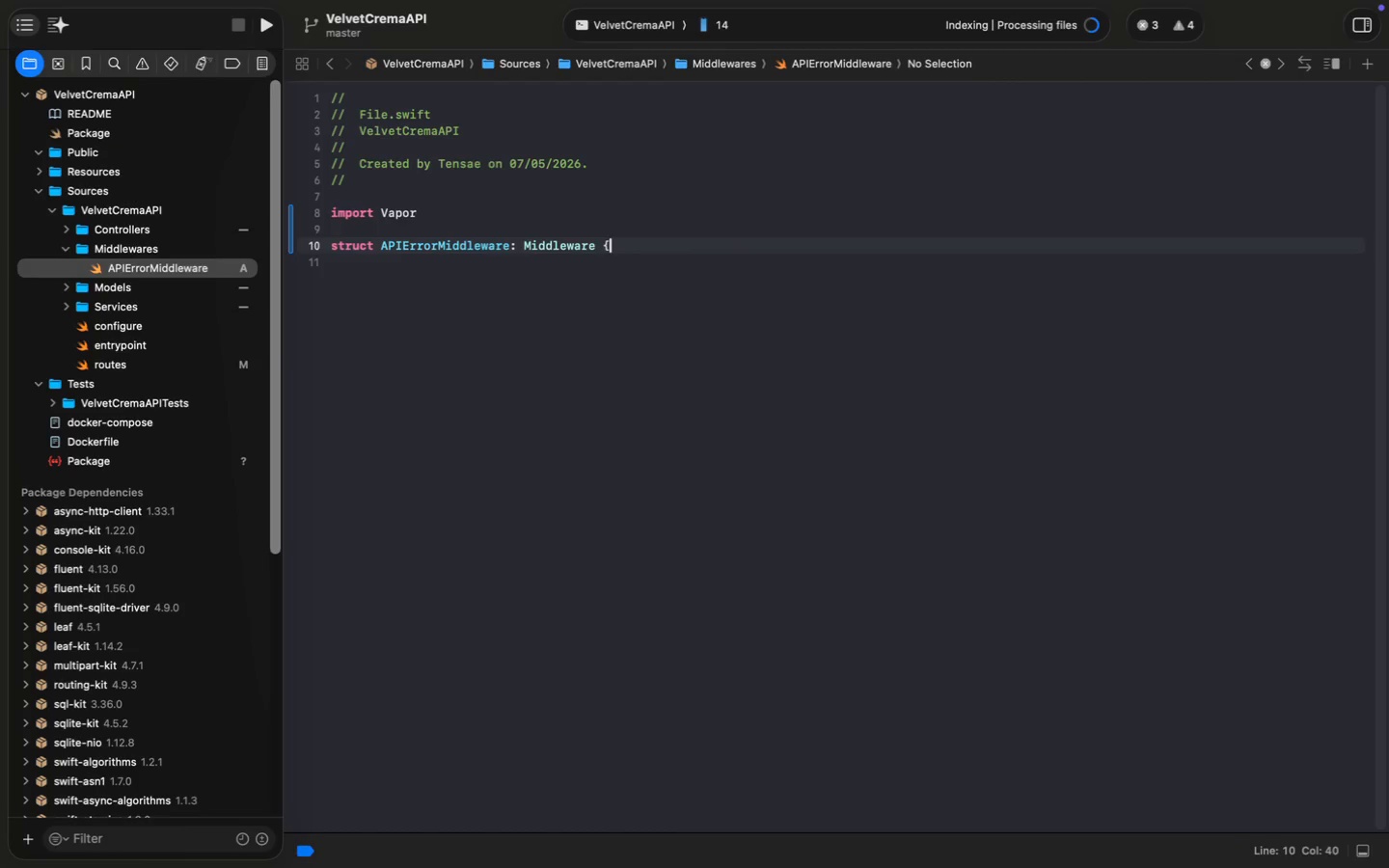 
key(Enter)
 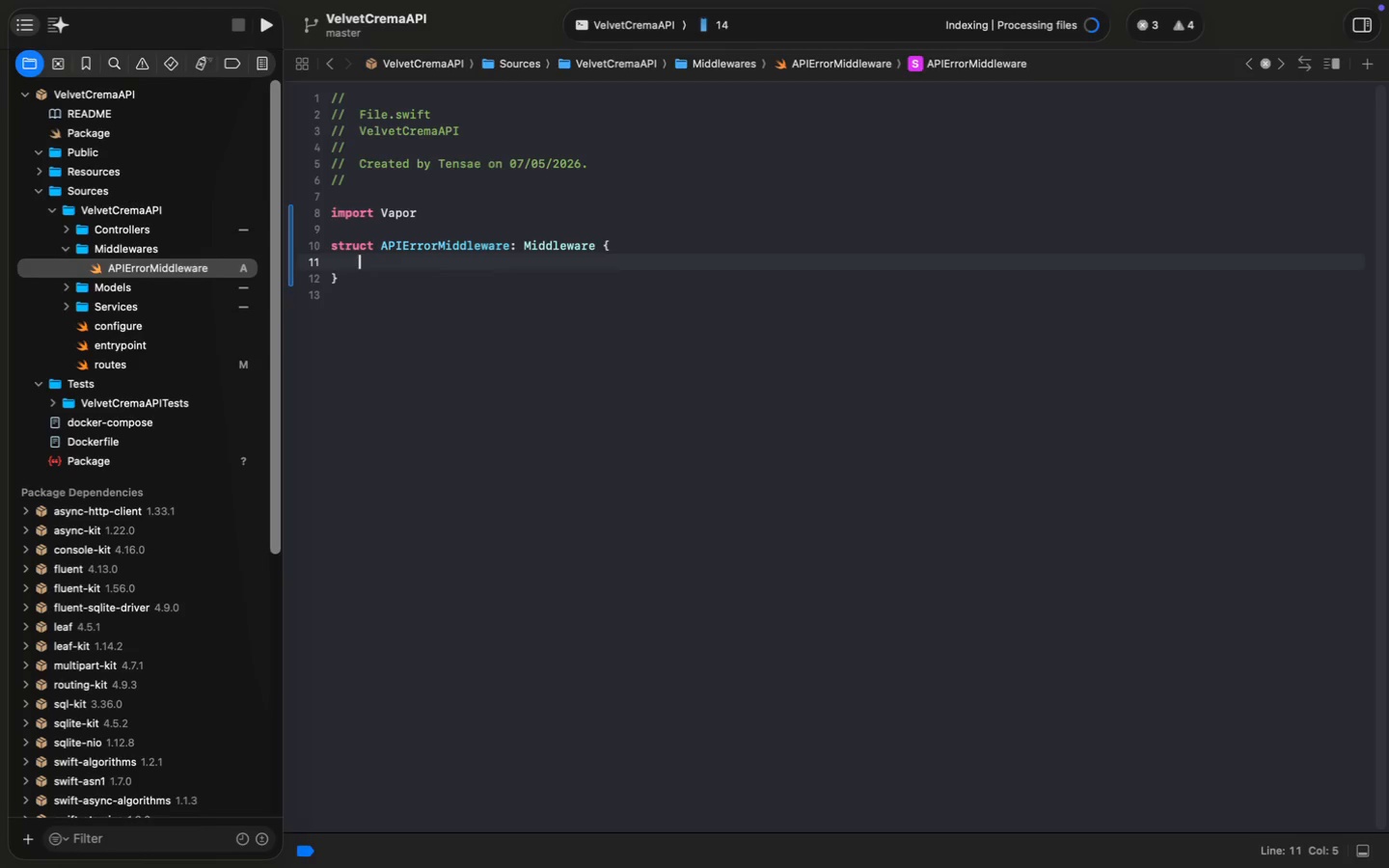 
key(Enter)
 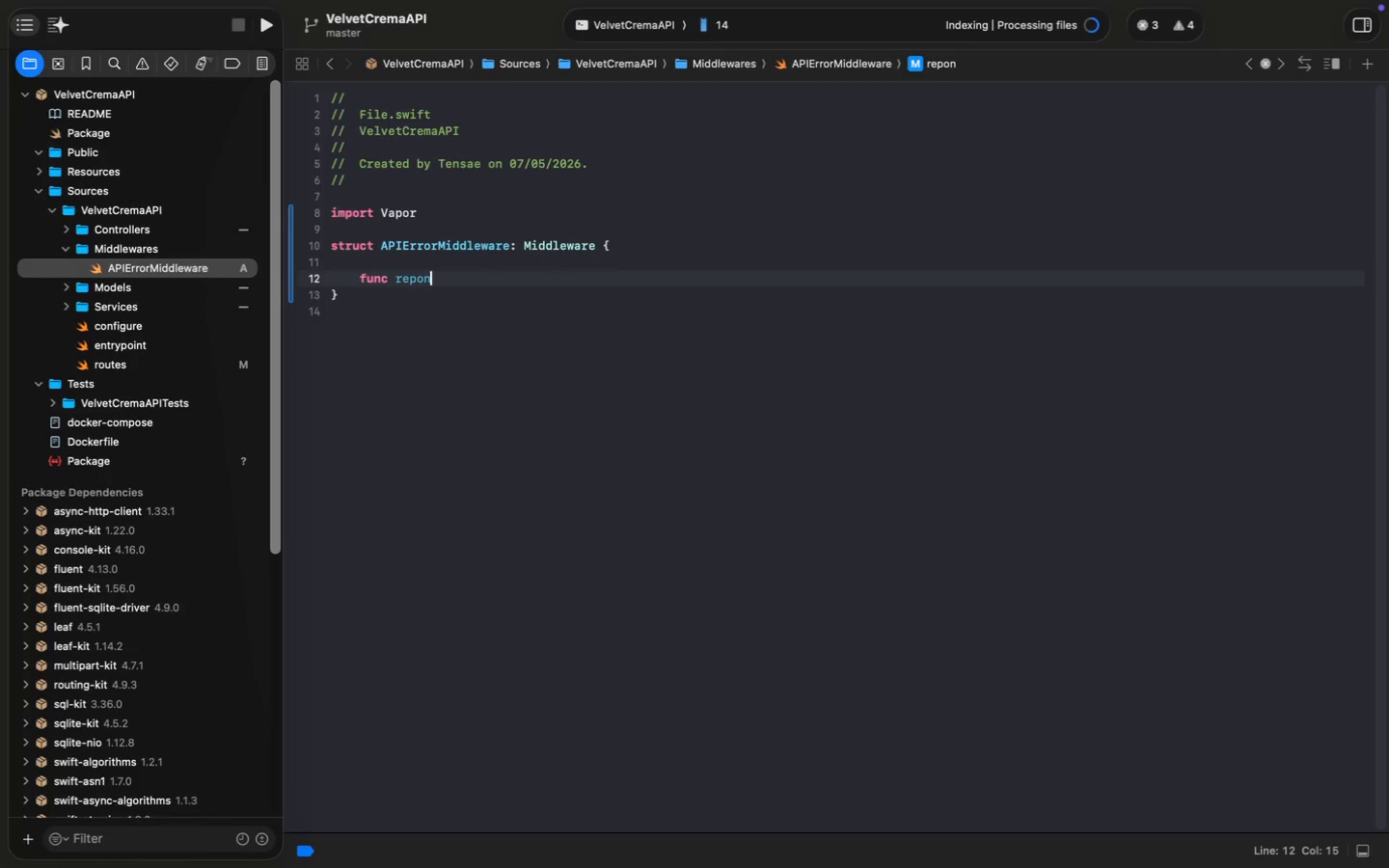 
type(func repond(to request: Requ)
 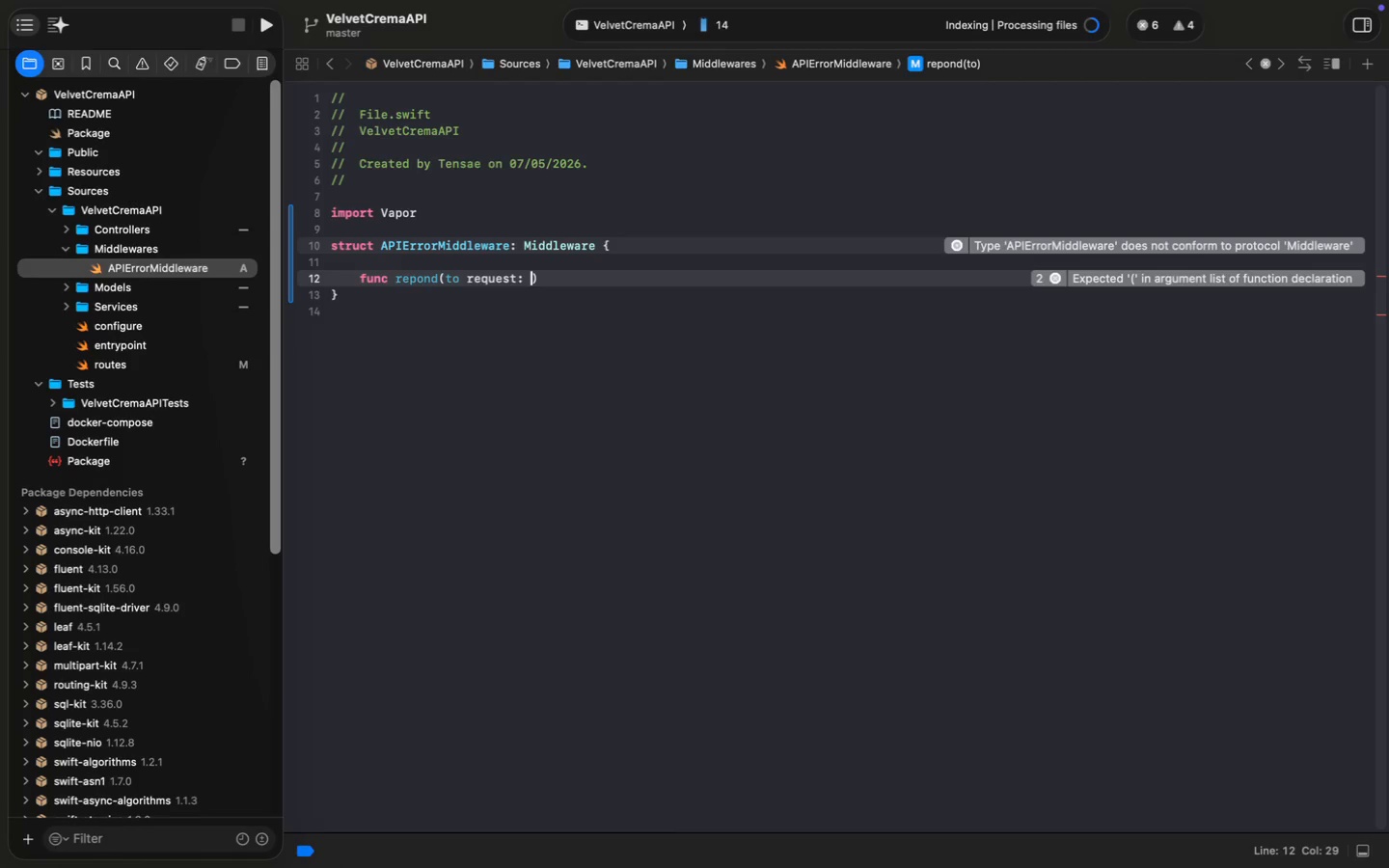 
key(Enter)
 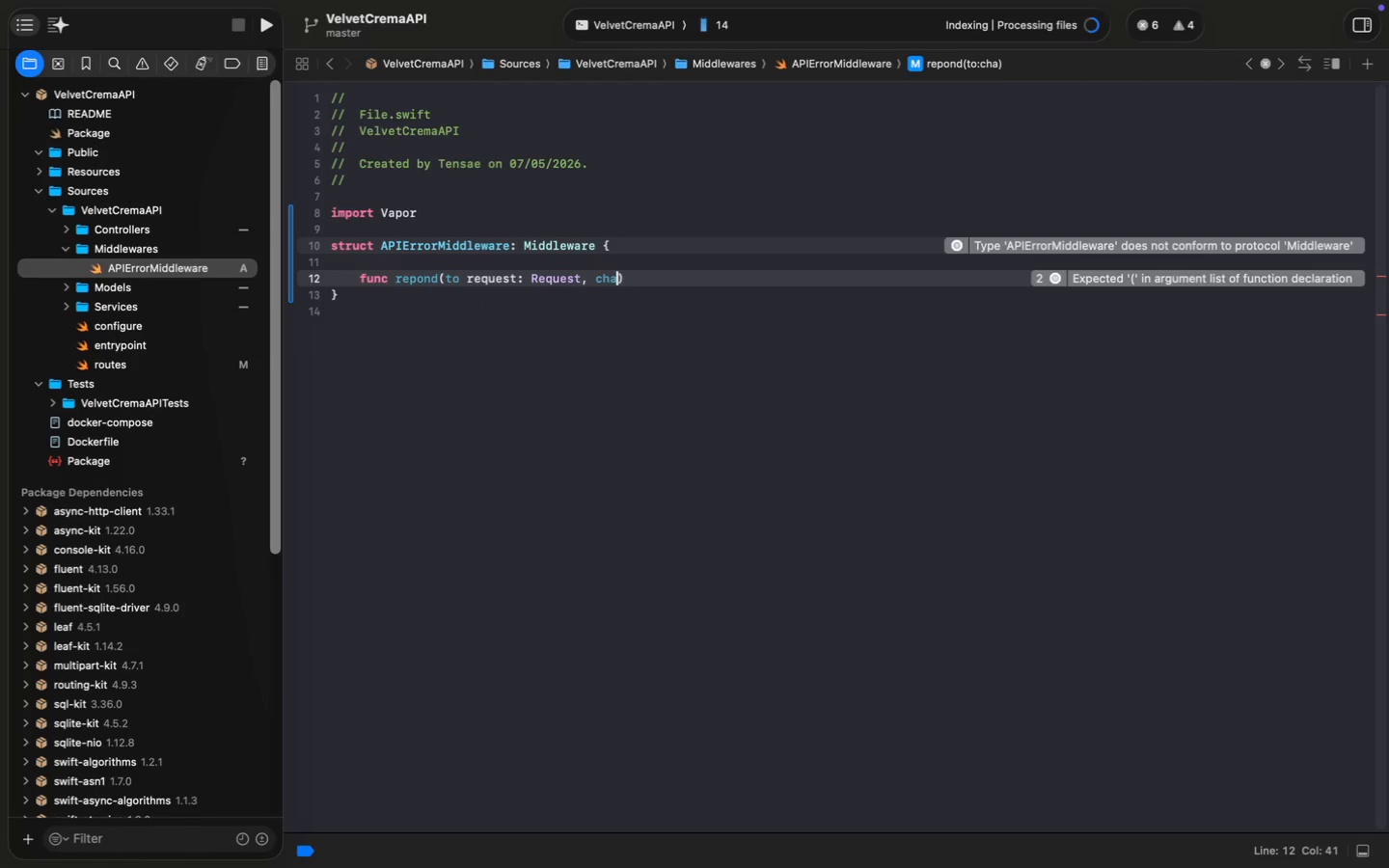 
type(, chainingTo next: Responder)
 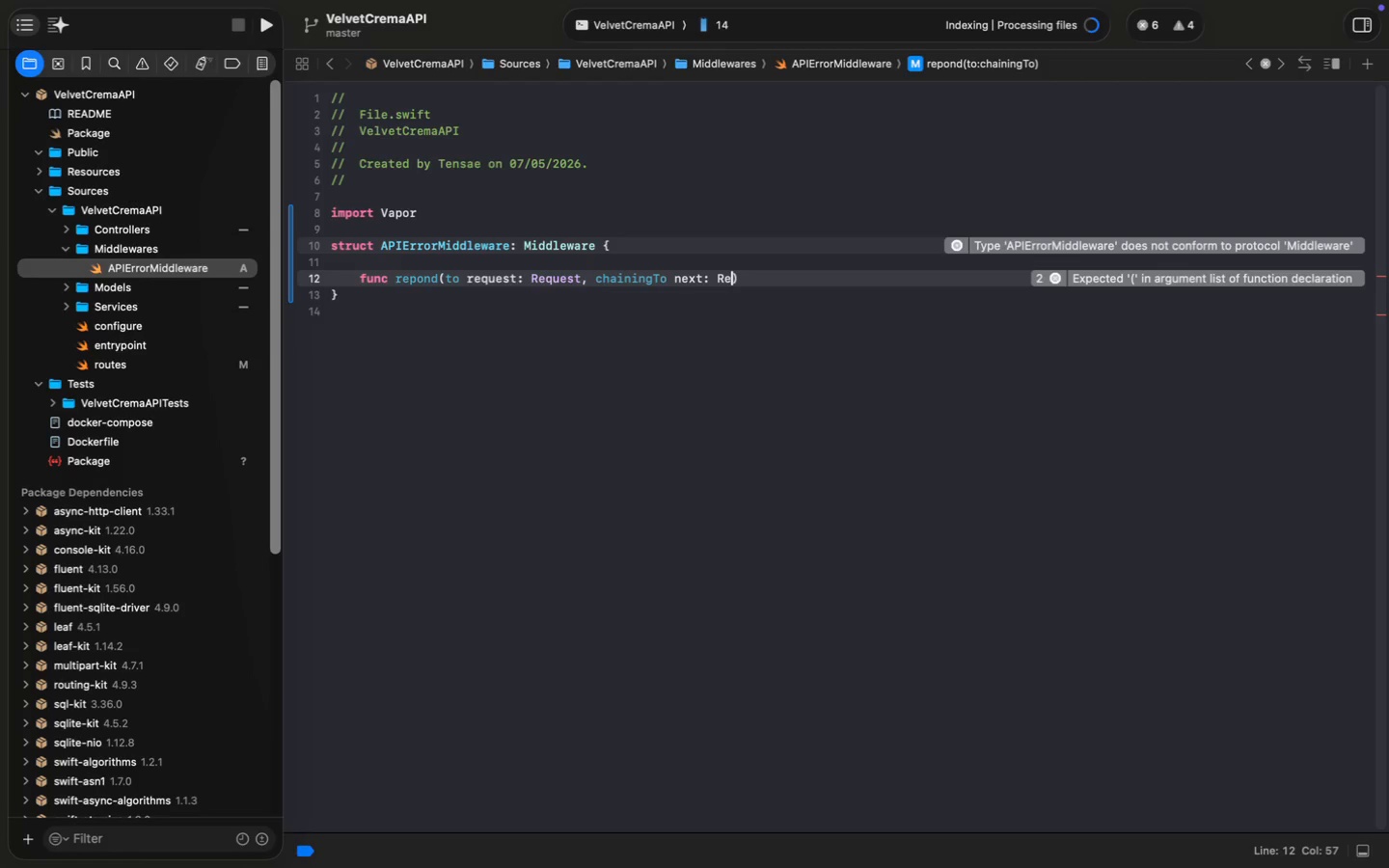 
 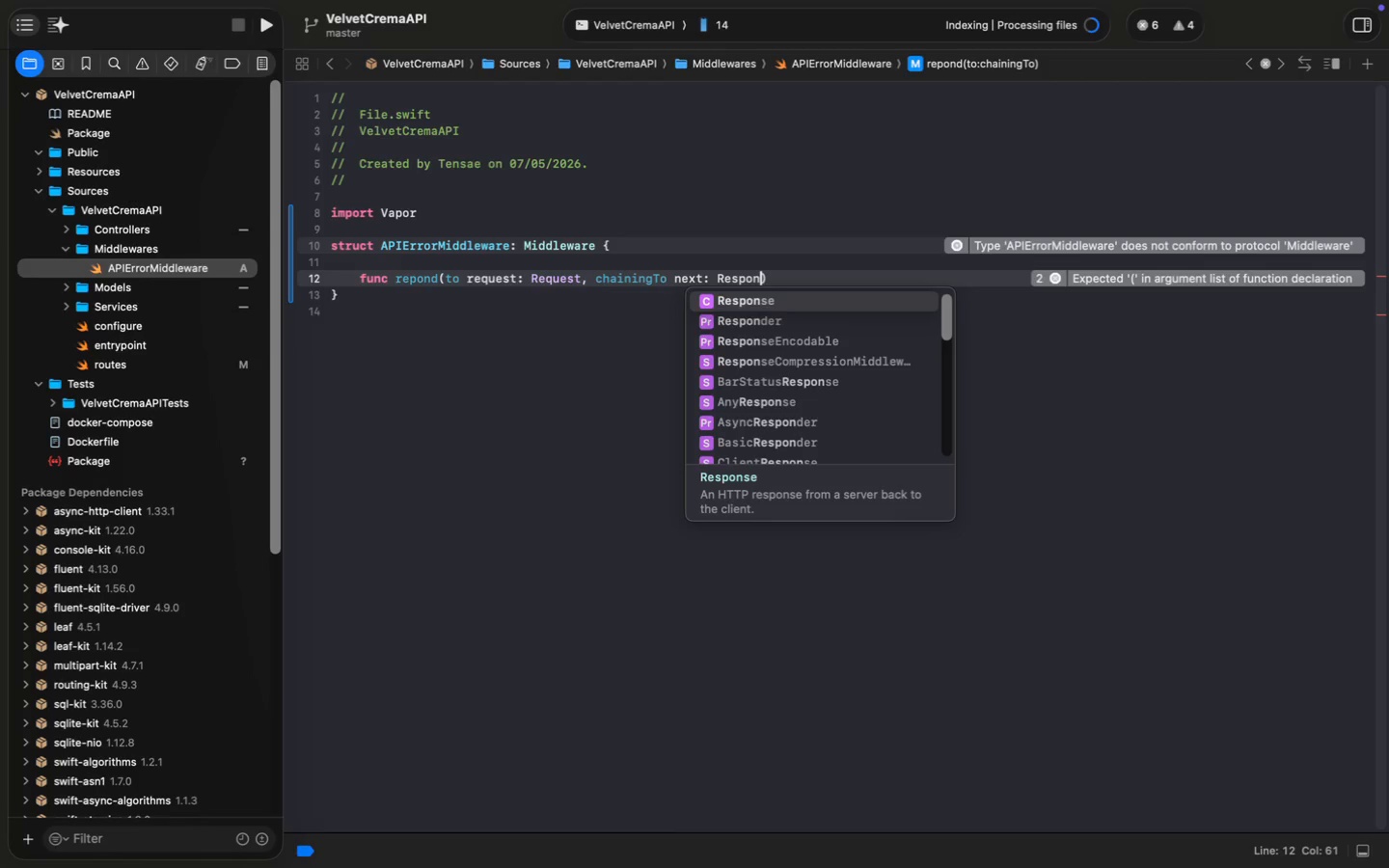 
key(Enter)
 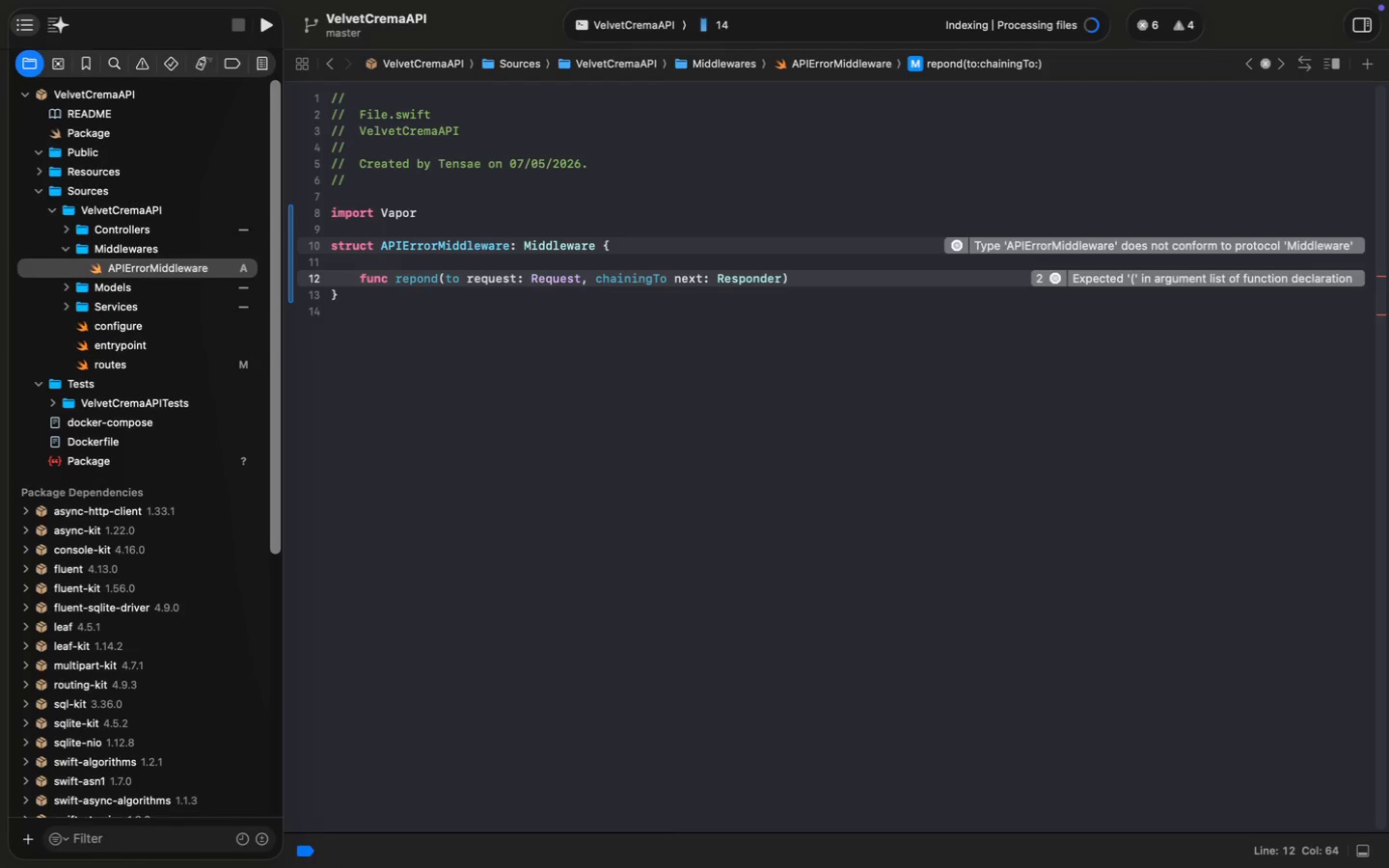 
key(ArrowRight)
 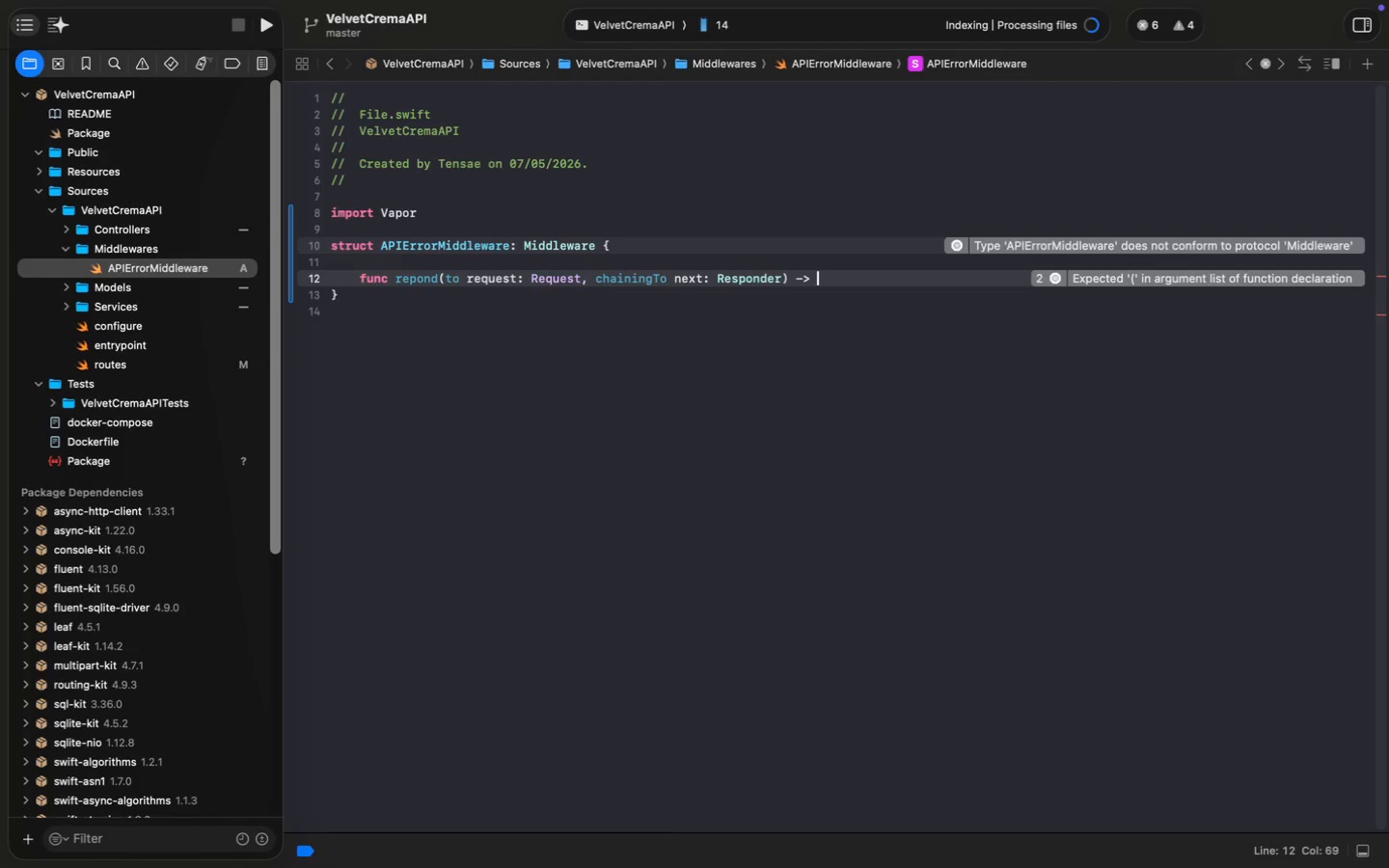 
type( -> EventLoopF)
 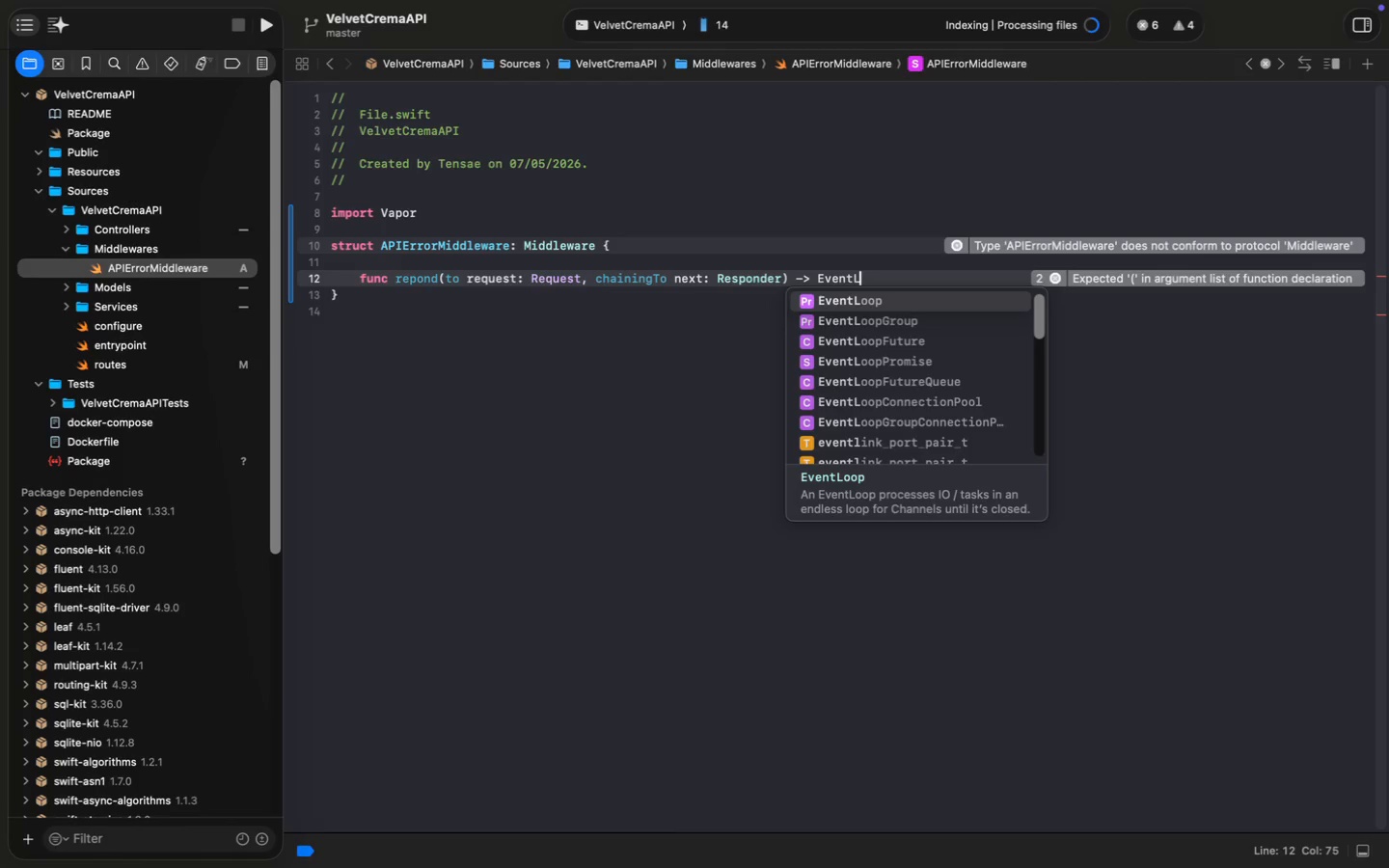 
key(Enter)
 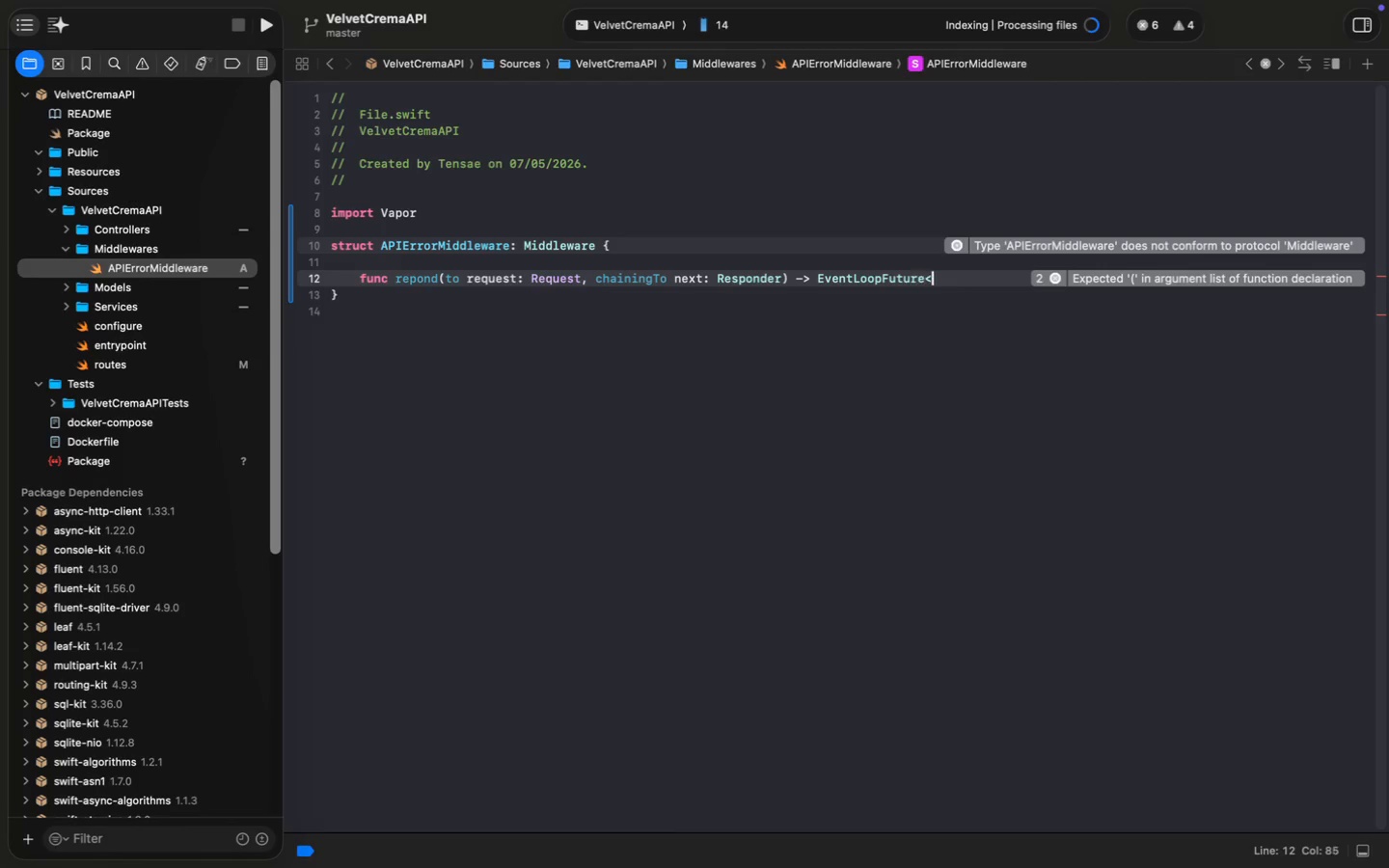 
key(Shift+Comma)
 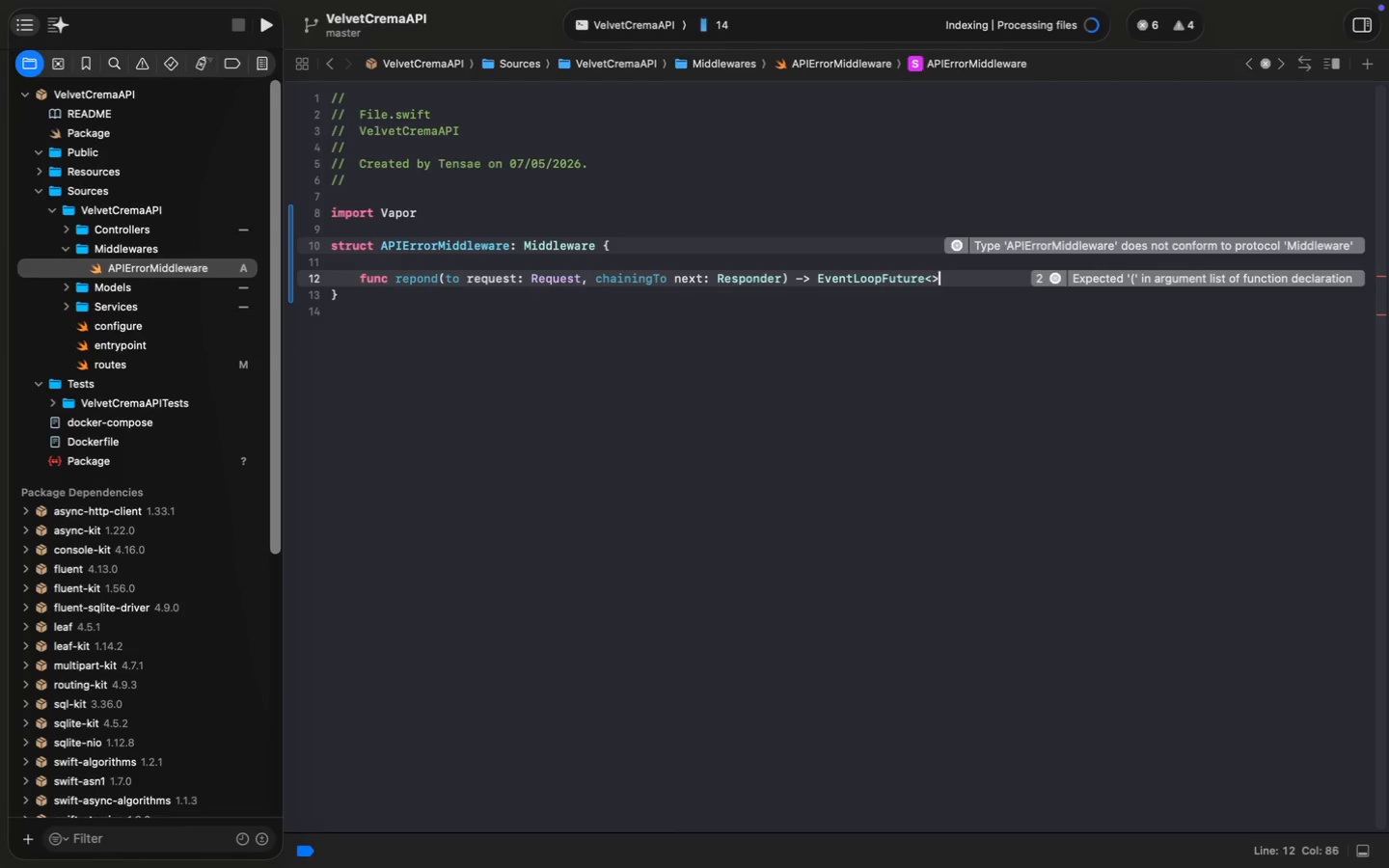 
key(Shift+Period)
 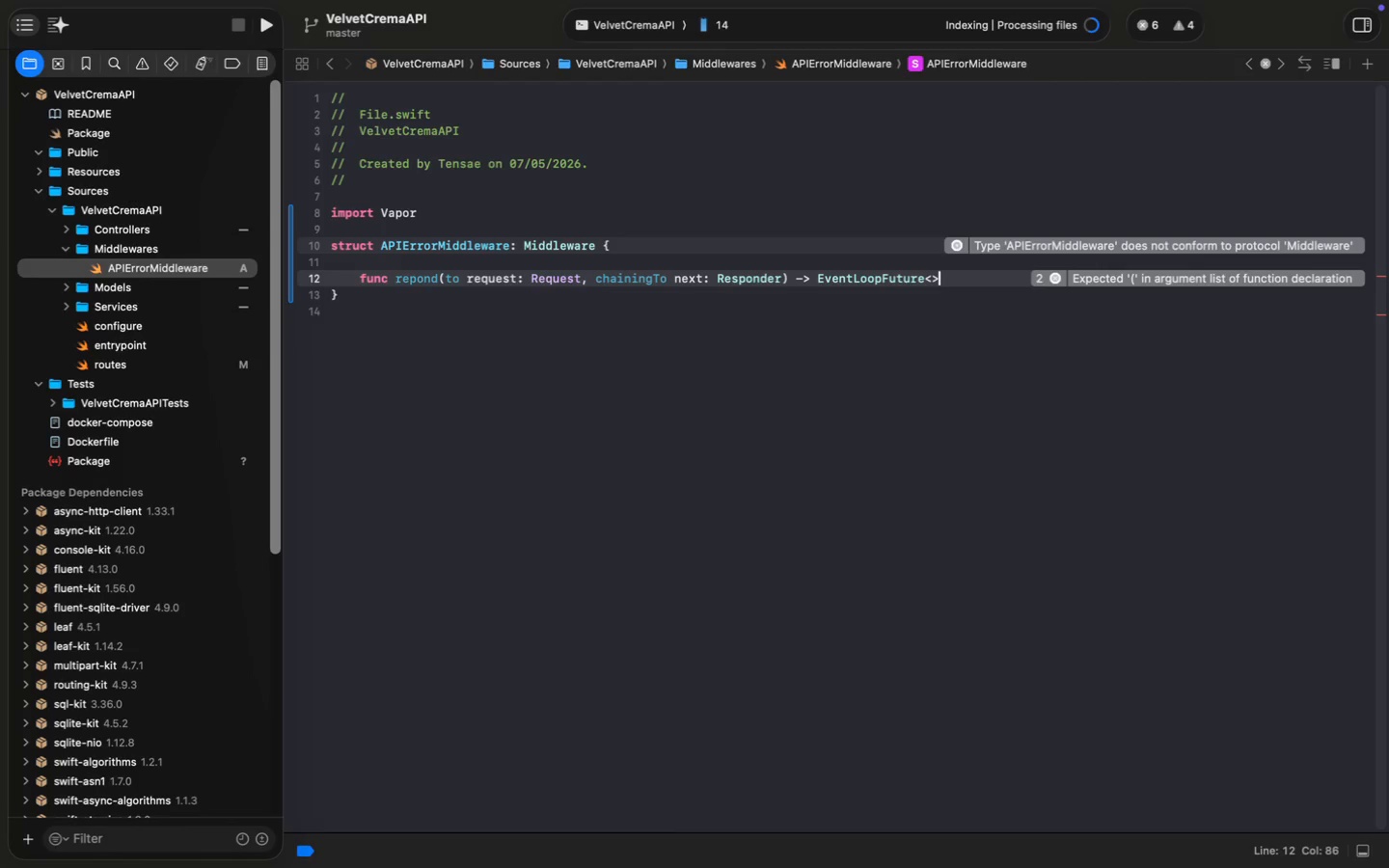 
key(ArrowLeft)
 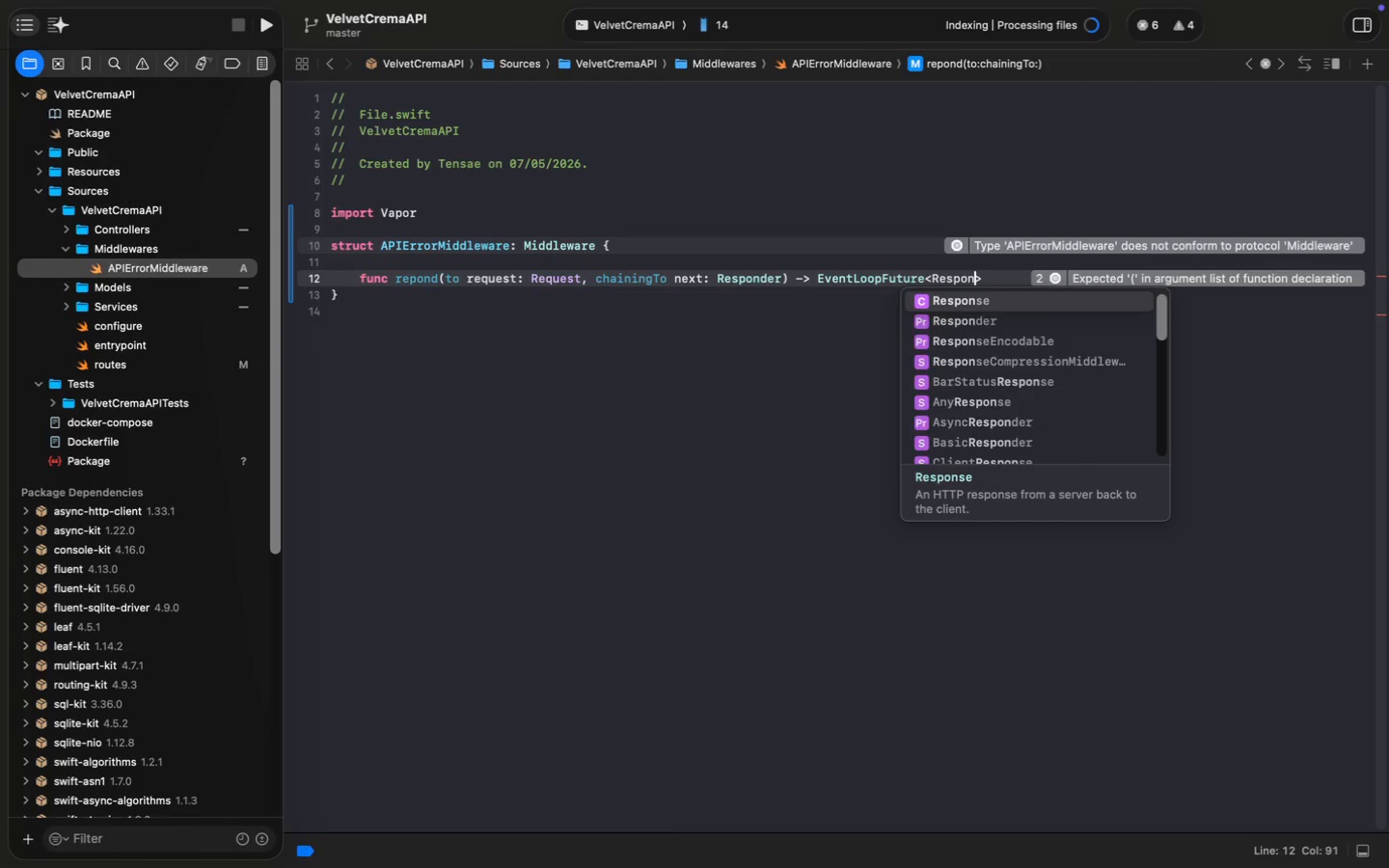 
type(Response)
 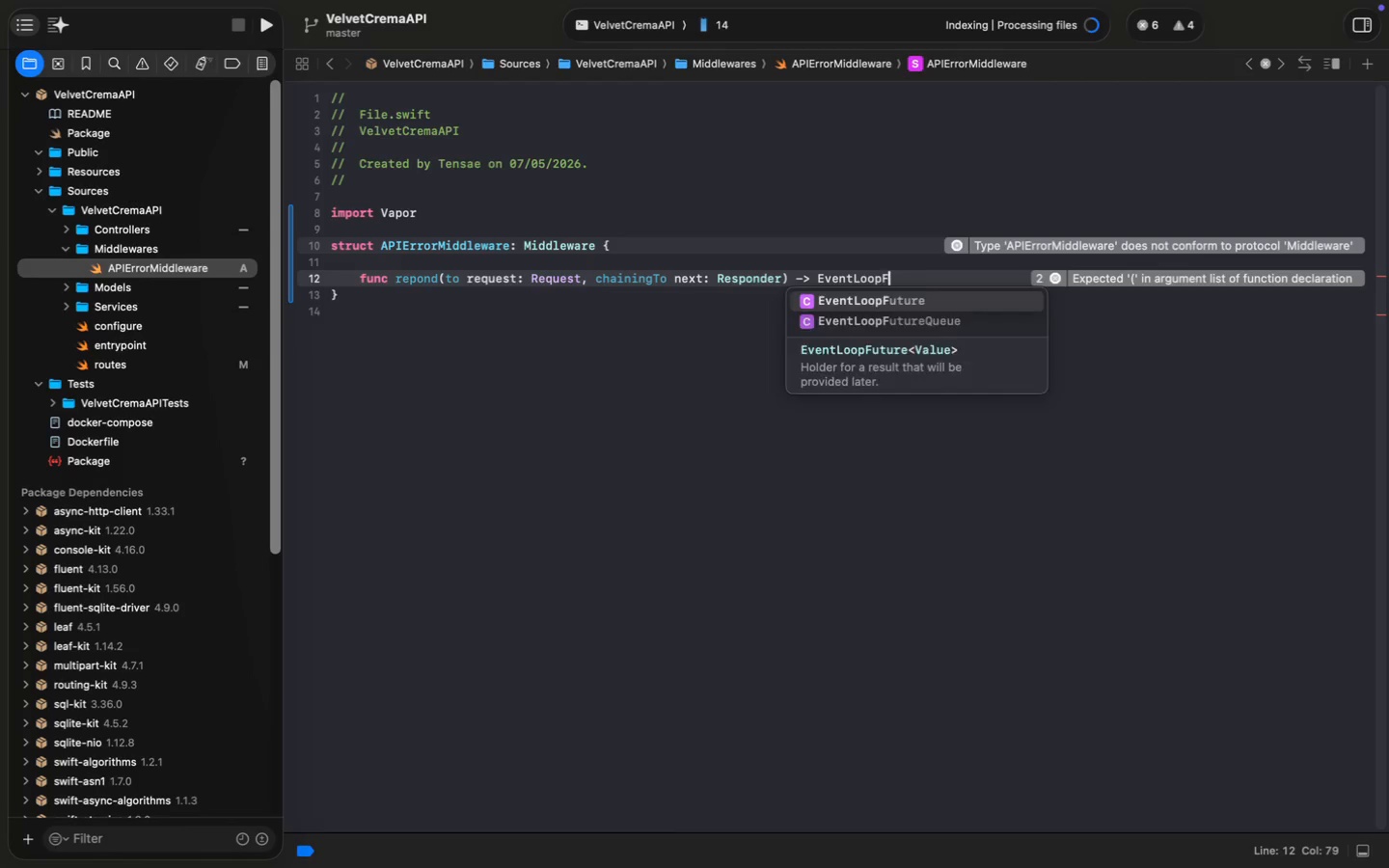 
key(Enter)
 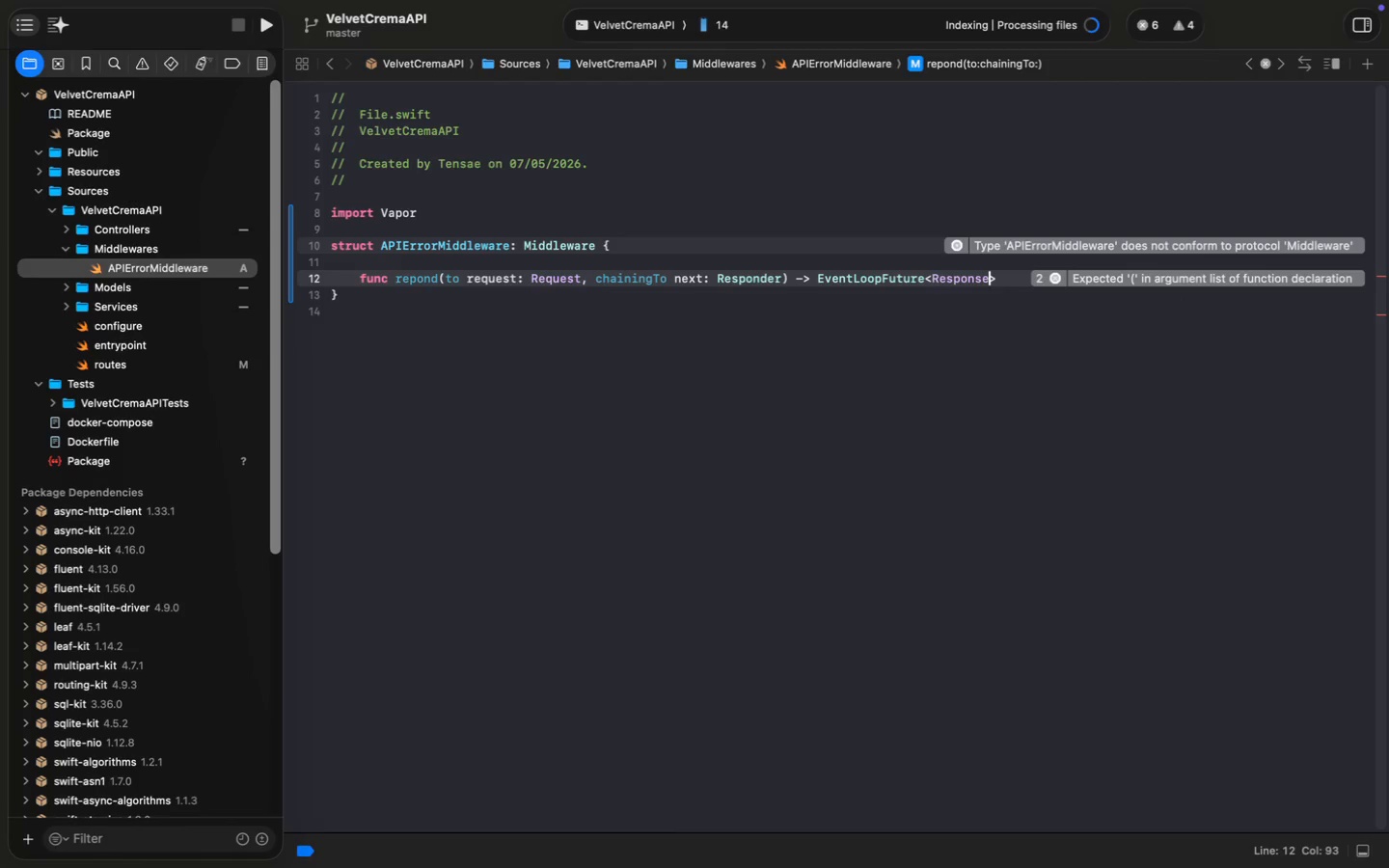 
key(ArrowRight)
 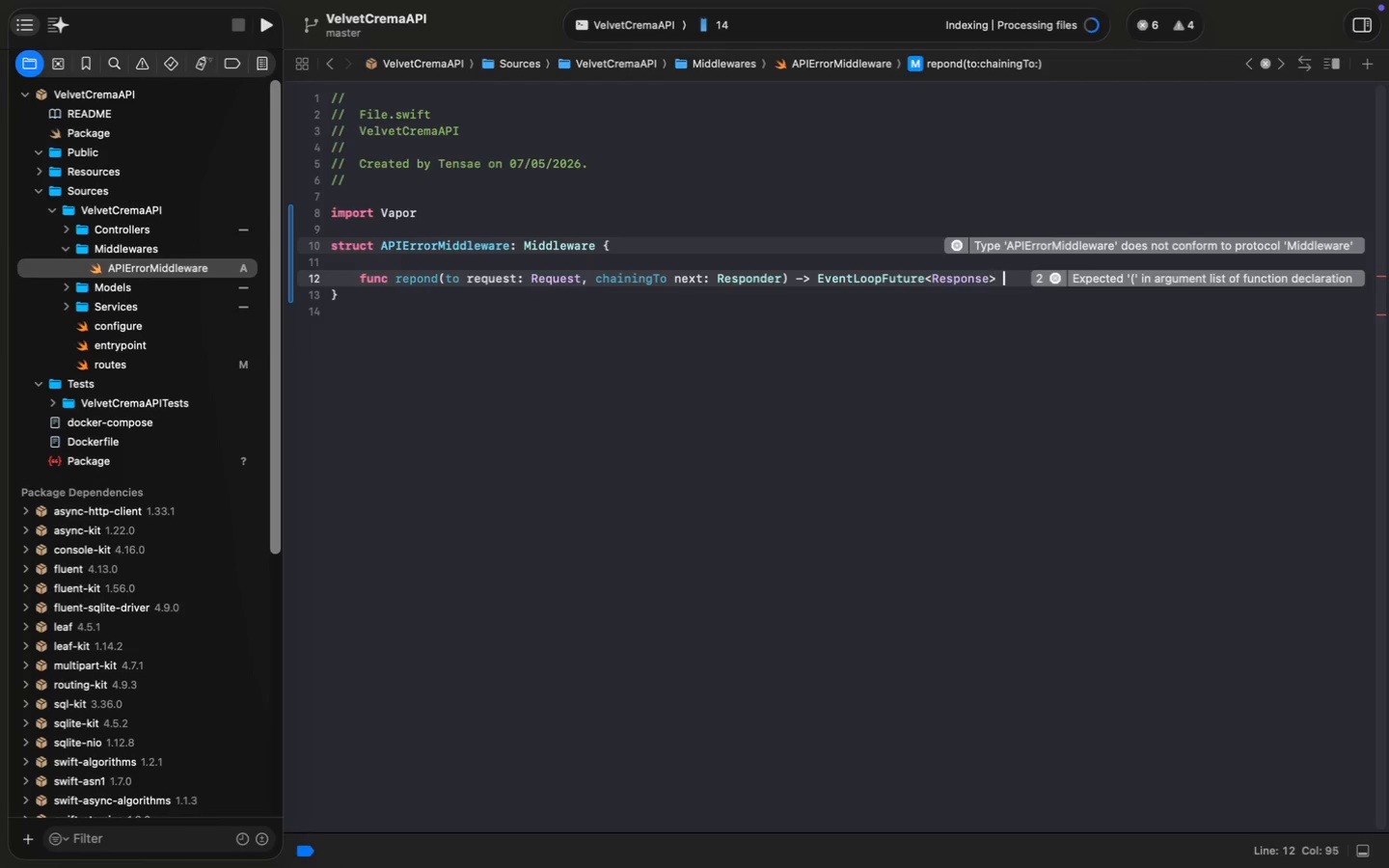 
key(Space)
 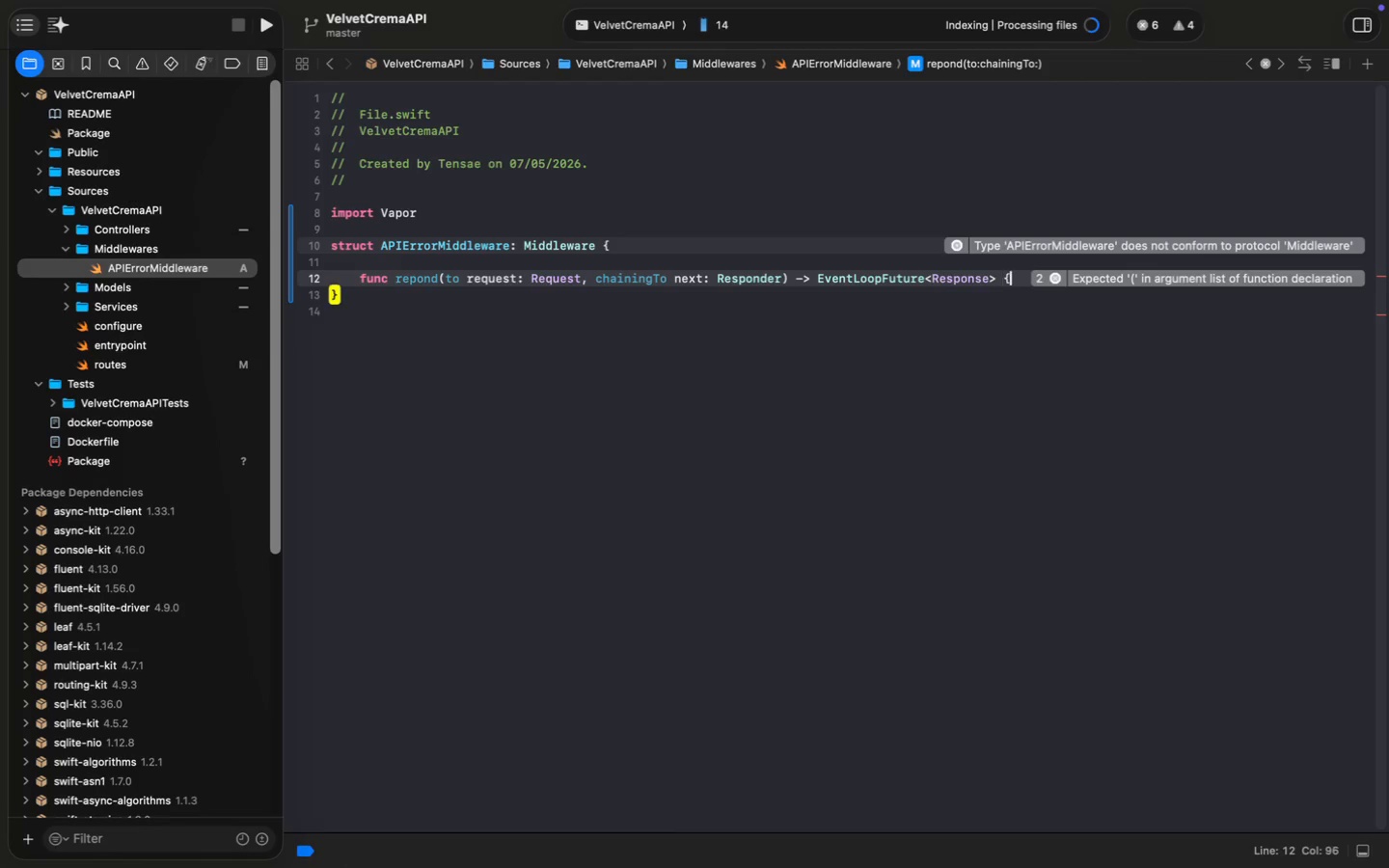 
key(Shift+ShiftLeft)
 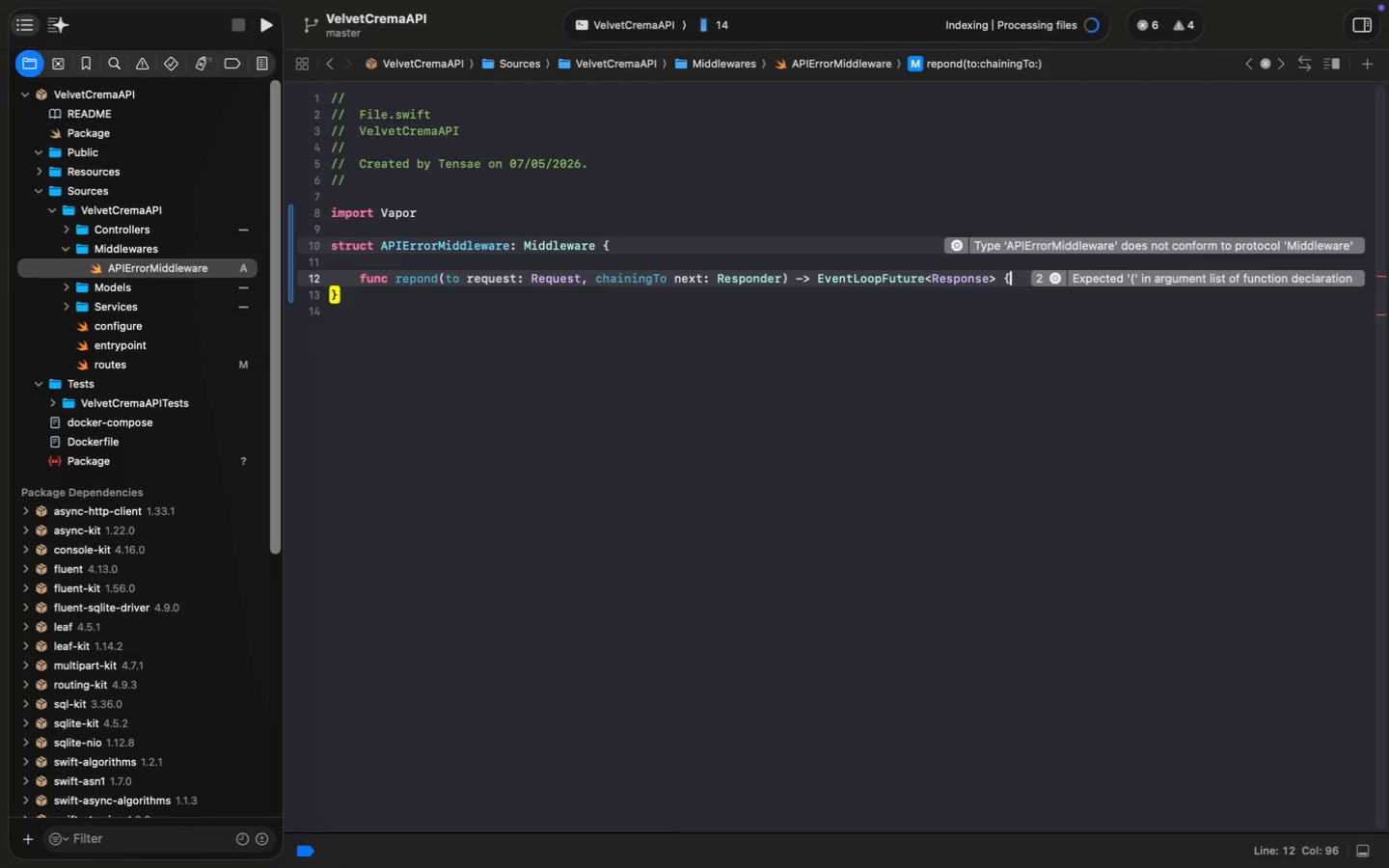 
key(Shift+BracketLeft)
 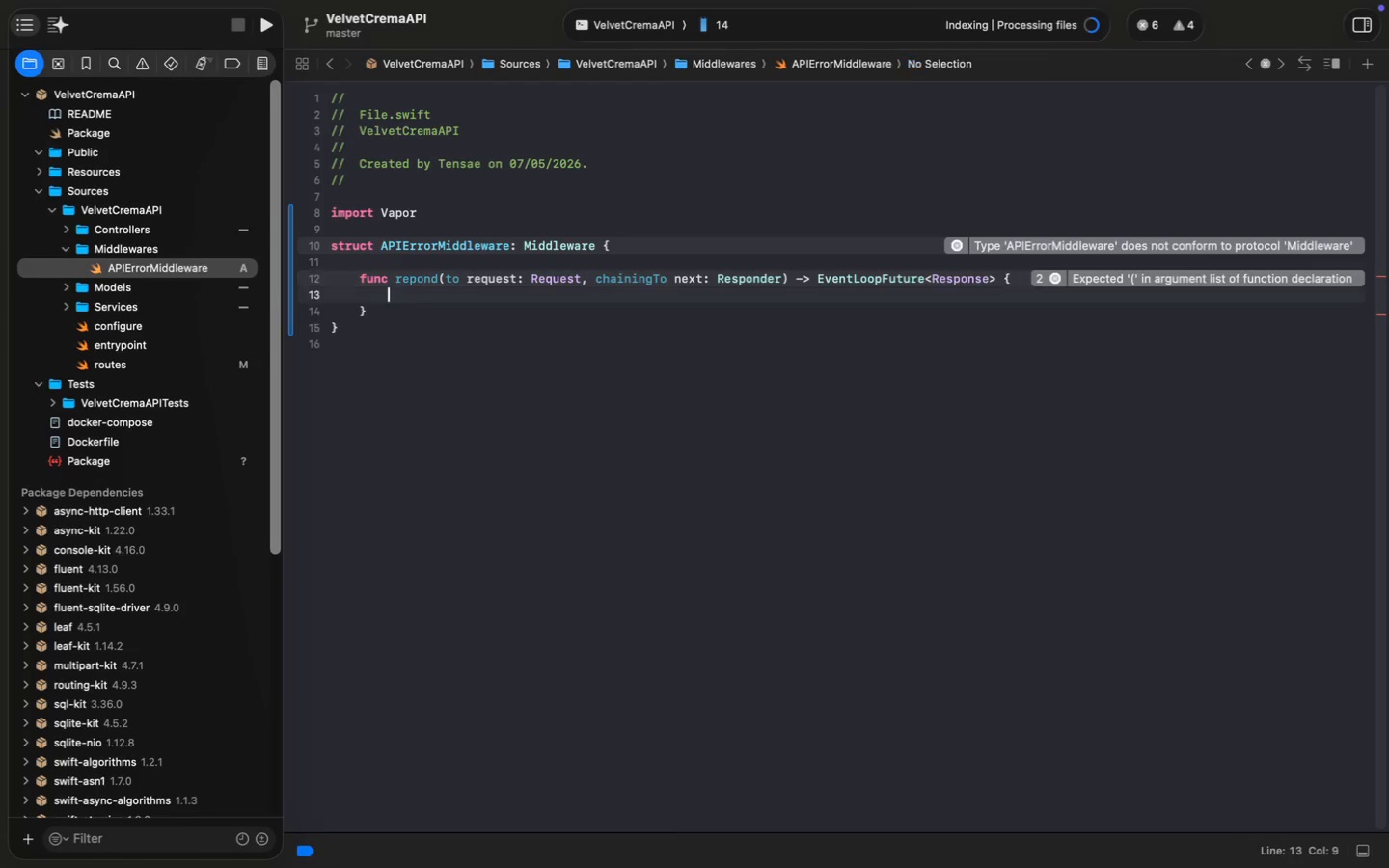 
key(Enter)
 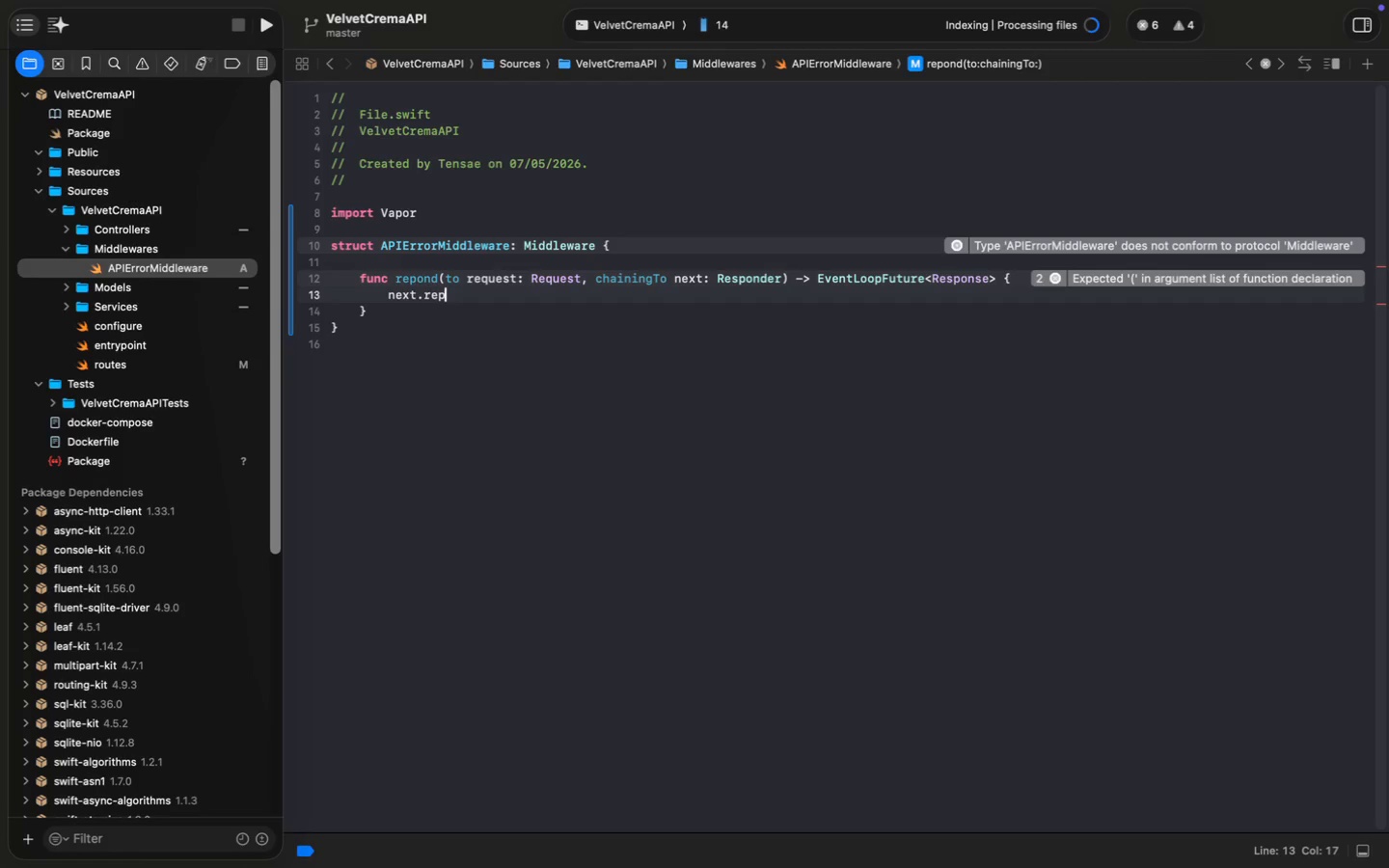 
type(next.rep)
key(Backspace)
type(s)
 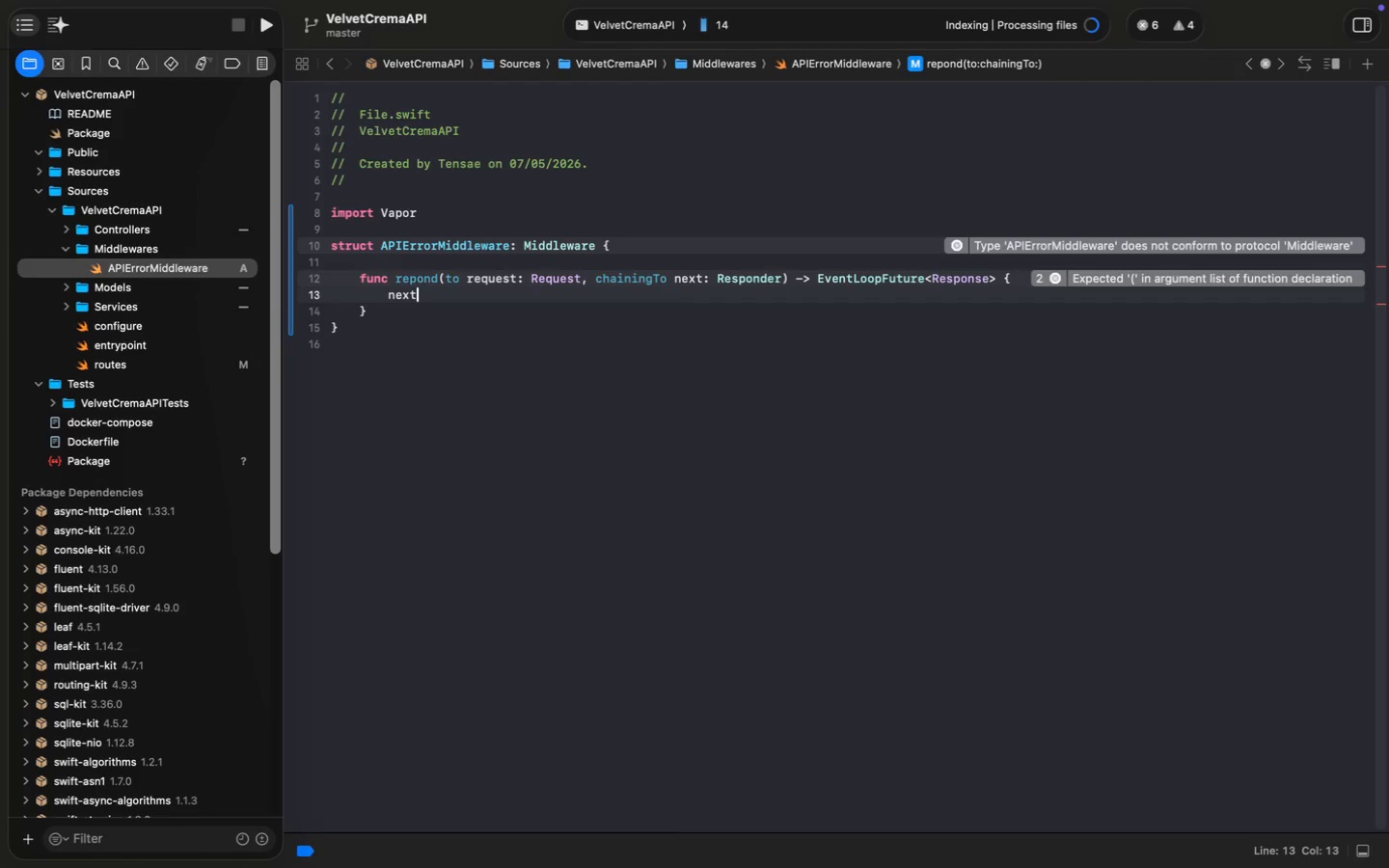 
key(Enter)
 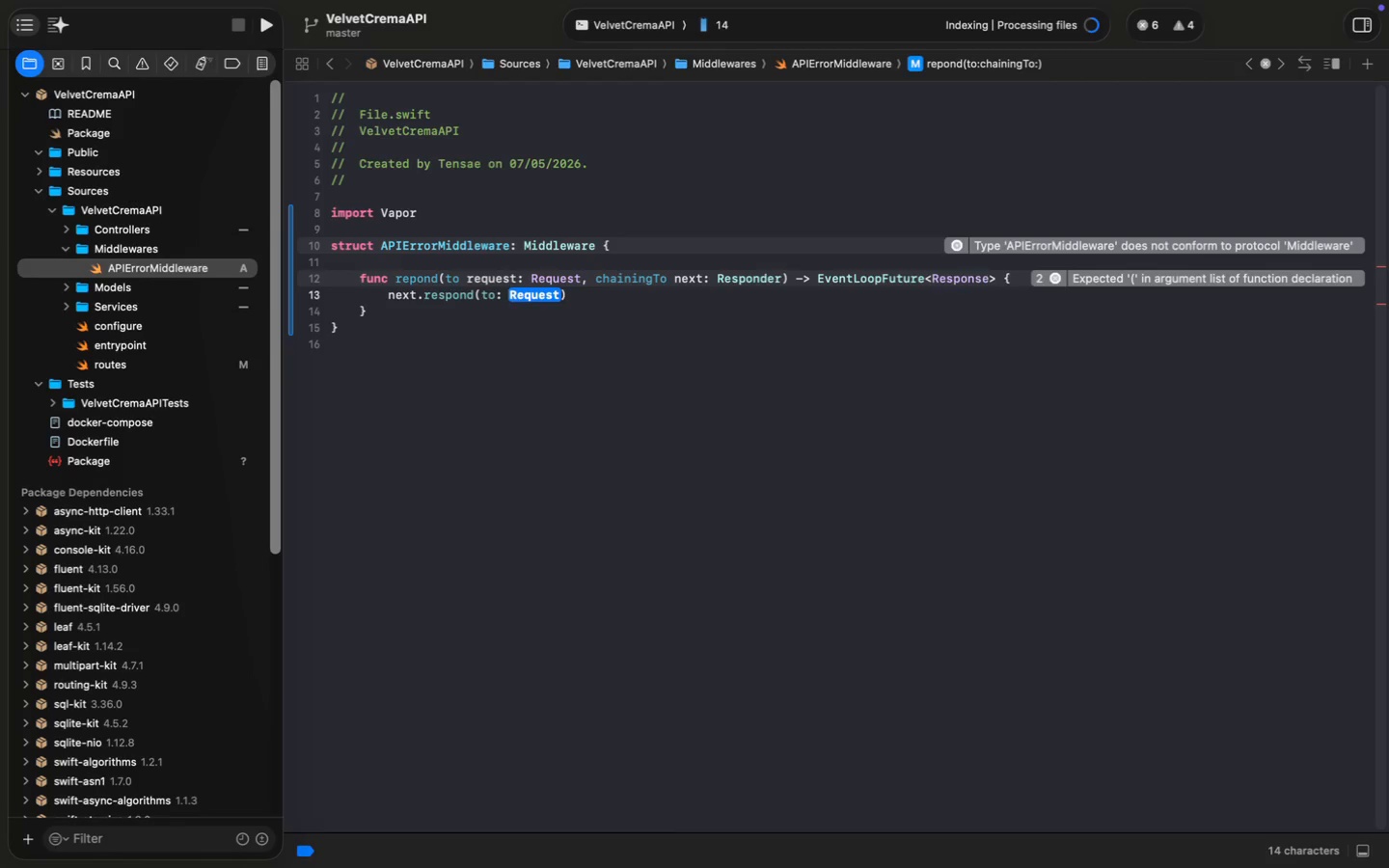 
type(request)
 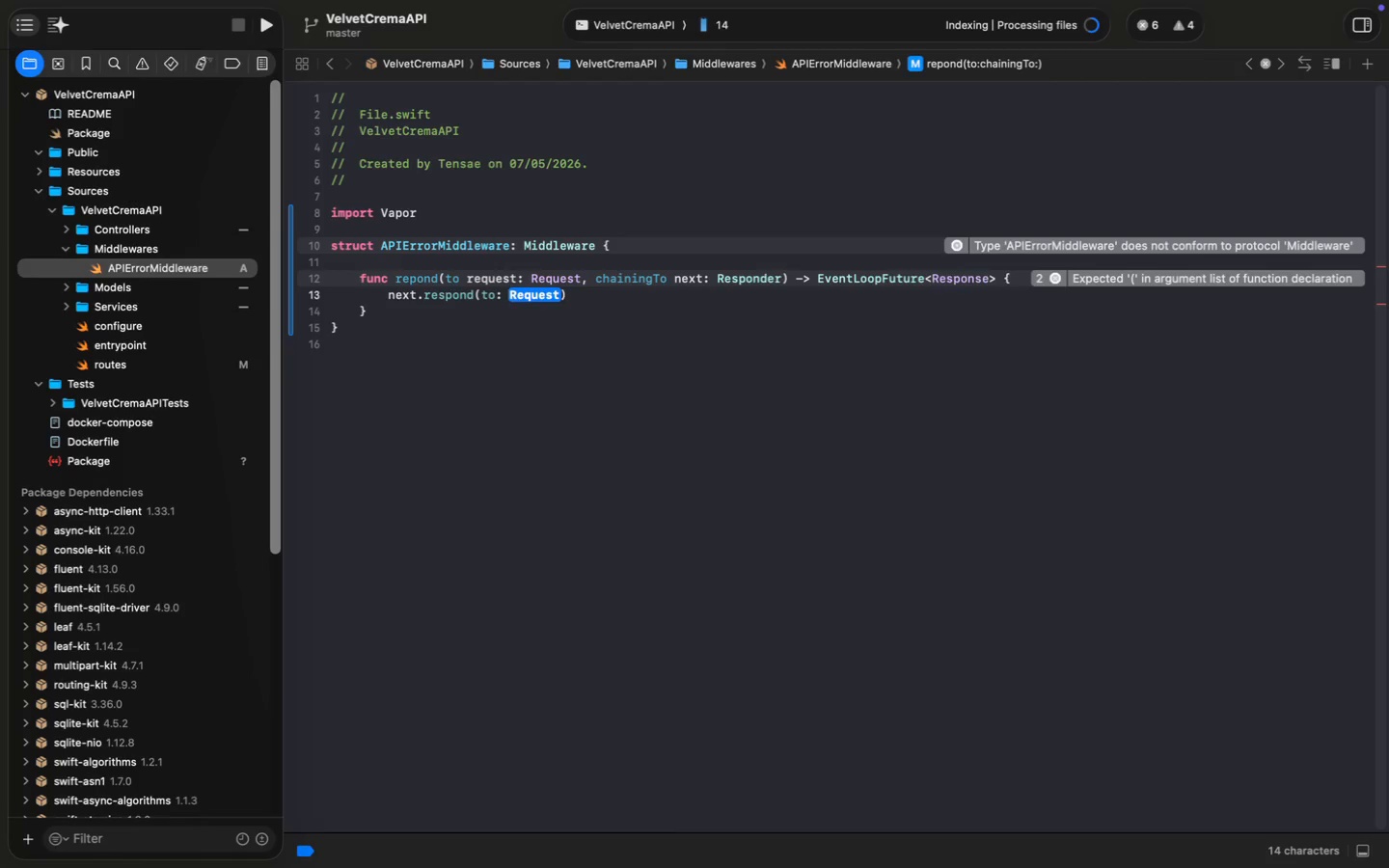 
key(ArrowRight)
 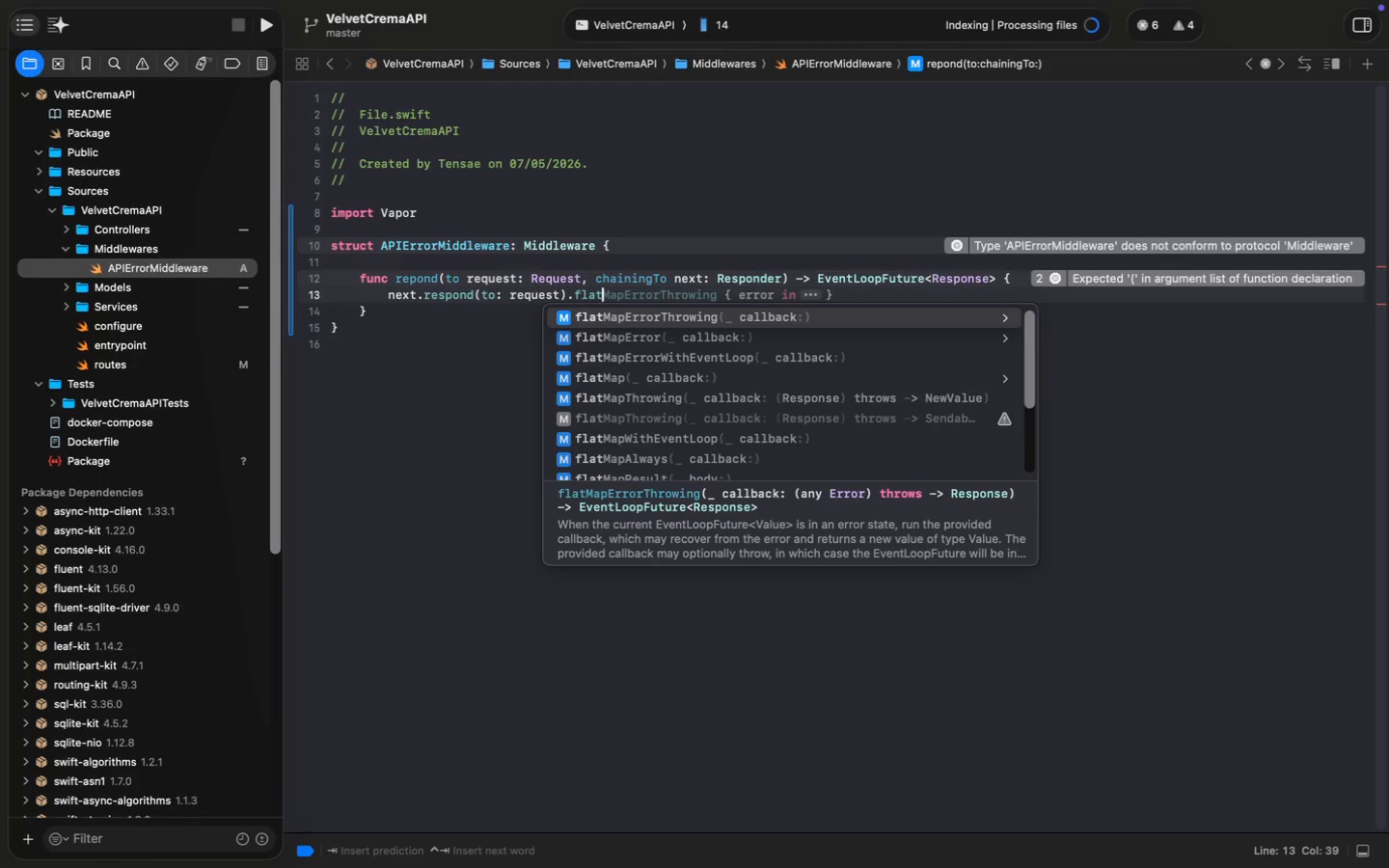 
type(.flat)
 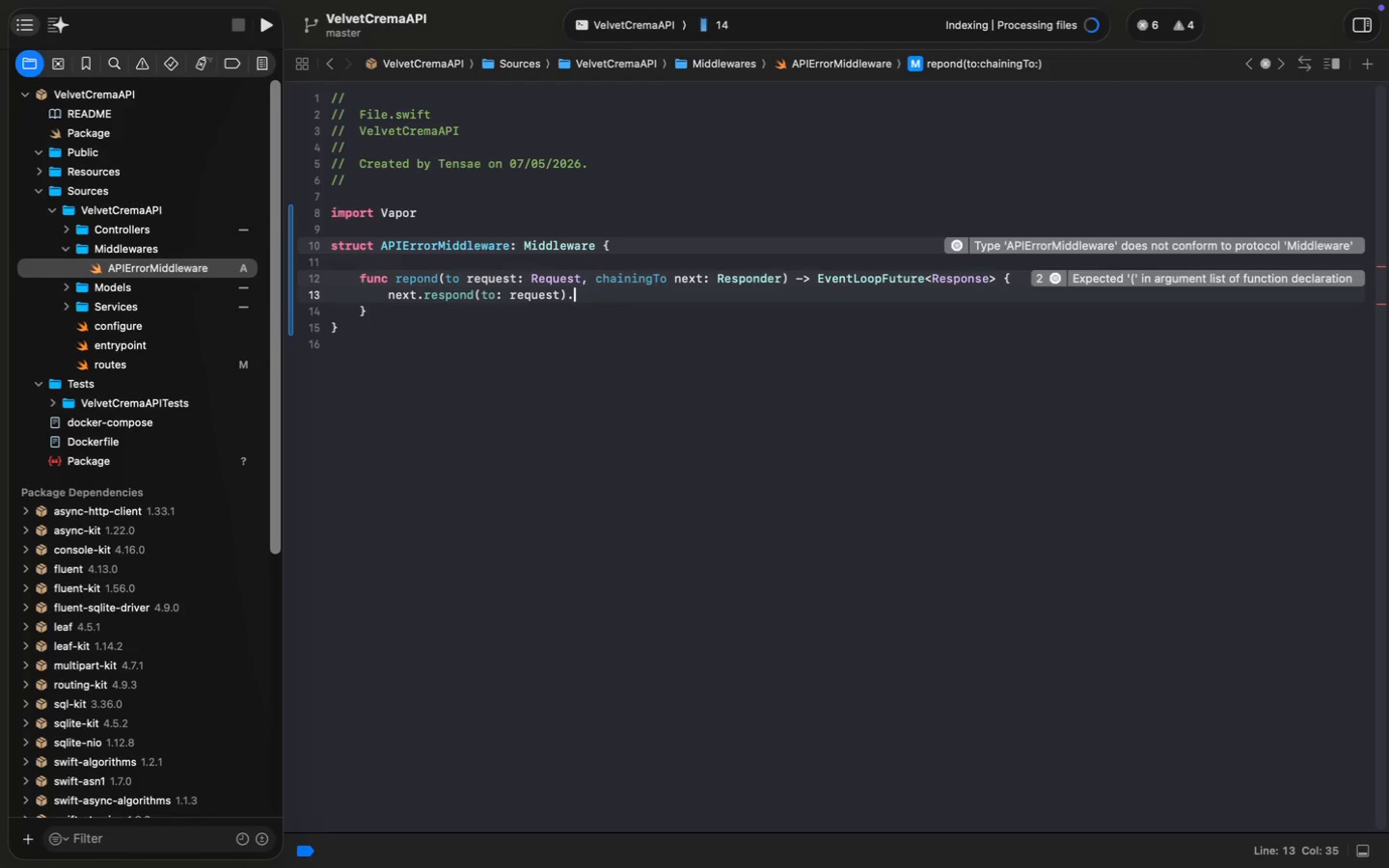 
key(Enter)
 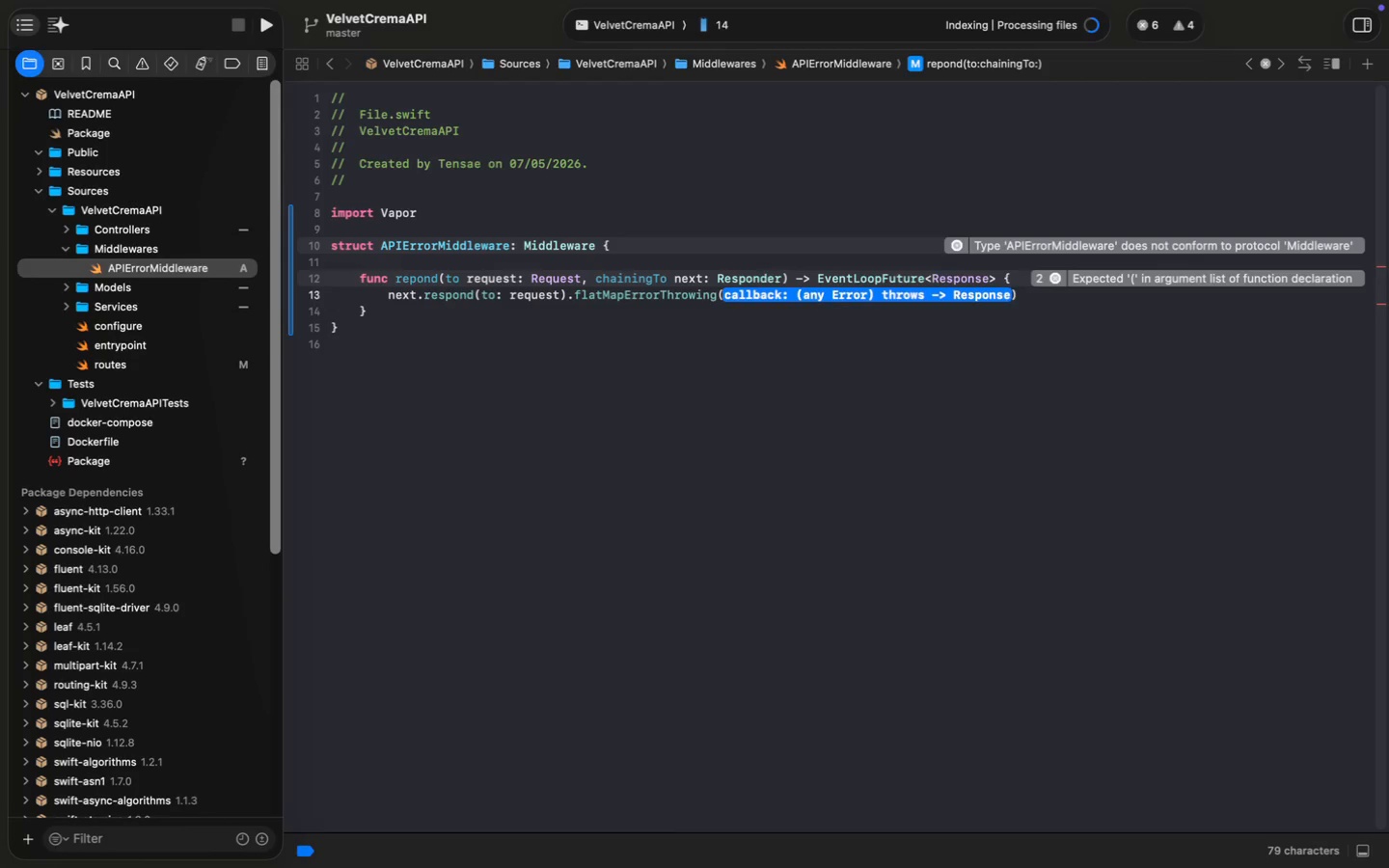 
key(Shift+ShiftLeft)
 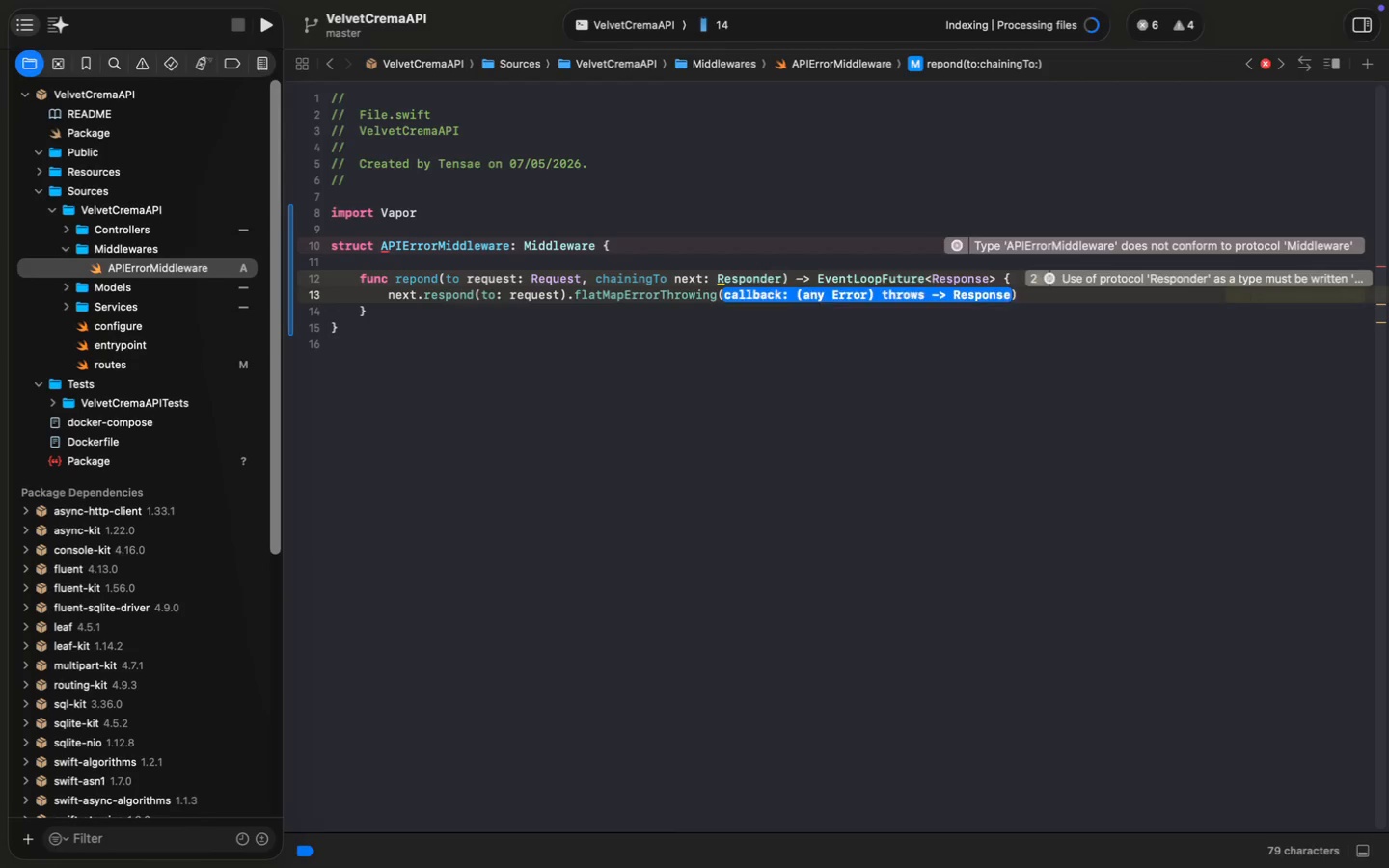 
key(Shift+BracketLeft)
 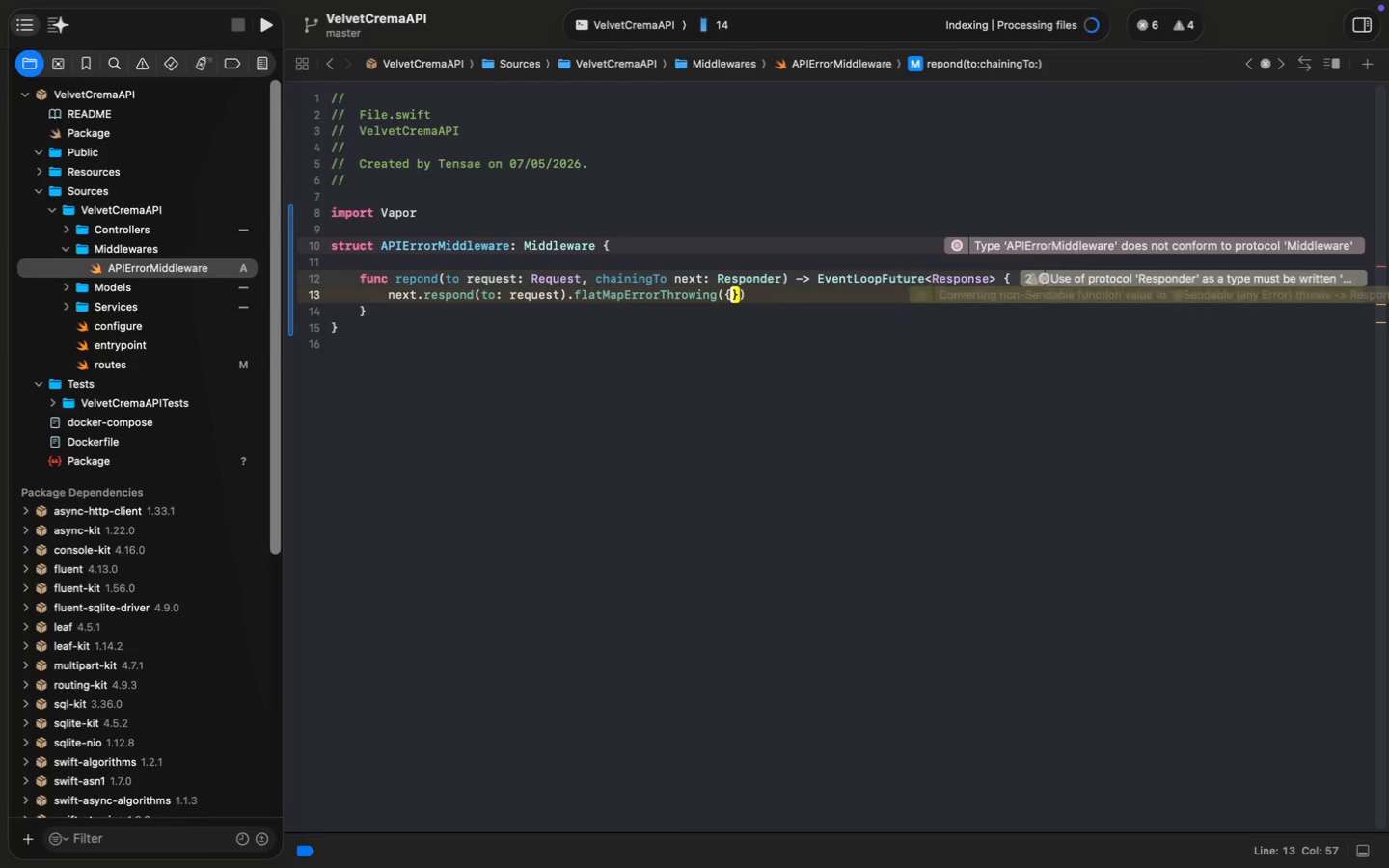 
key(Backspace)
 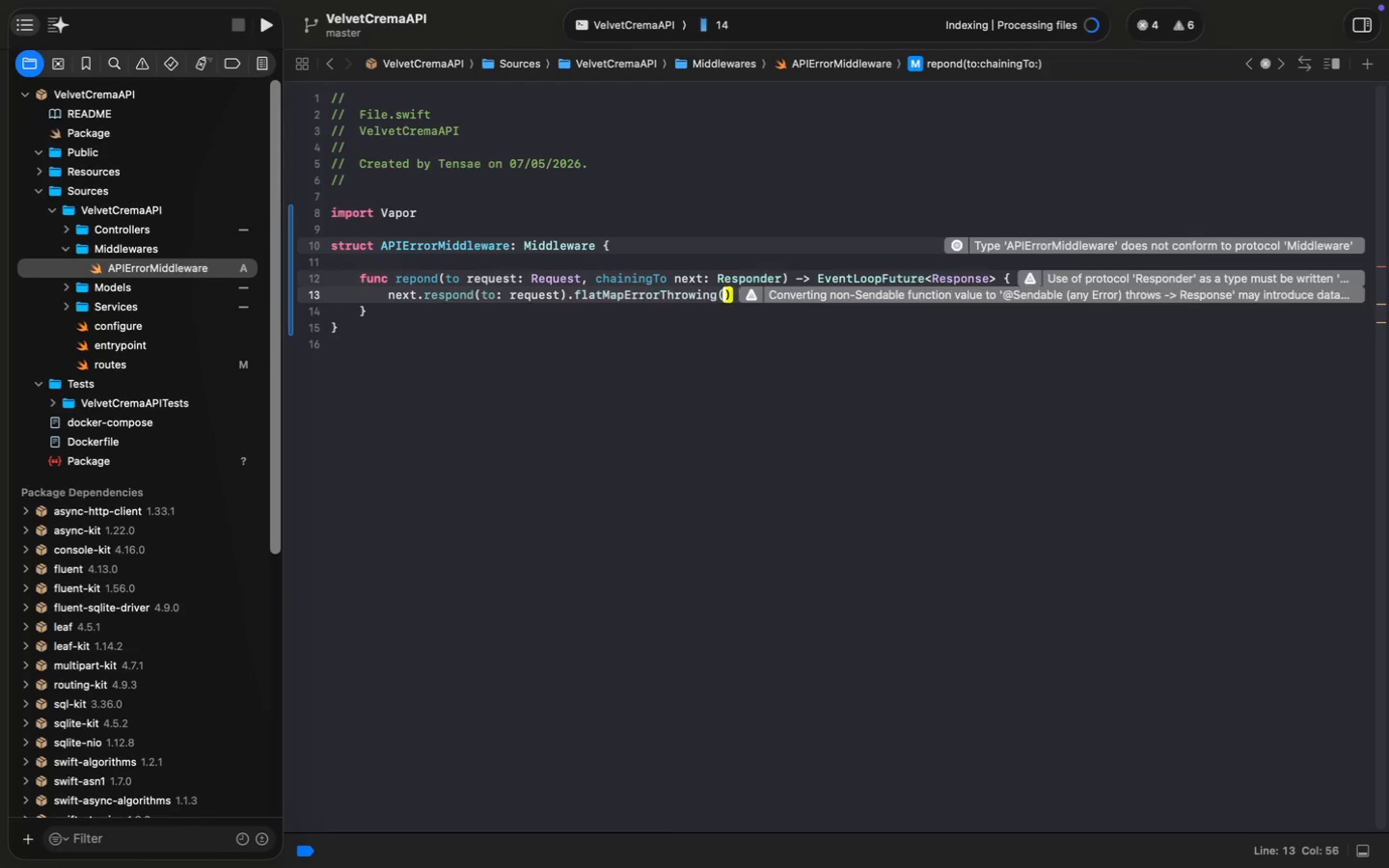 
key(Backspace)
 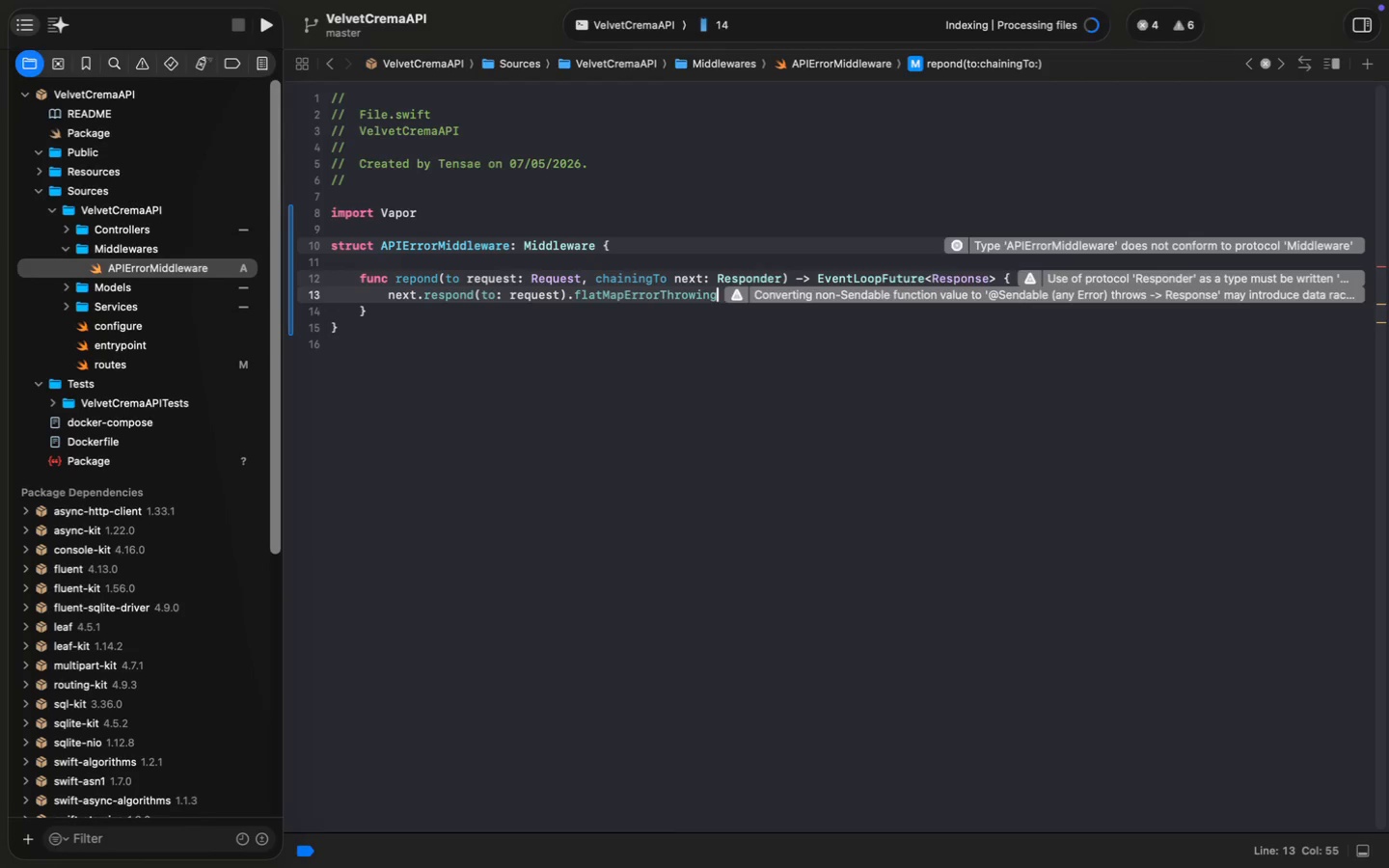 
key(Space)
 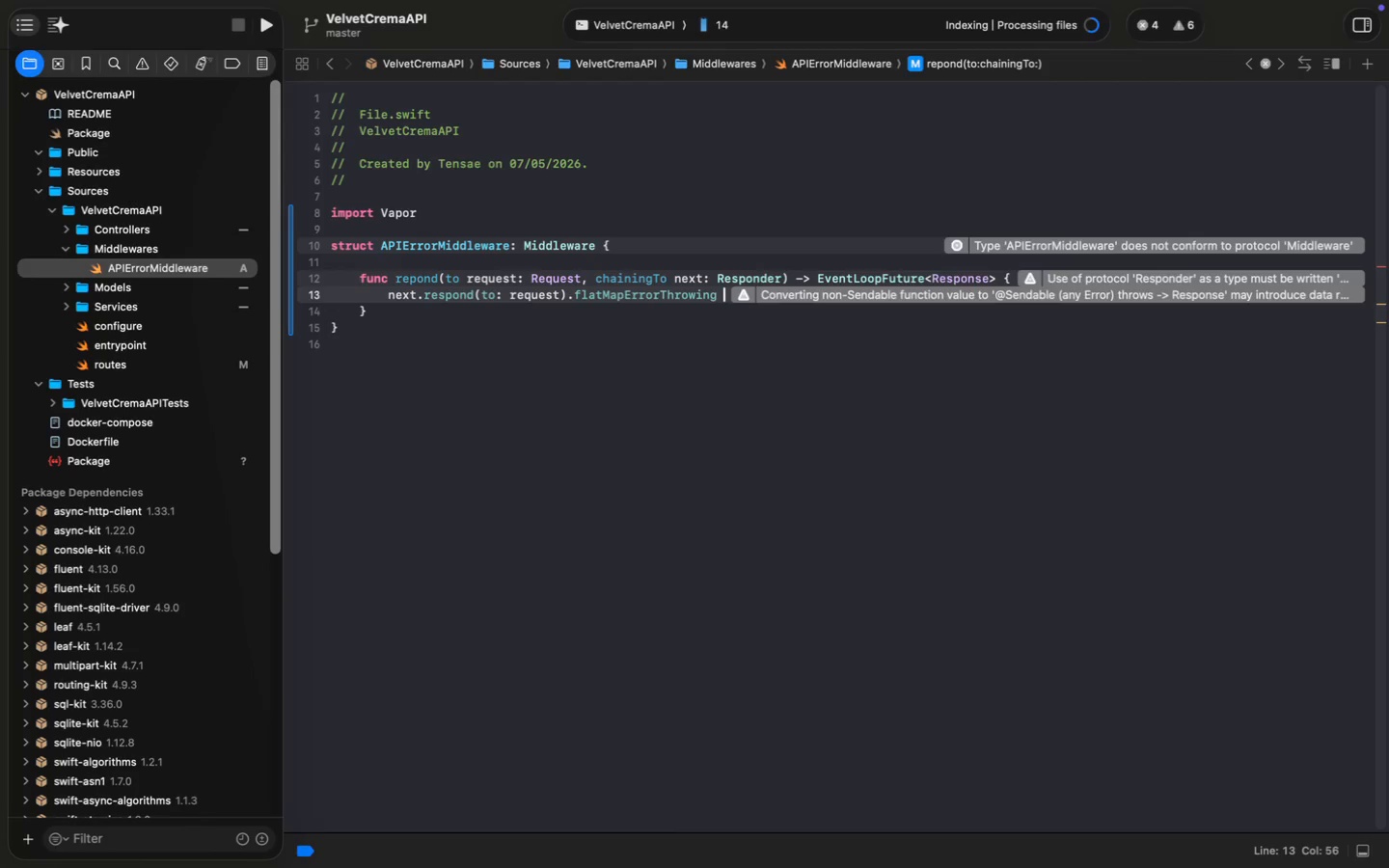 
key(Shift+BracketLeft)
 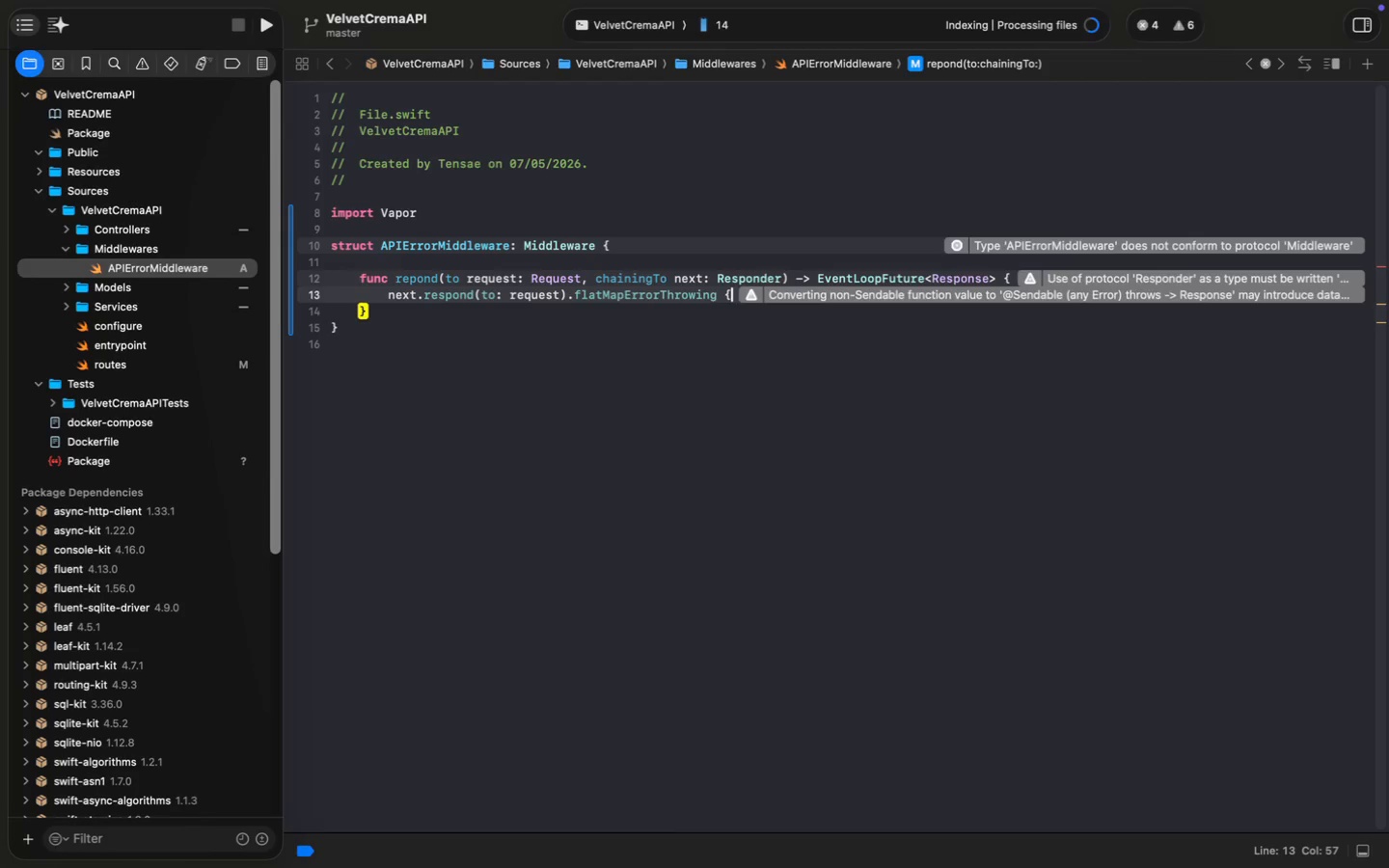 
key(Enter)
 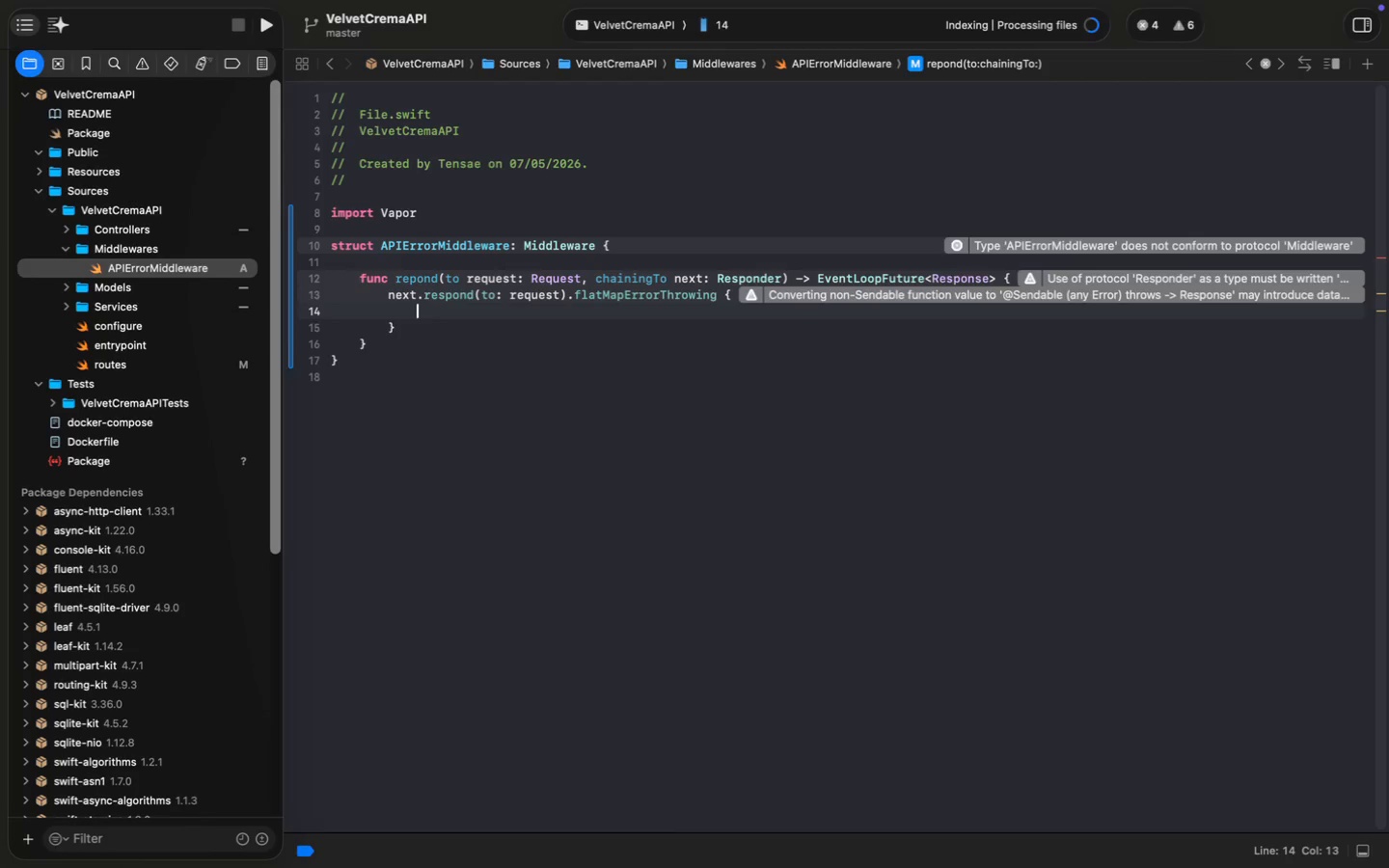 
key(ArrowUp)
 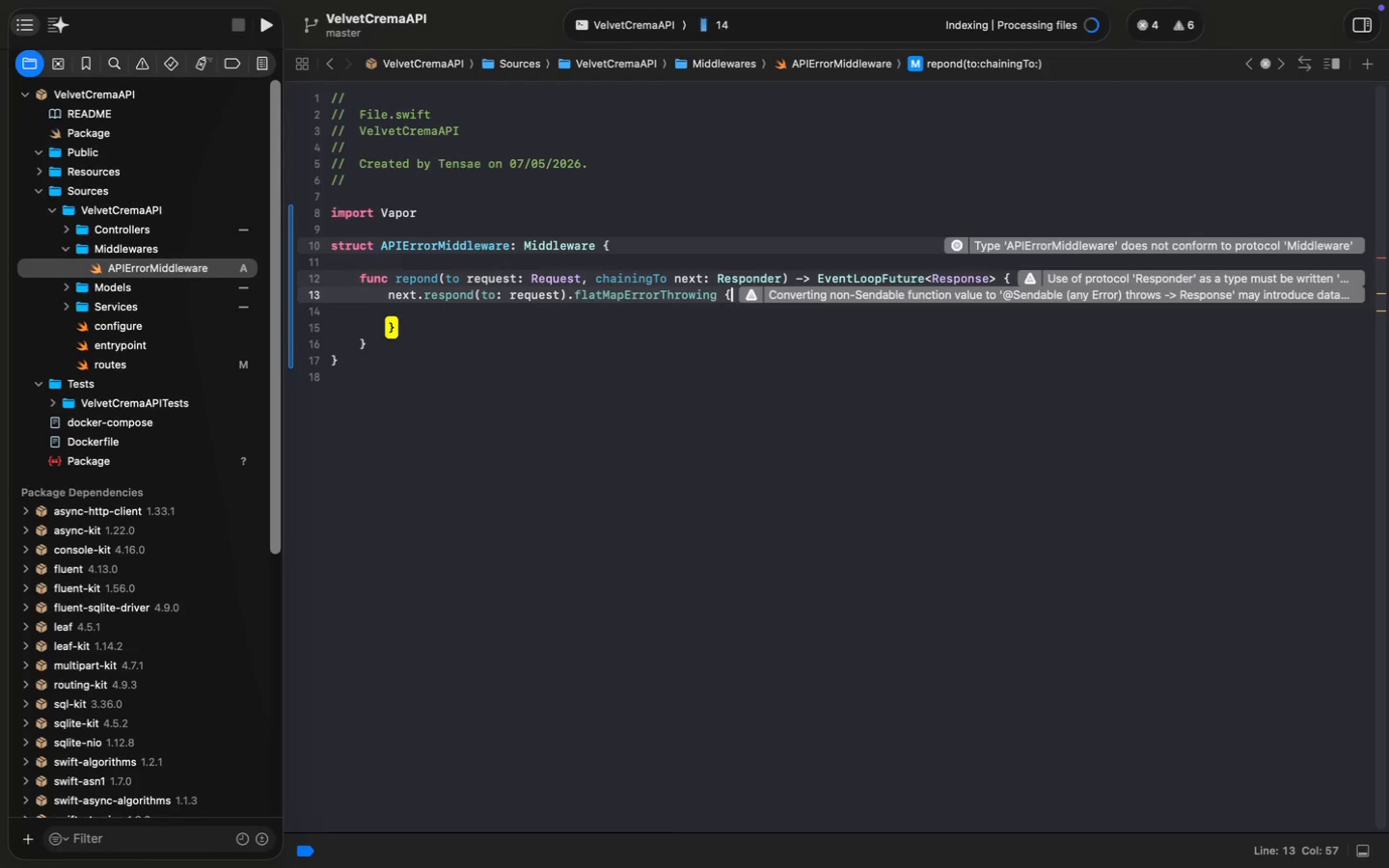 
key(Meta+MetaRight)
 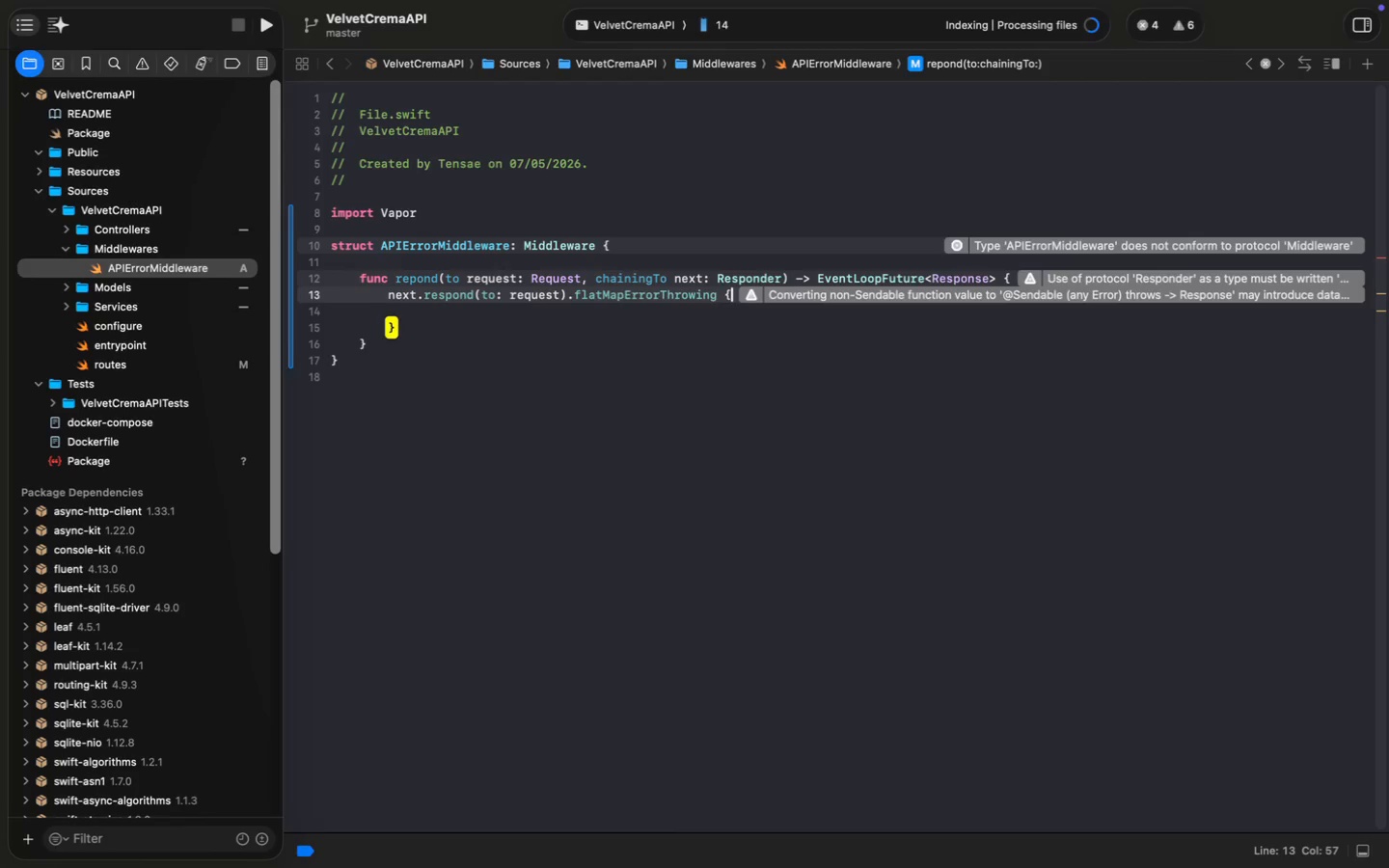 
key(Meta+ArrowRight)
 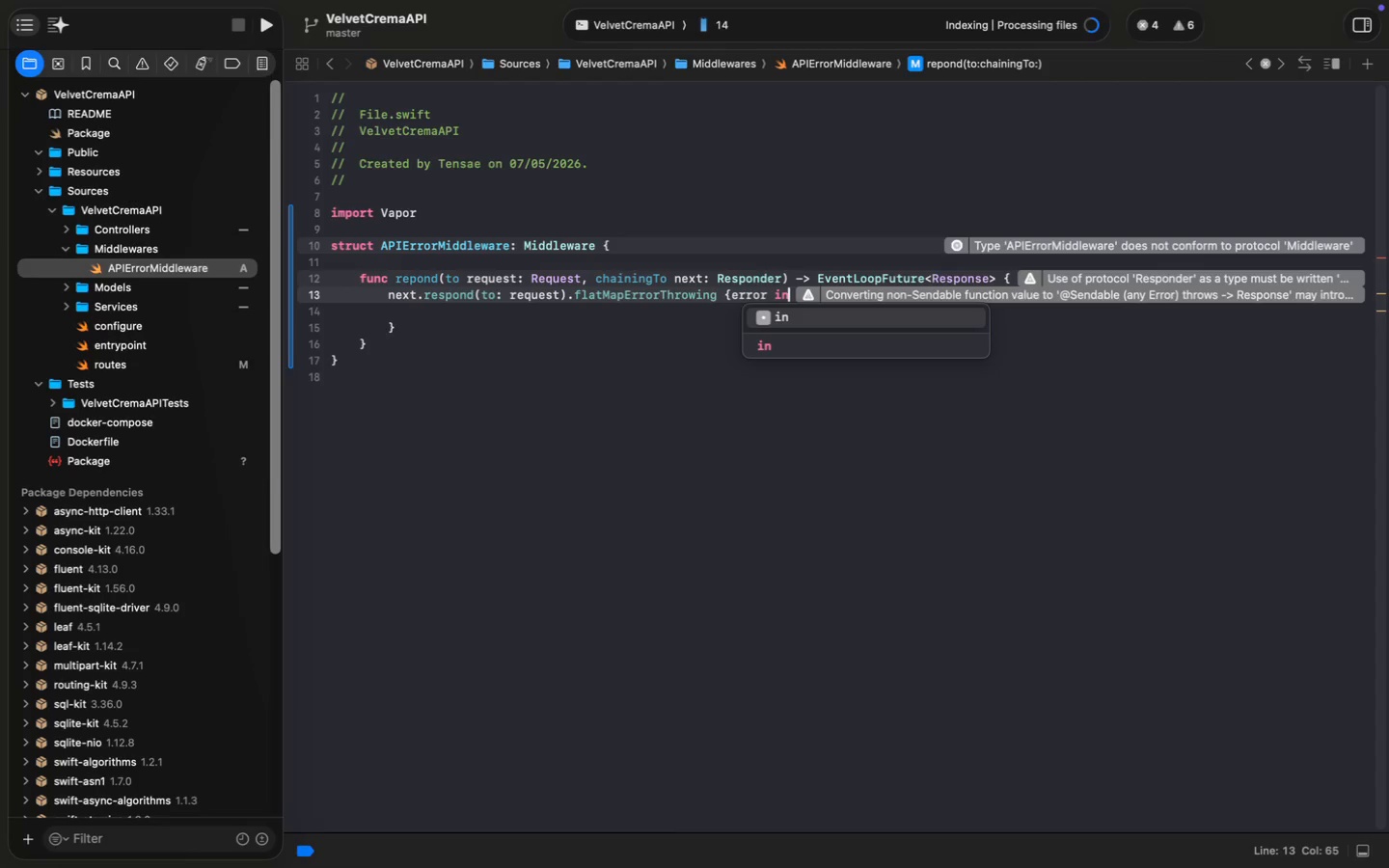 
type(error in)
 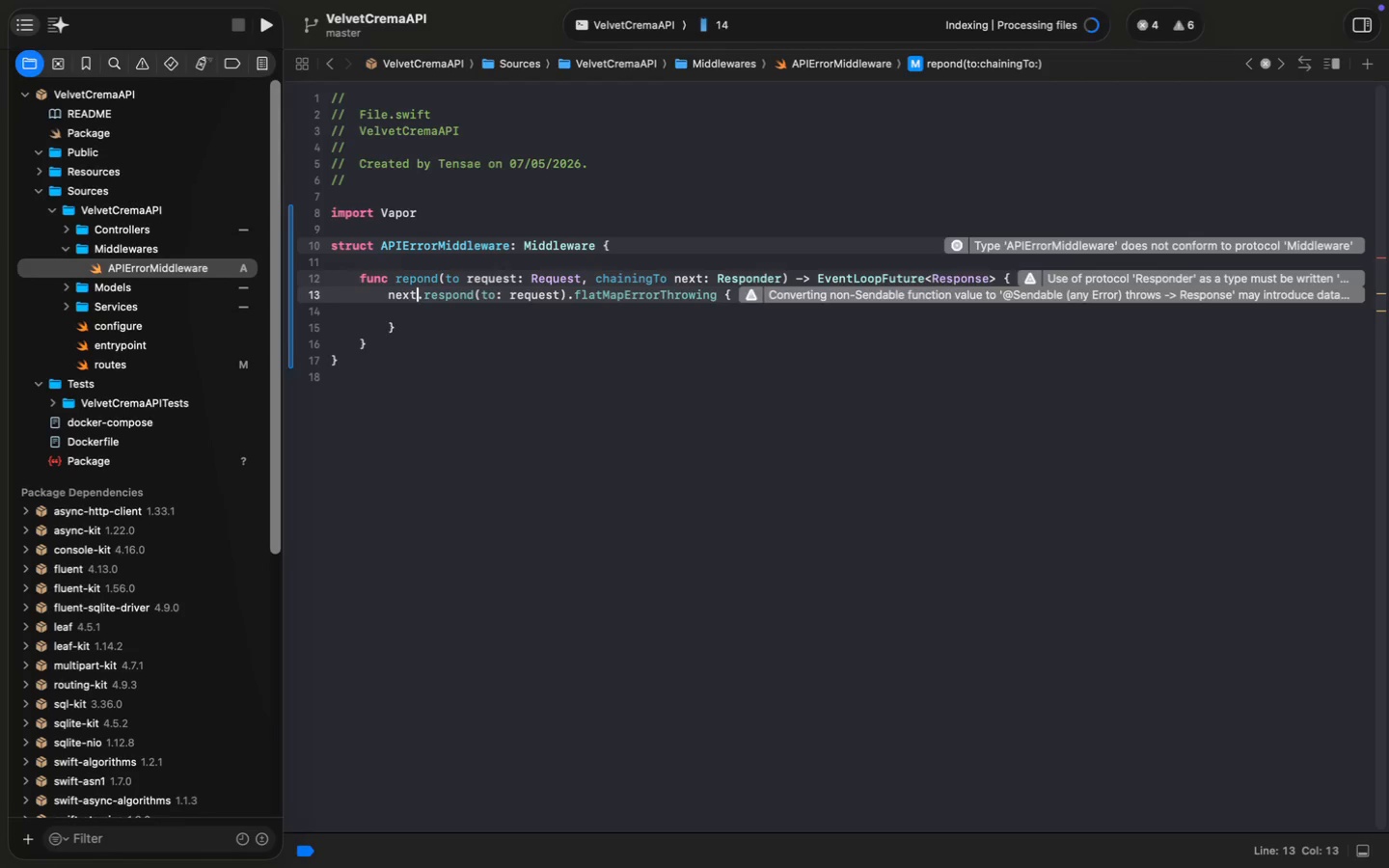 
key(Alt+ArrowLeft)
 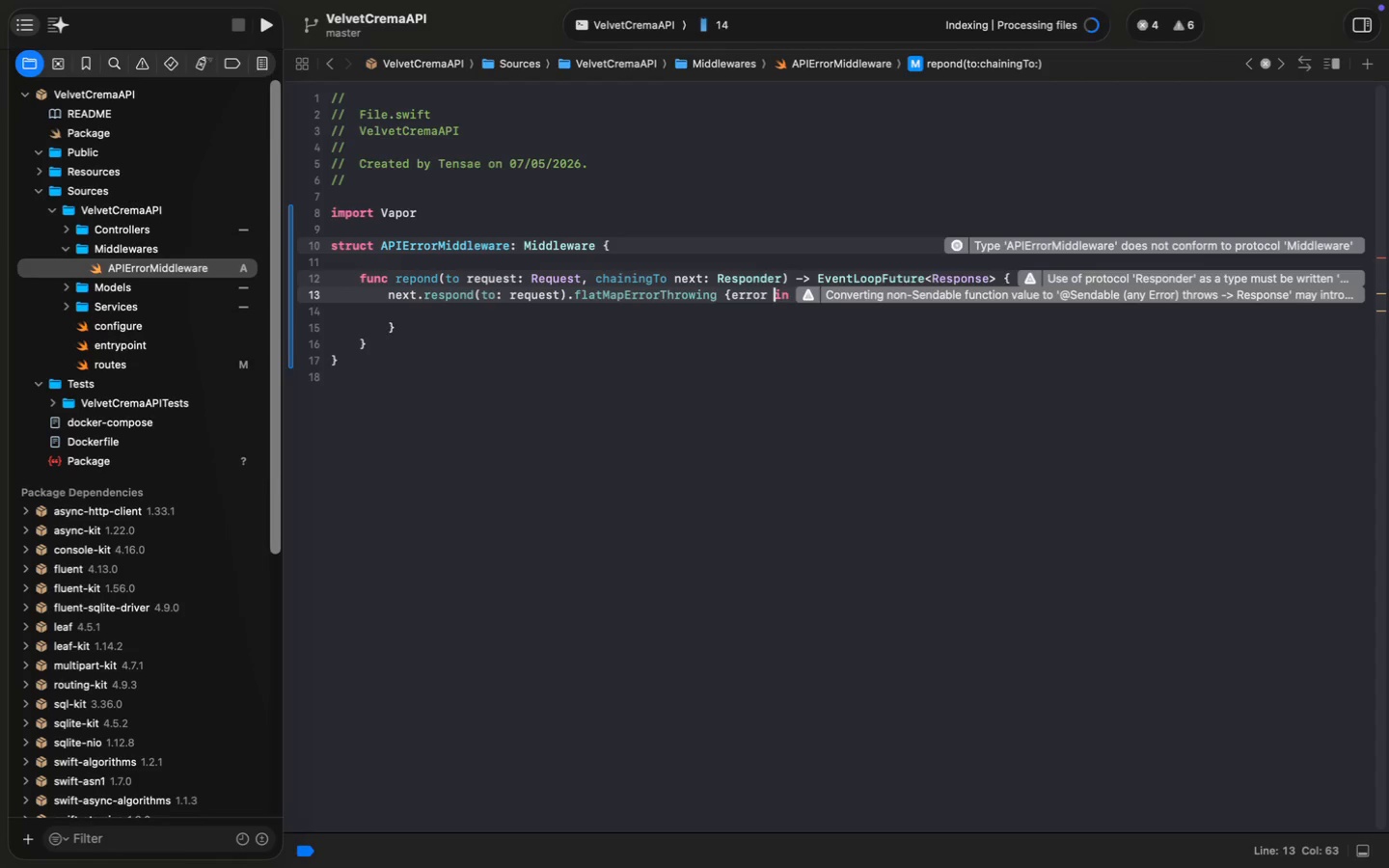 
key(Alt+ArrowLeft)
 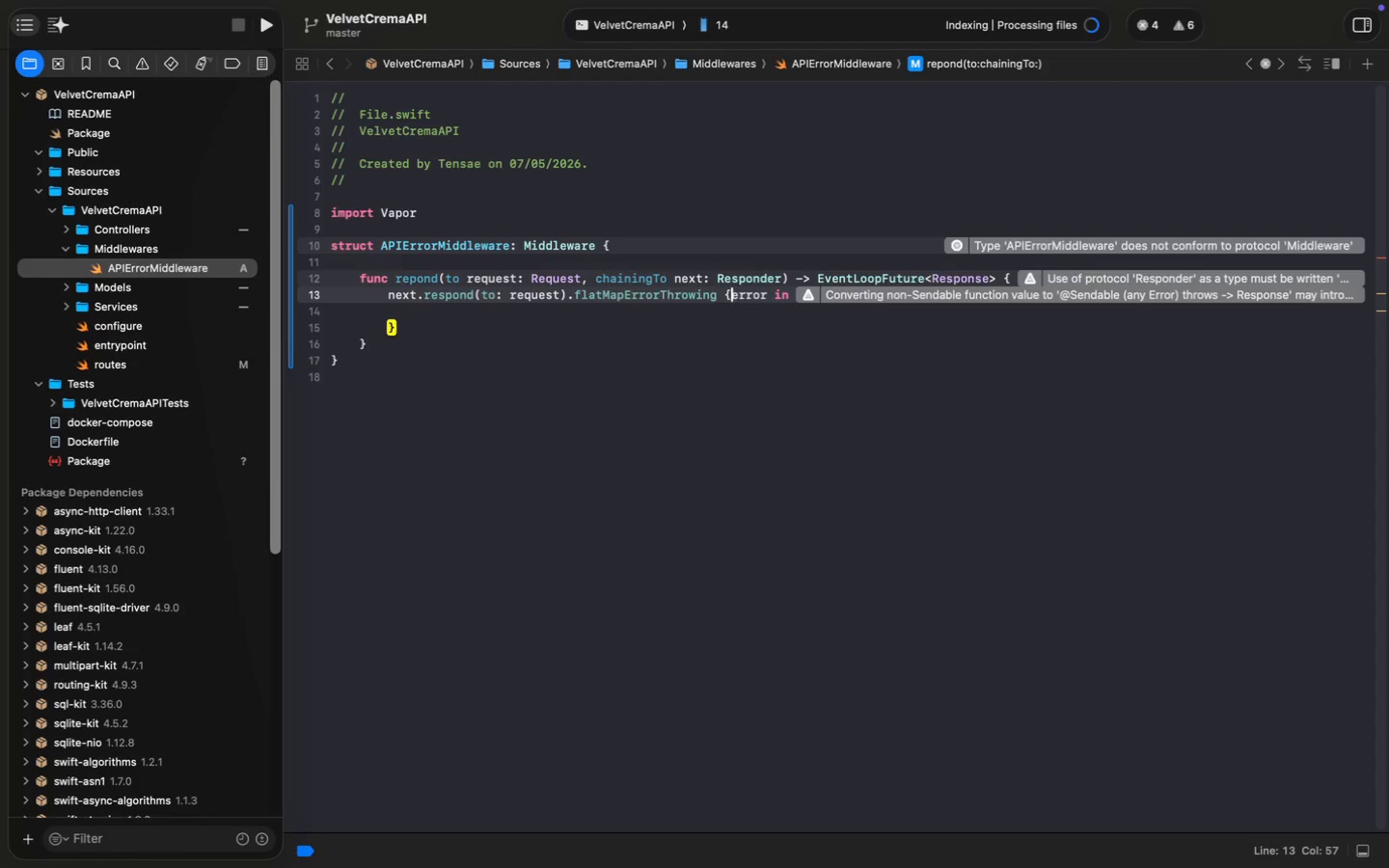 
key(Space)
 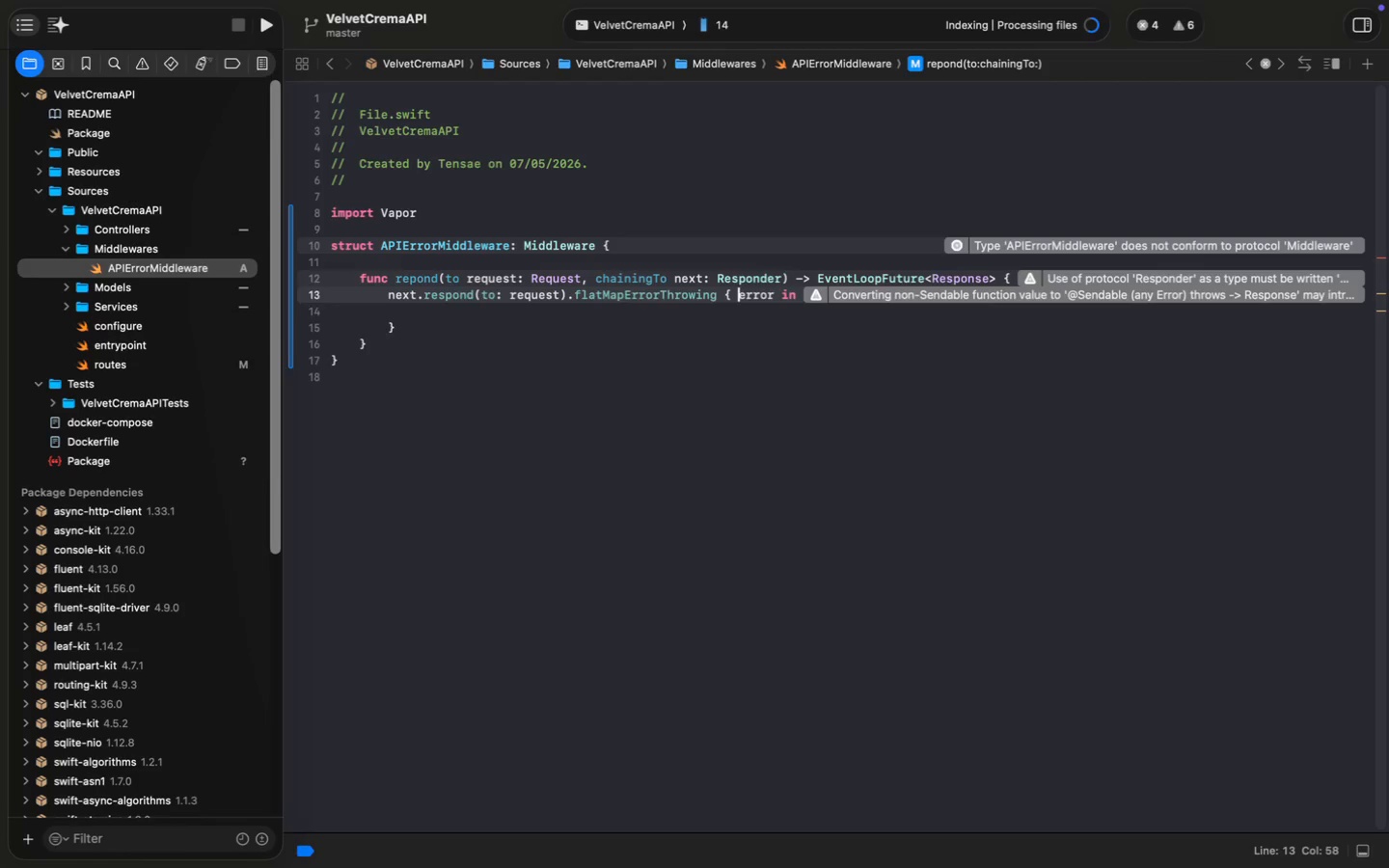 
key(ArrowDown)
 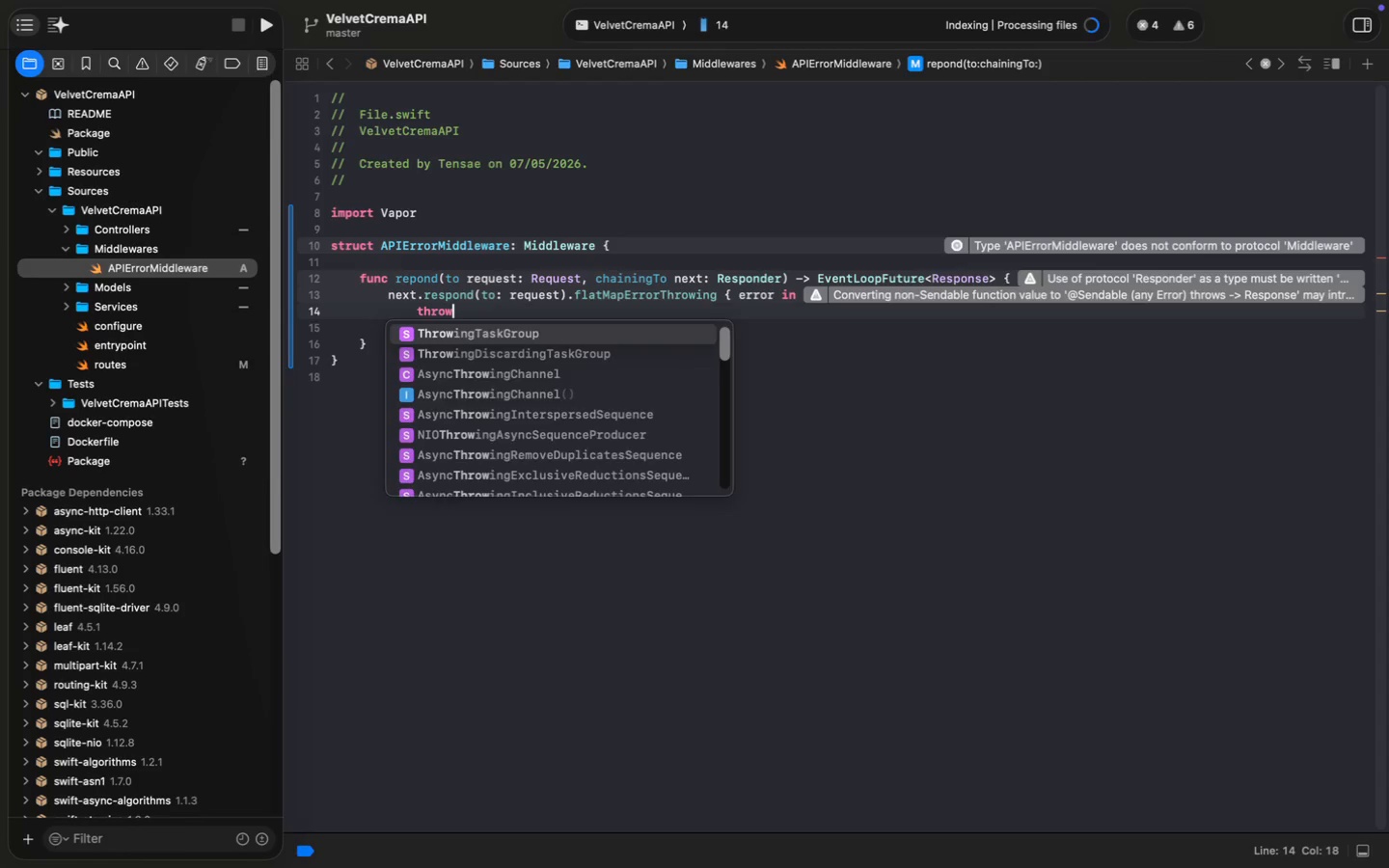 
type(throw abor)
 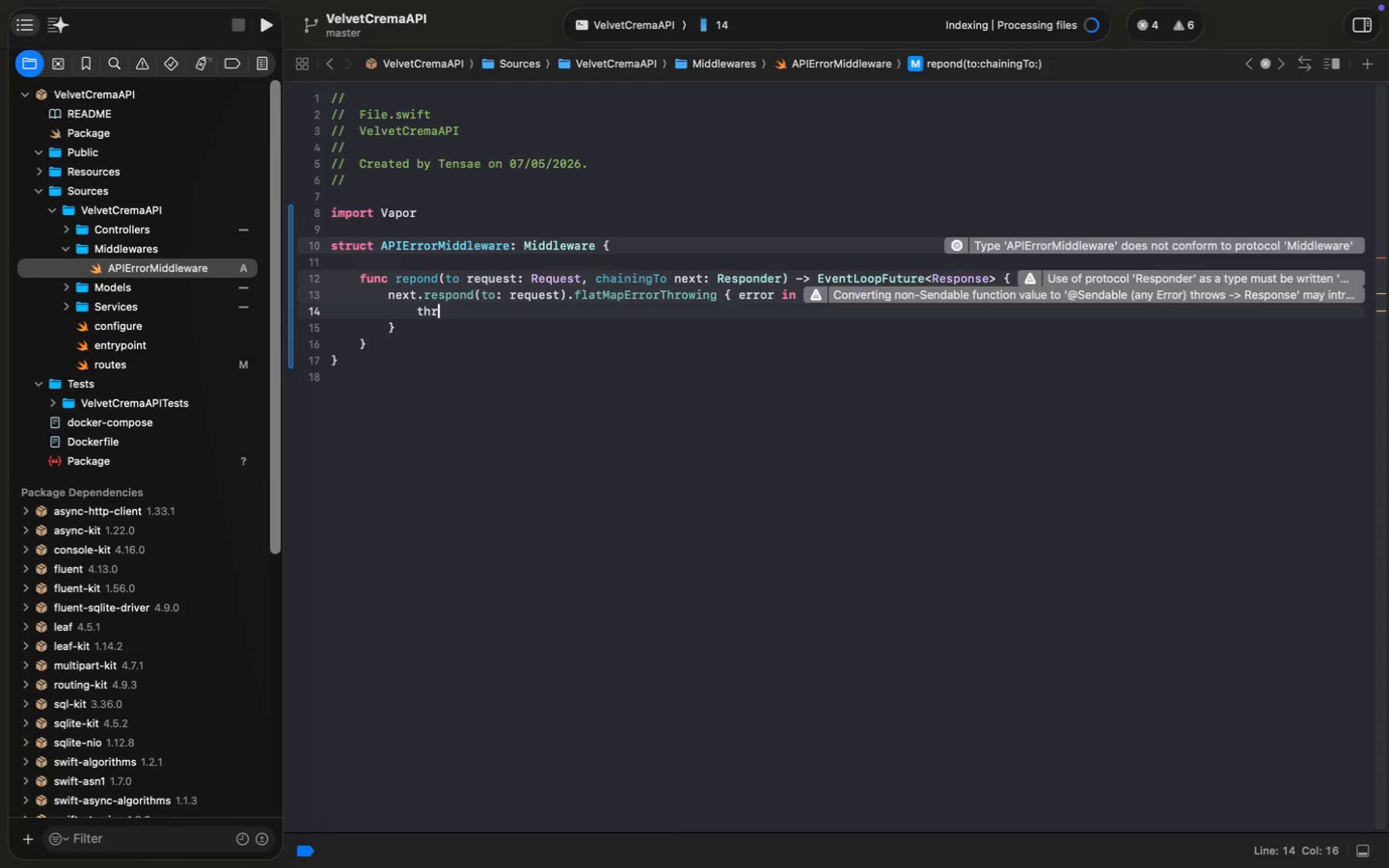 
key(Enter)
 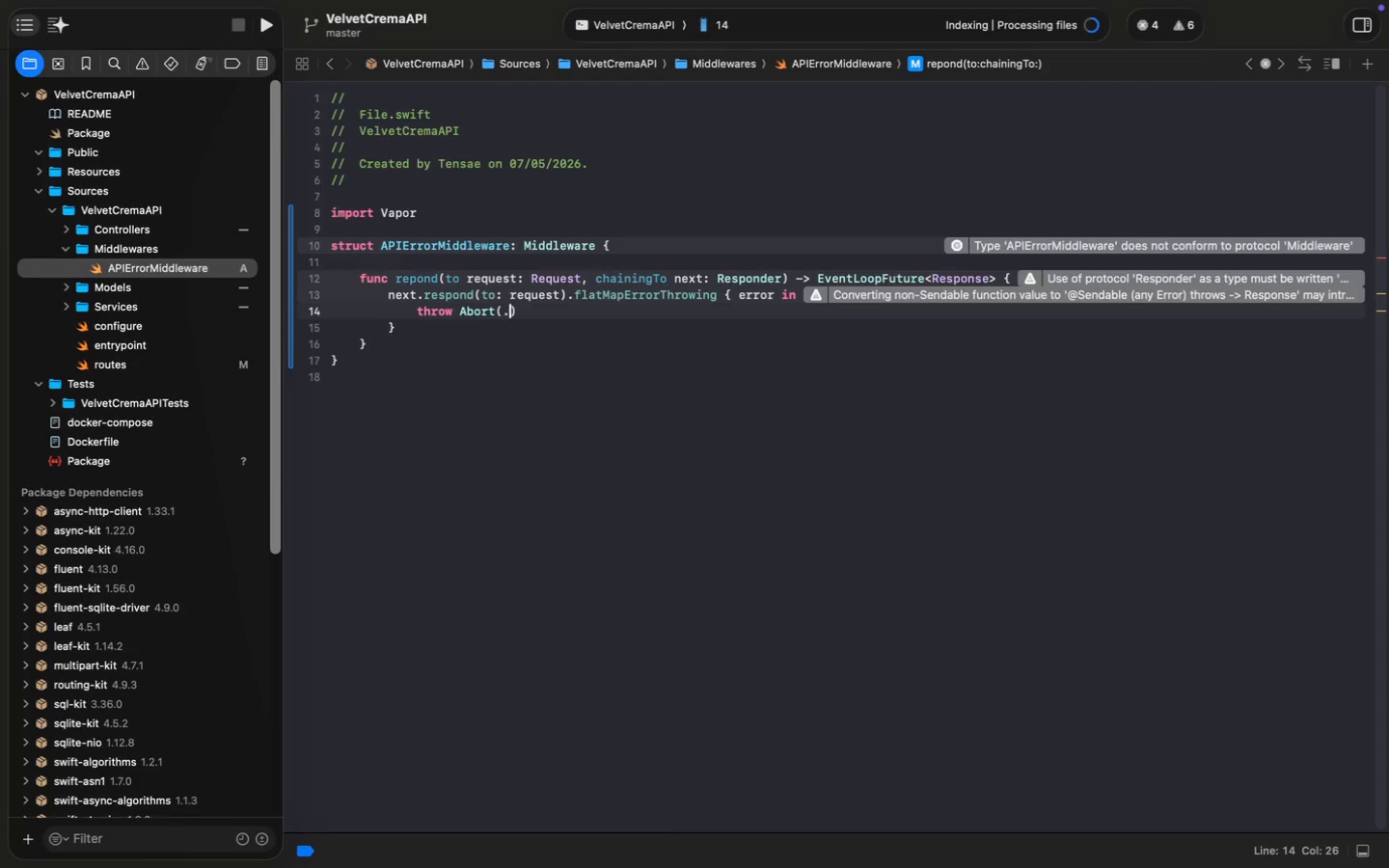 
type((.inter)
 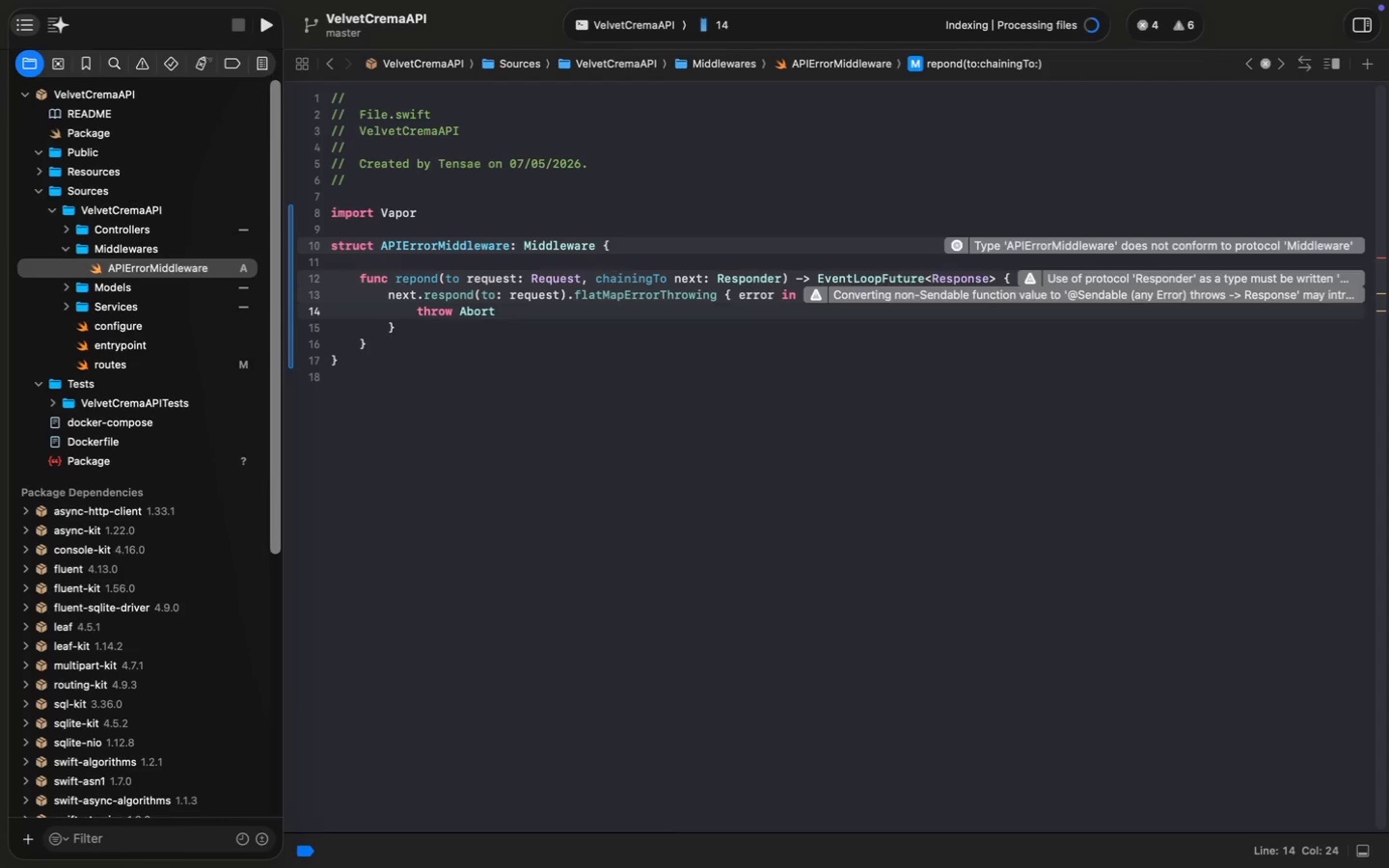 
key(Enter)
 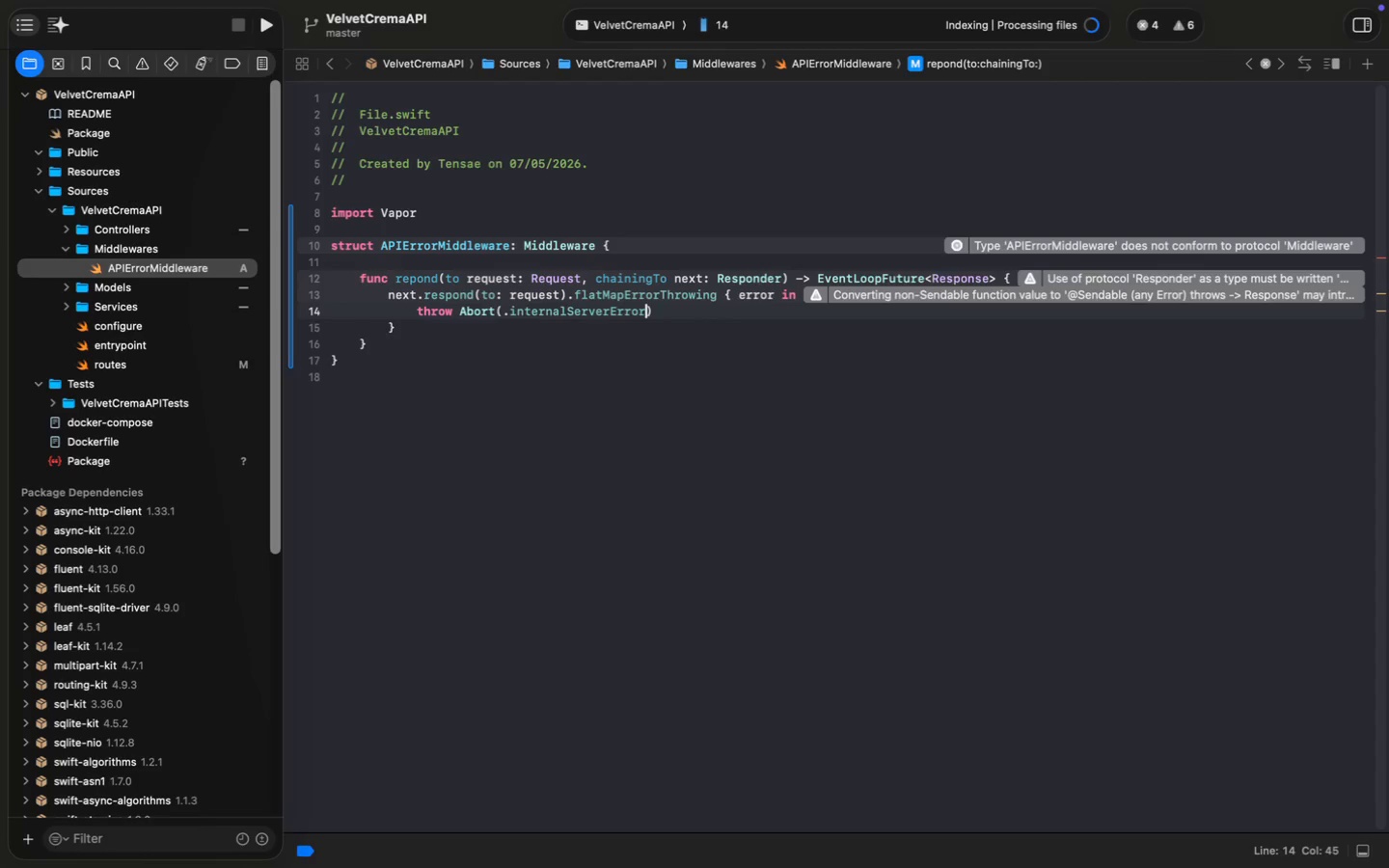 
type(, reas)
 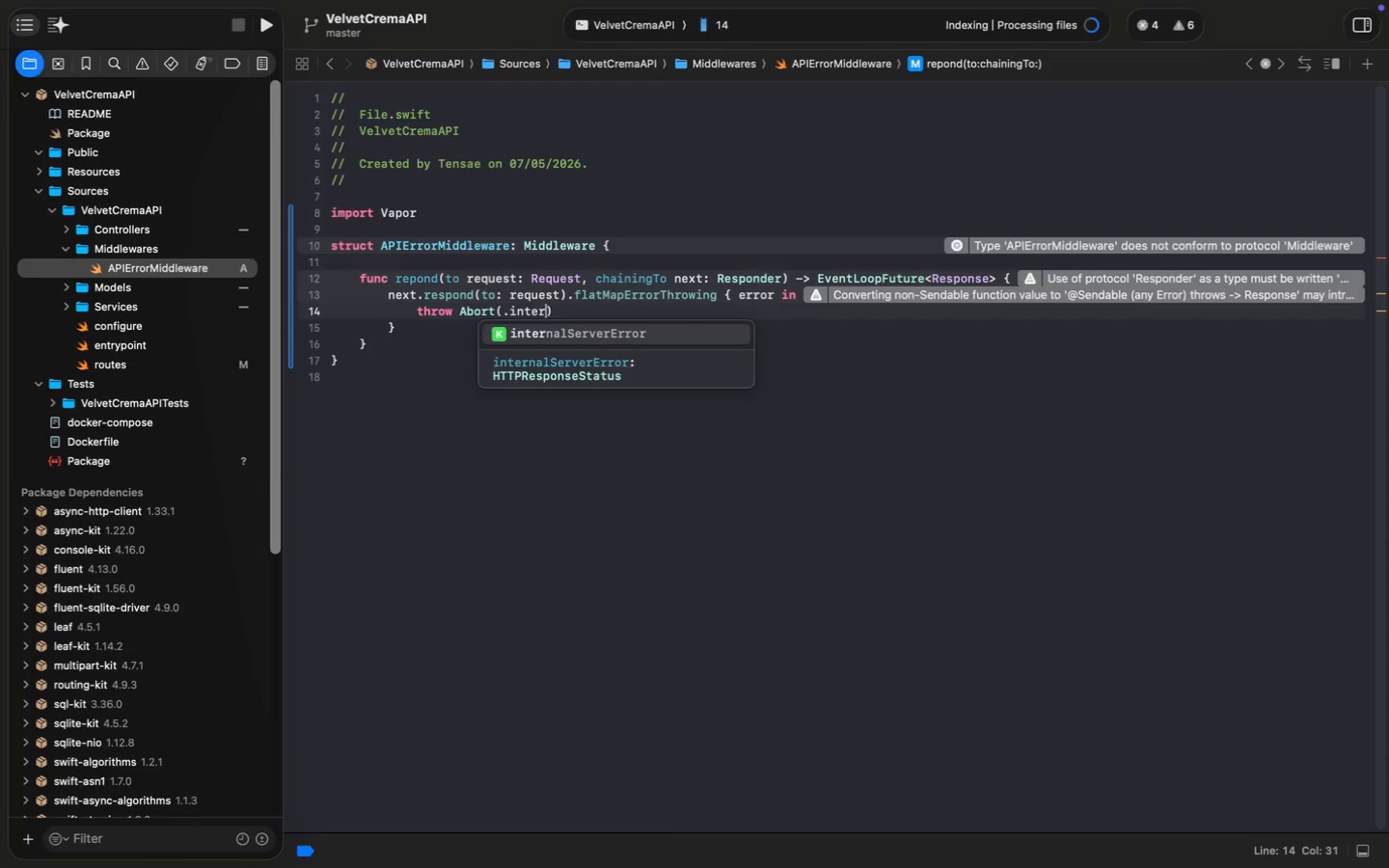 
key(Enter)
 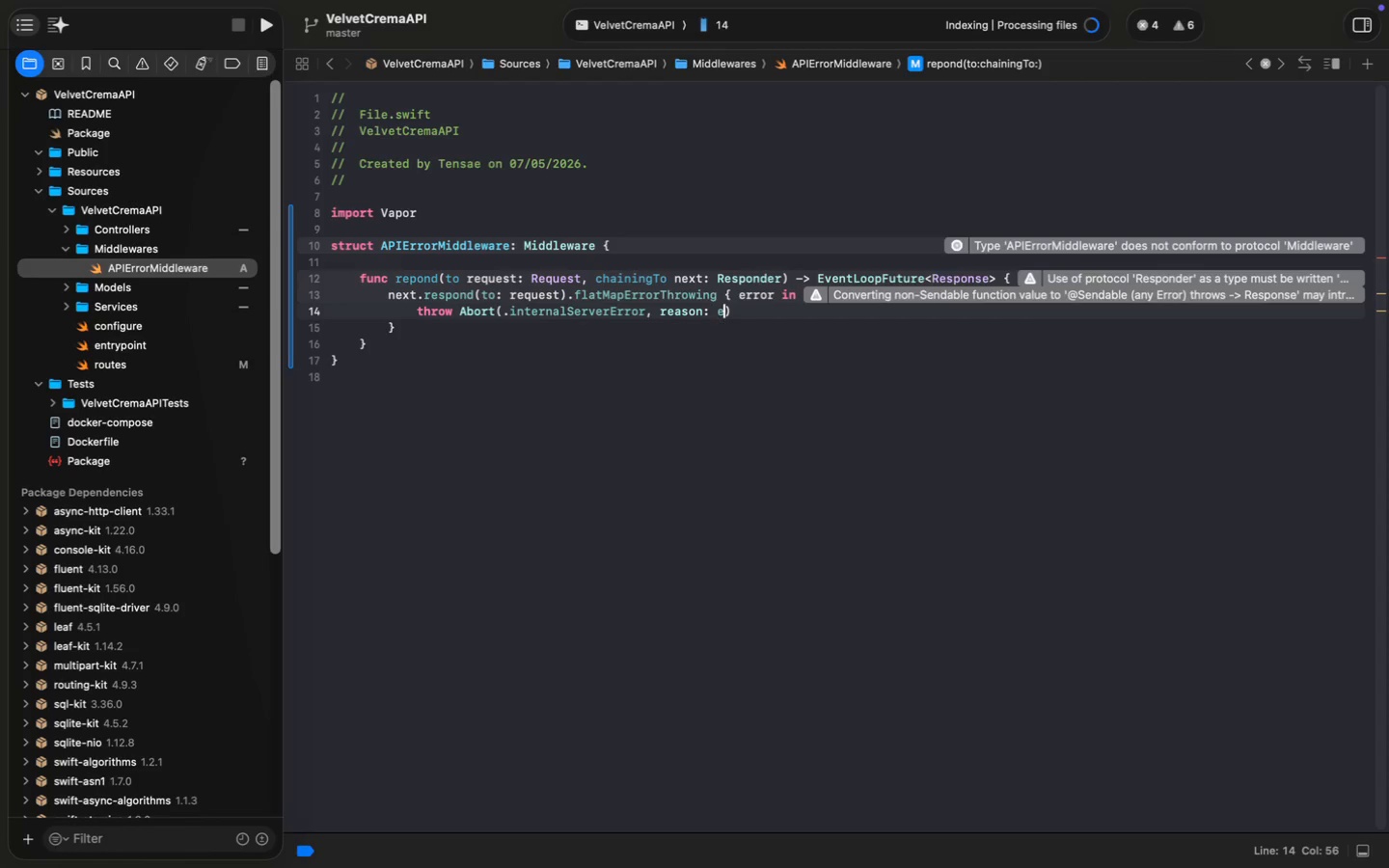 
type(r)
key(Backspace)
type(error.)
 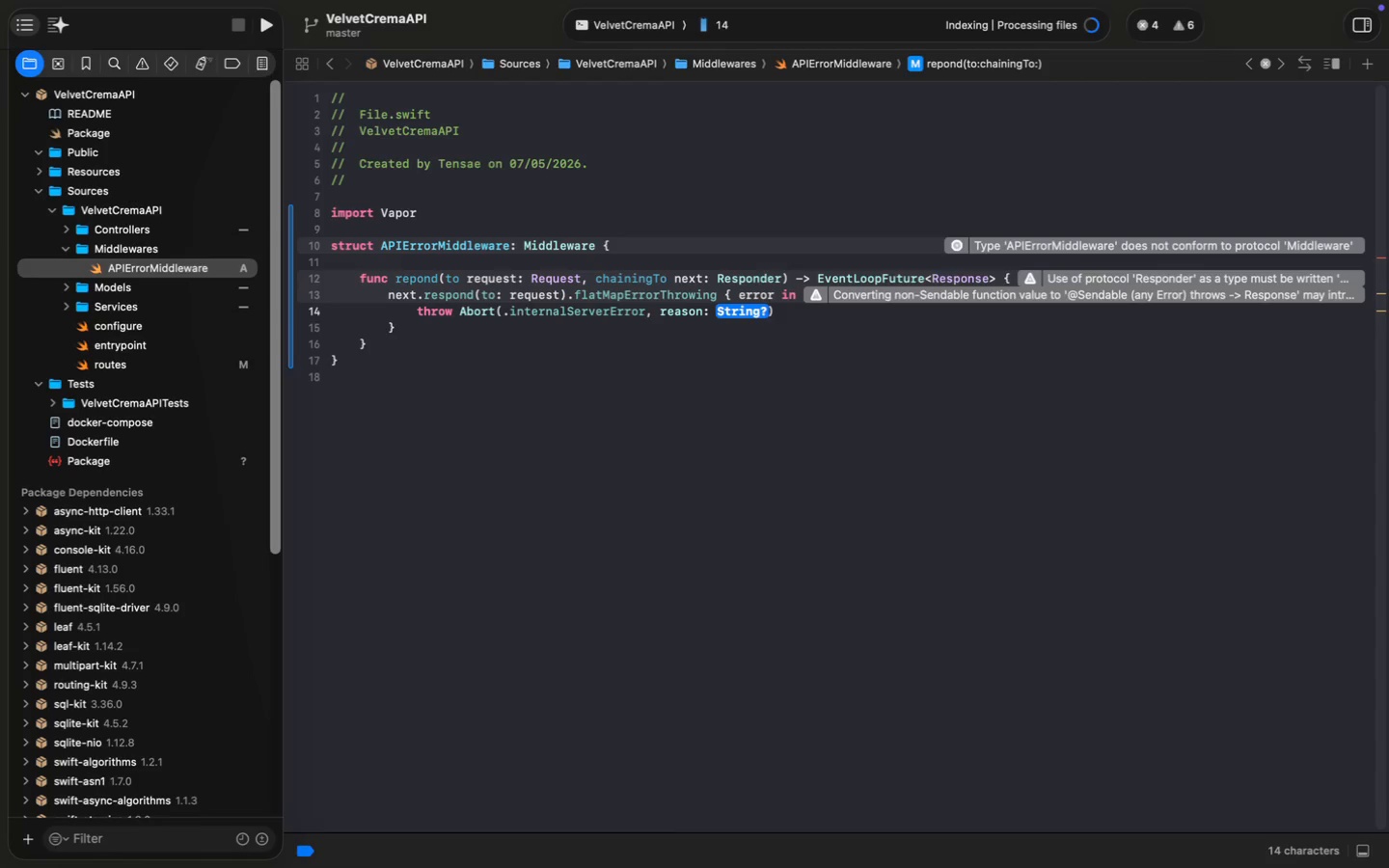 
key(Enter)
 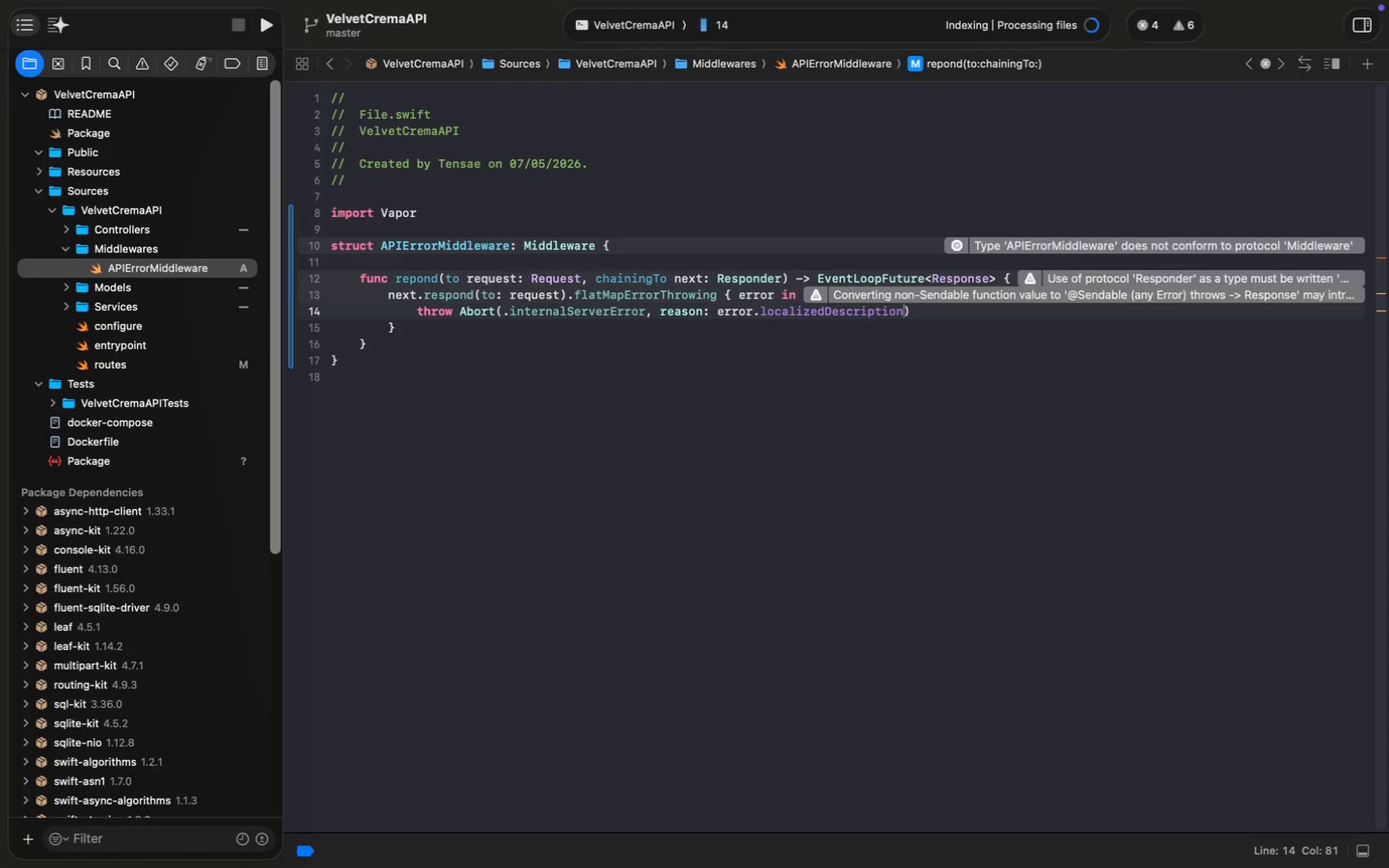 
key(Meta+S)
 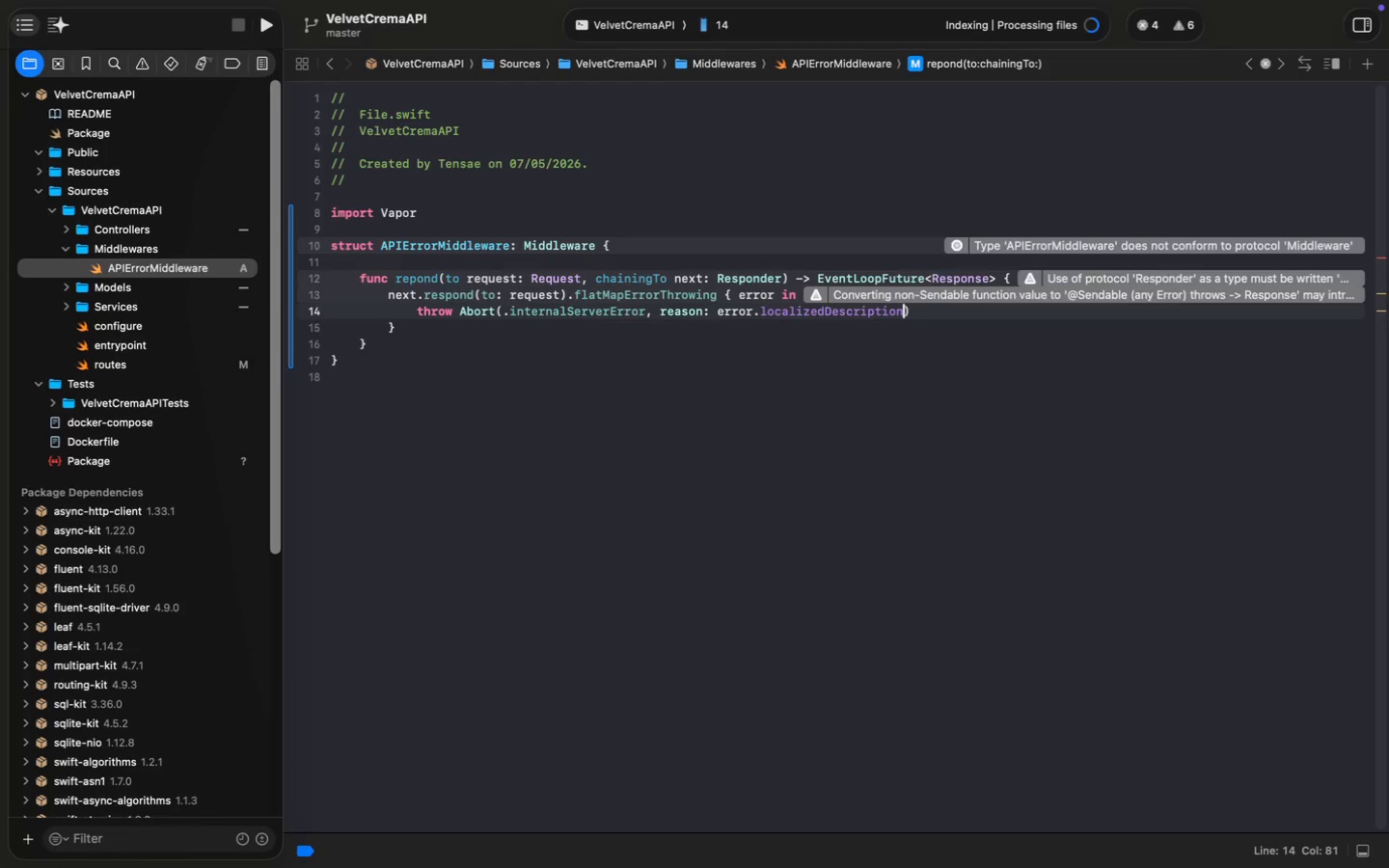 
key(Meta+S)
 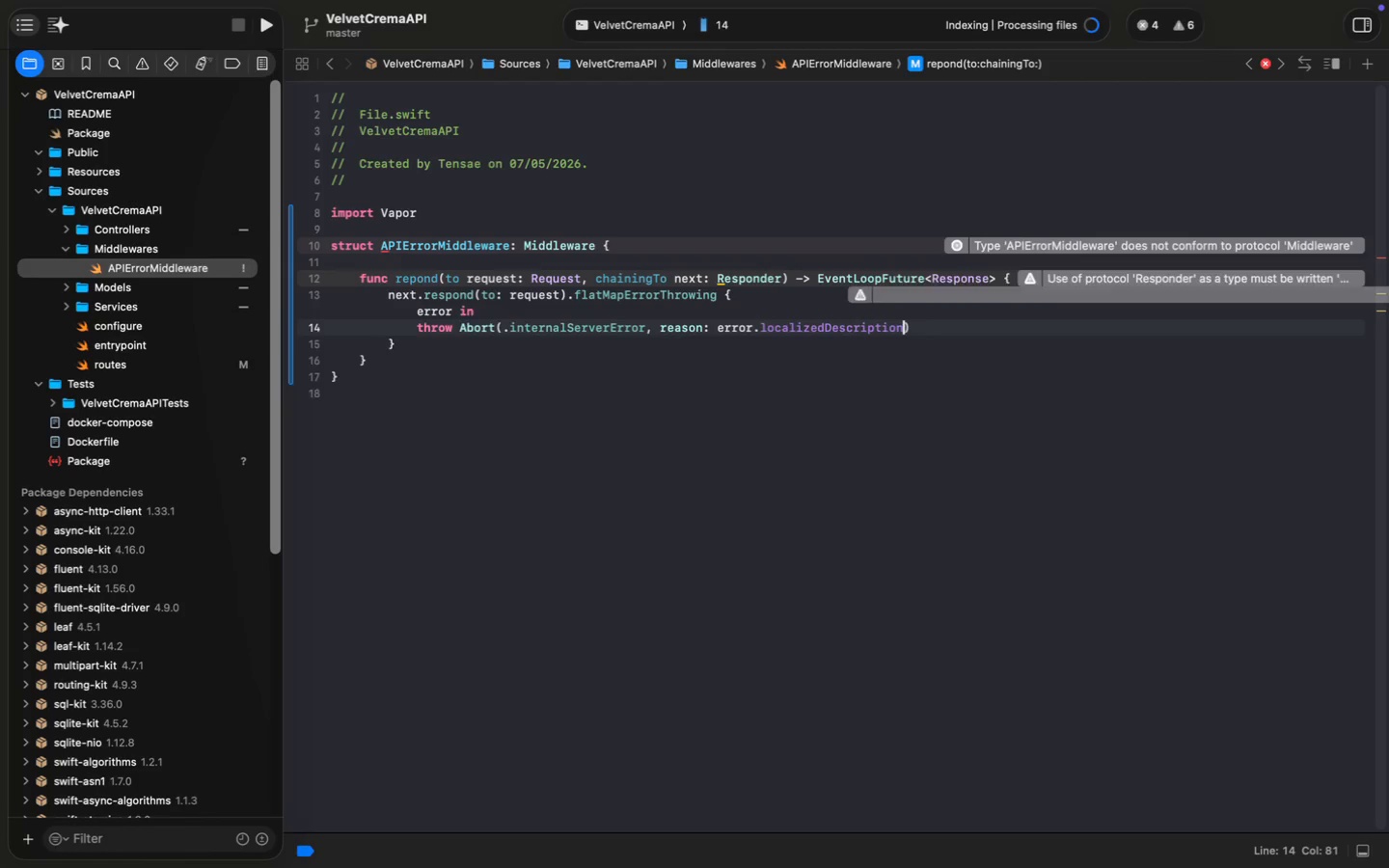 
key(Meta+S)
 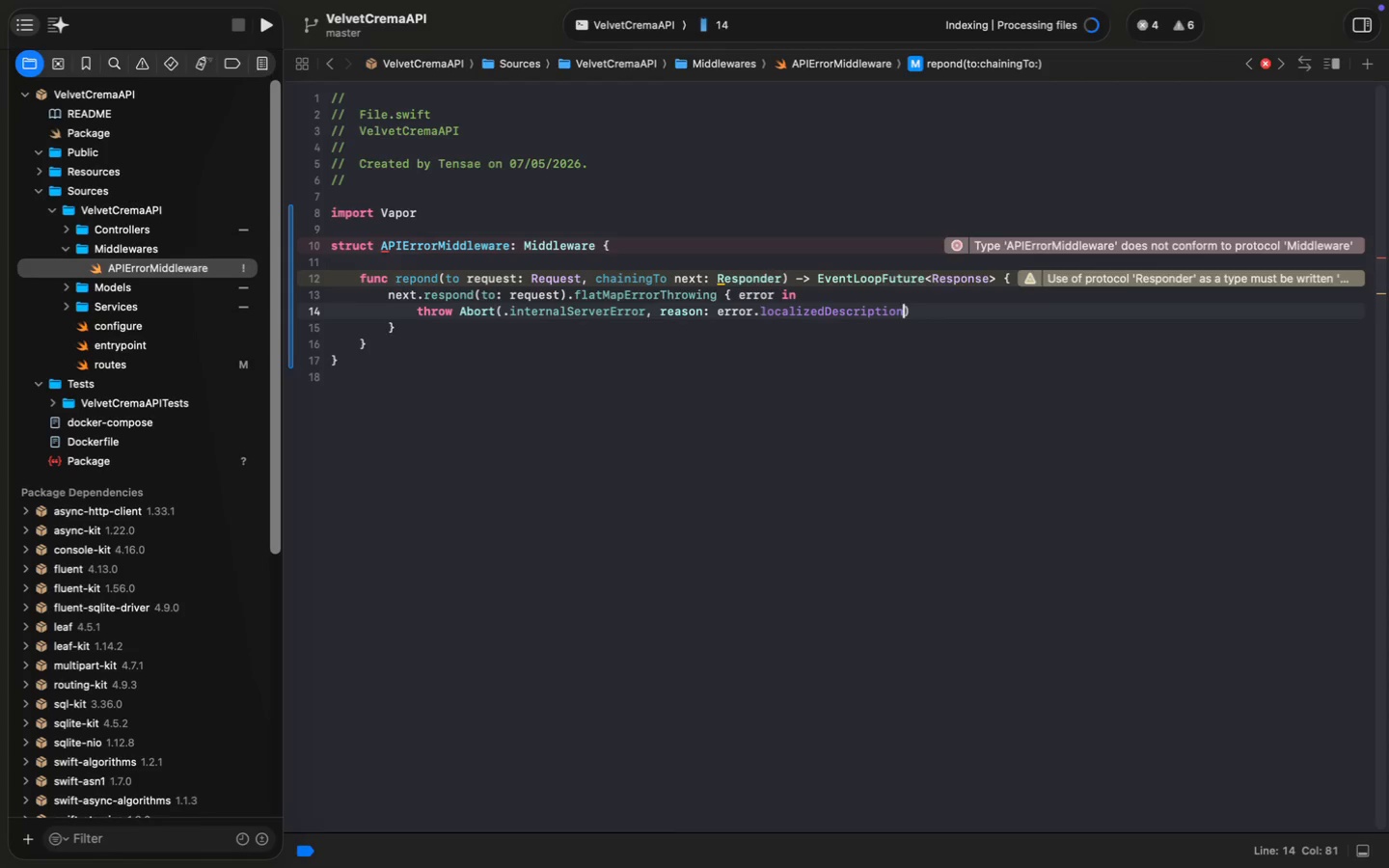 
key(Meta+S)
 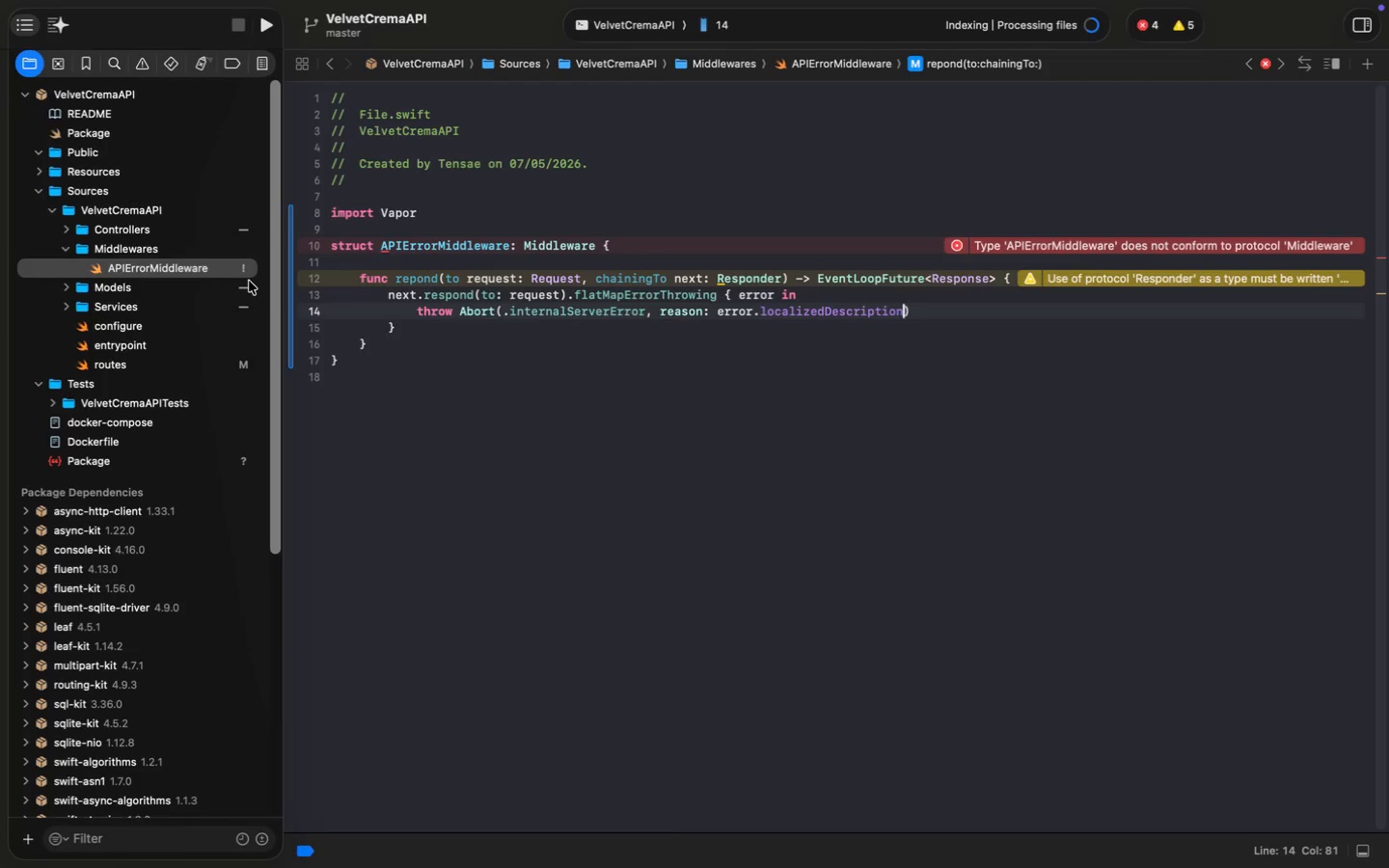 
wait(42.03)
 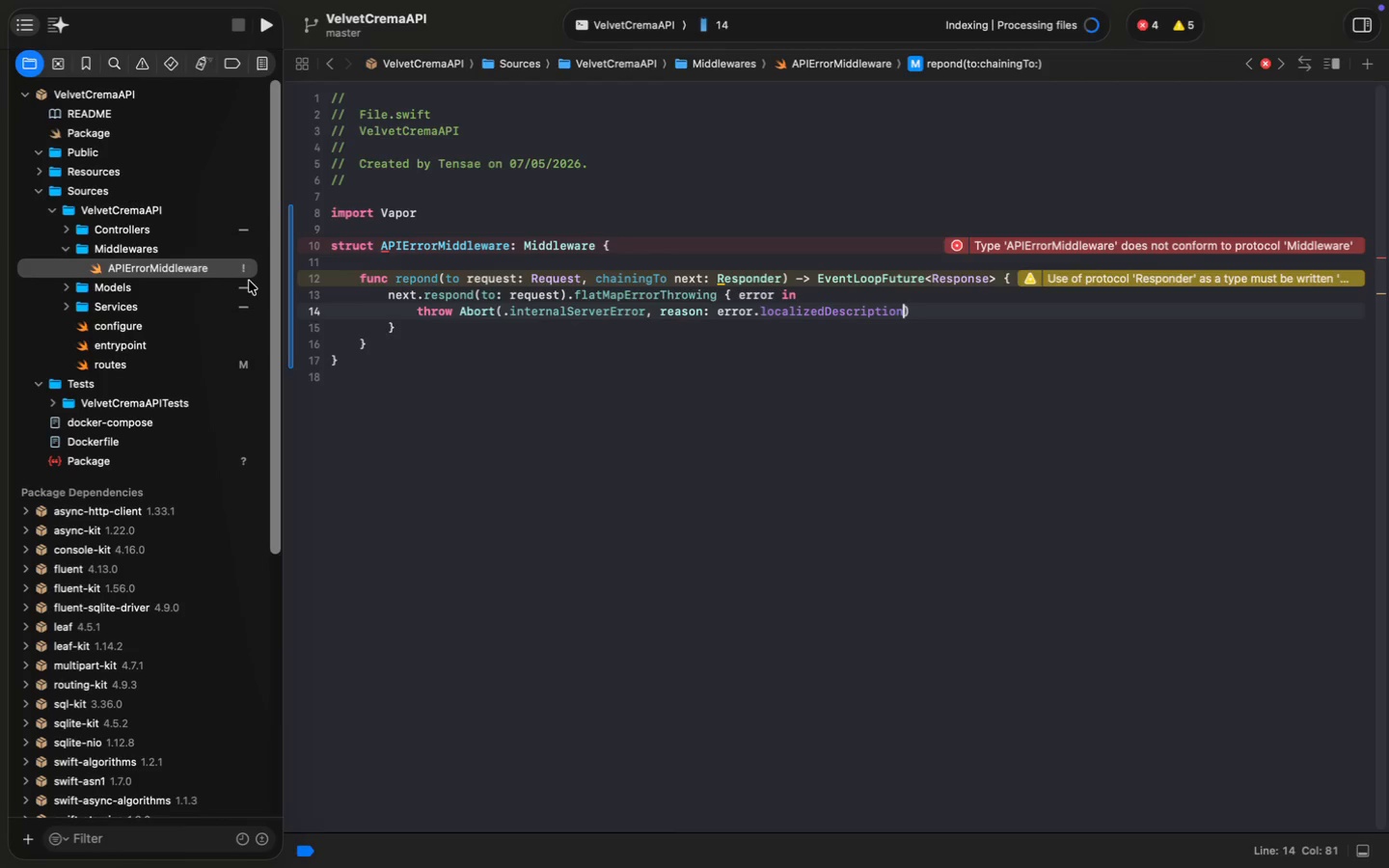 
left_click([955, 244])
 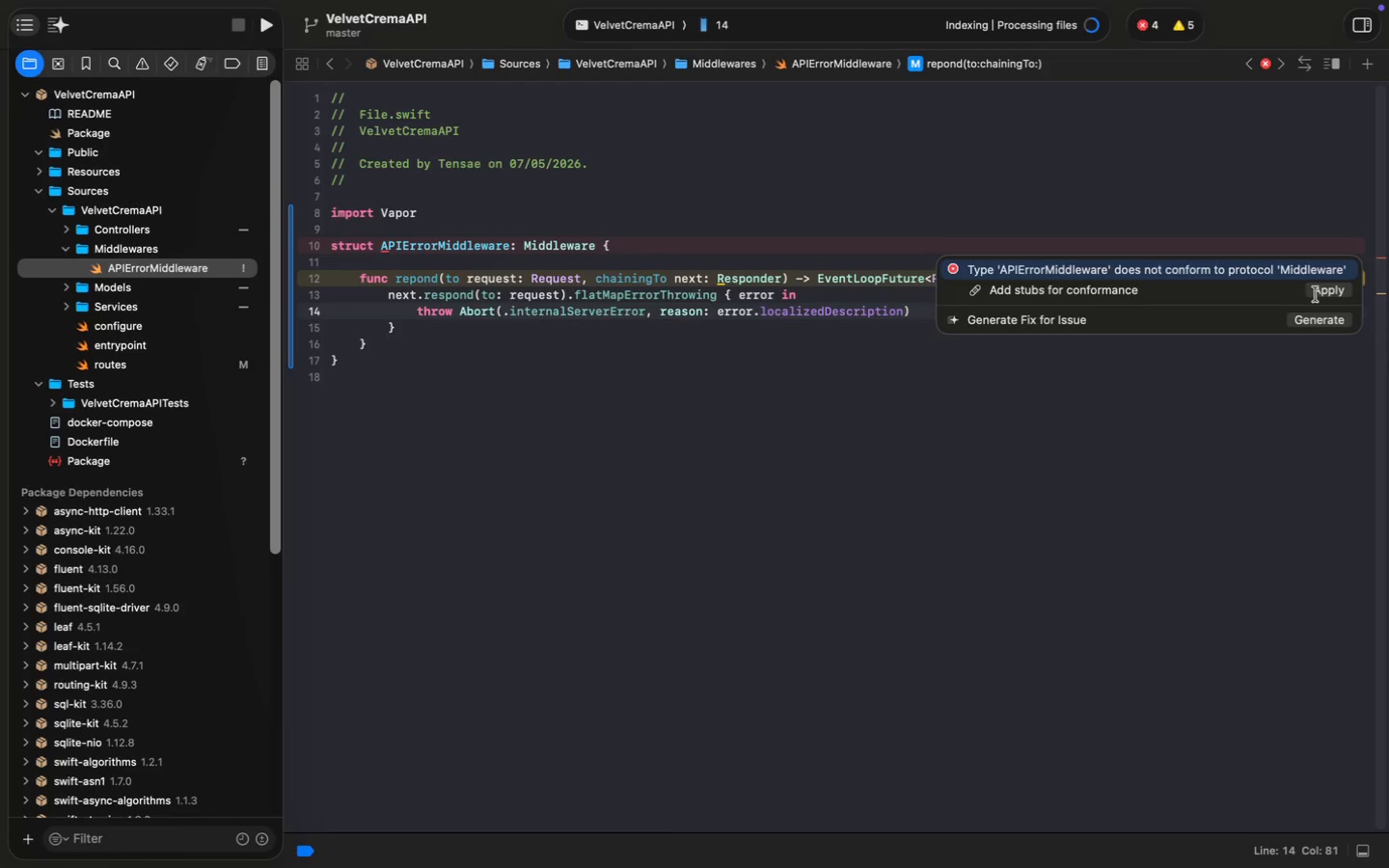 
left_click([1334, 291])
 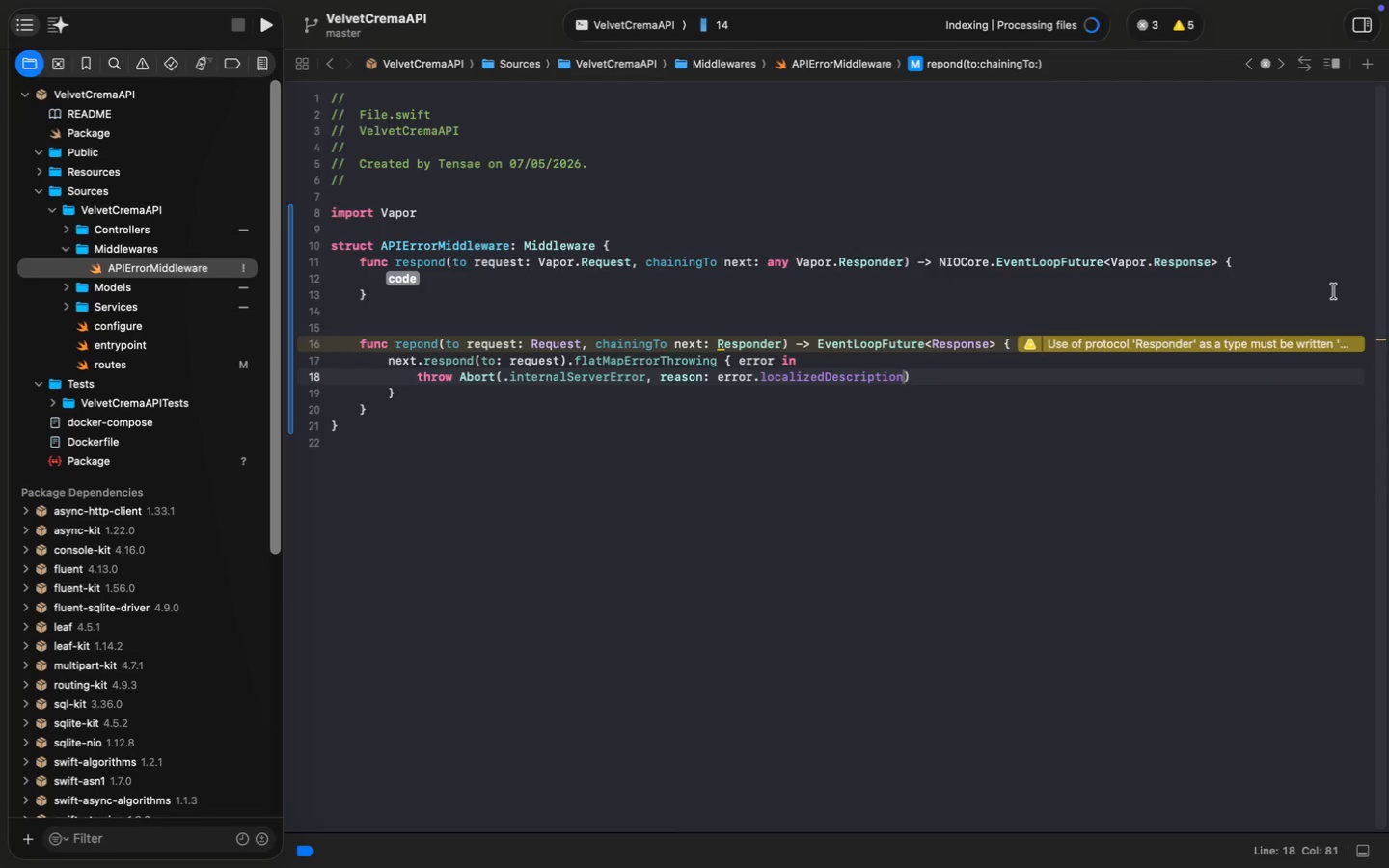 
wait(6.4)
 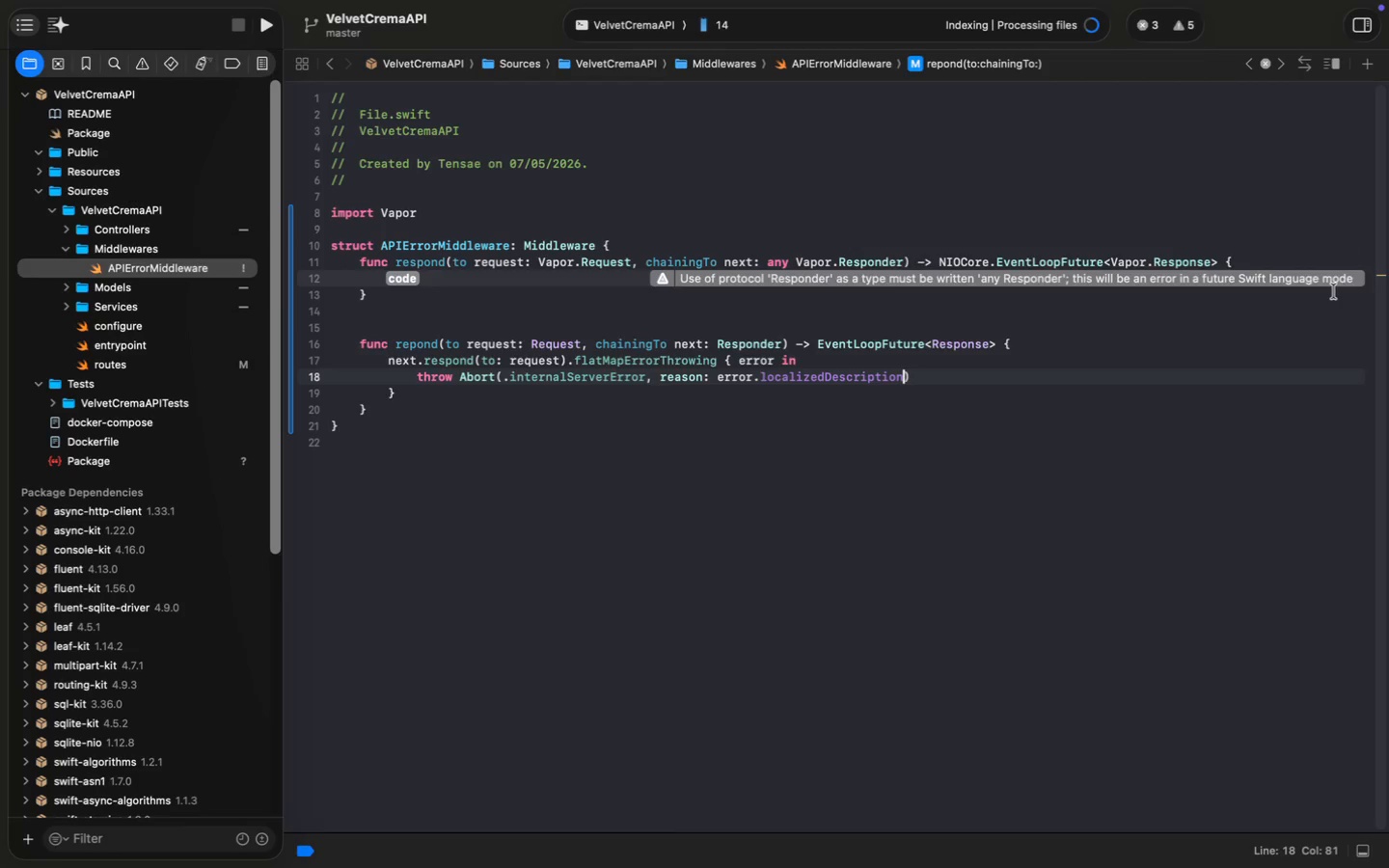 
left_click_drag(start_coordinate=[390, 361], to_coordinate=[414, 396])
 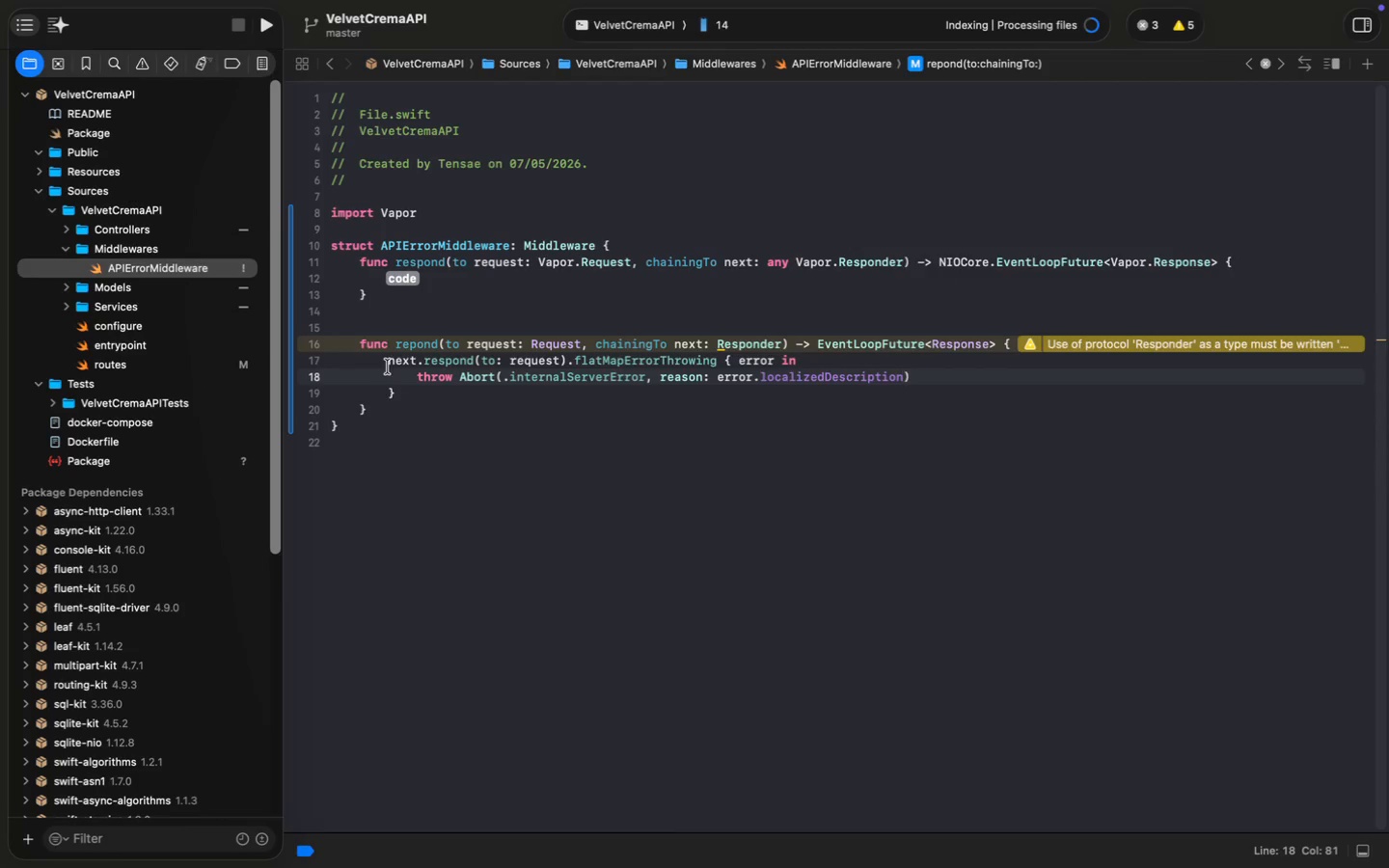 
key(Meta+X)
 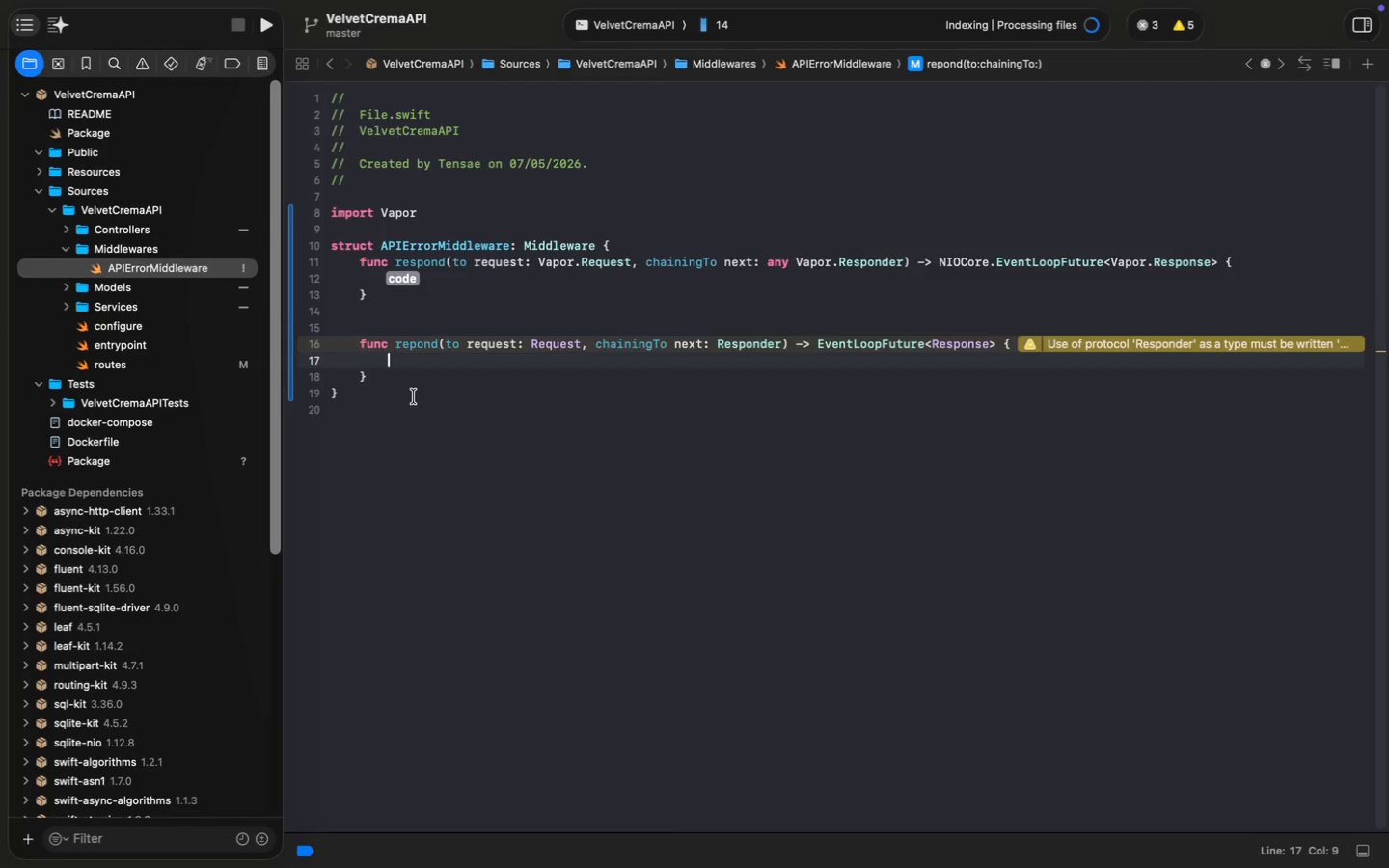 
left_click([407, 278])
 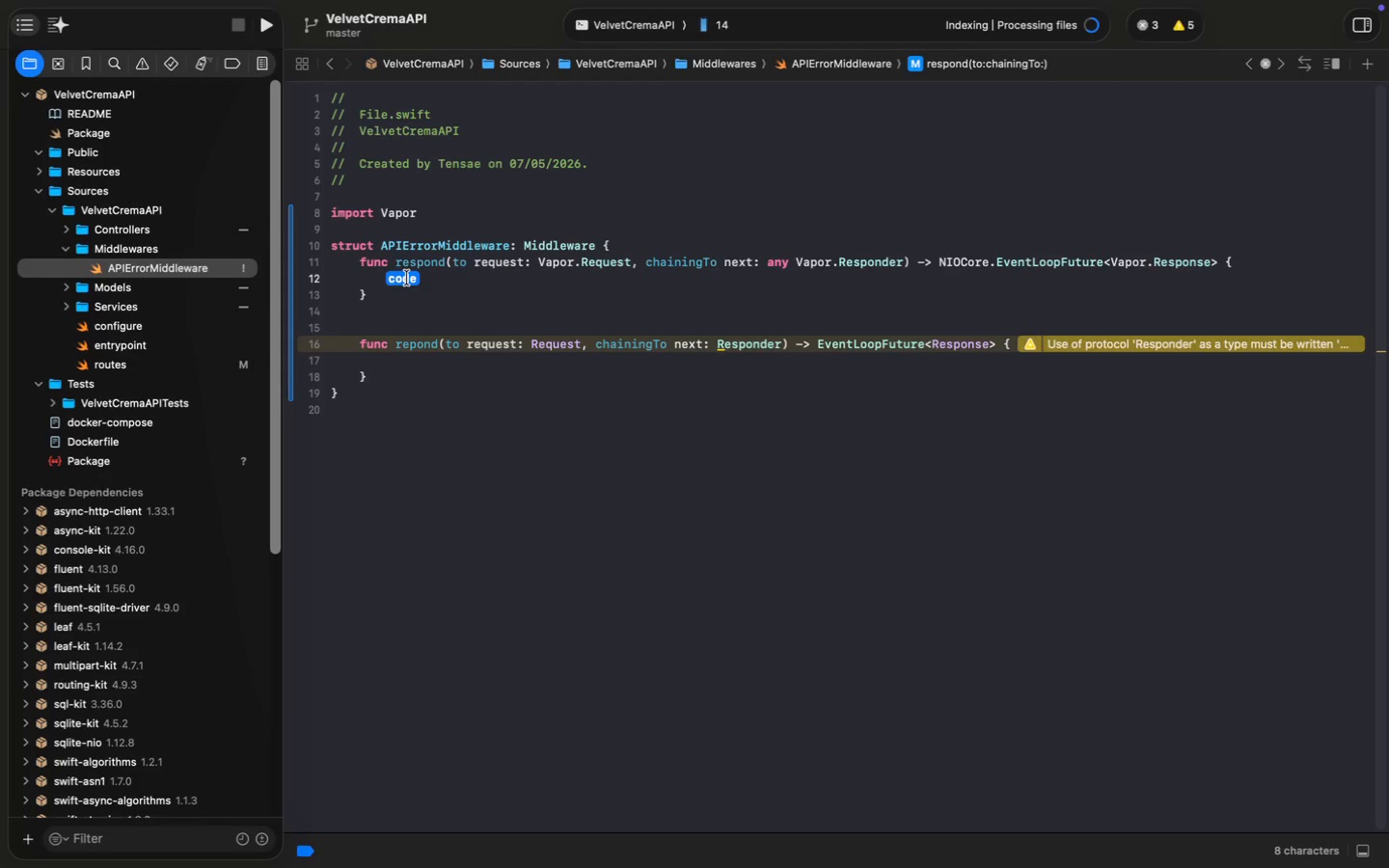 
key(Meta+V)
 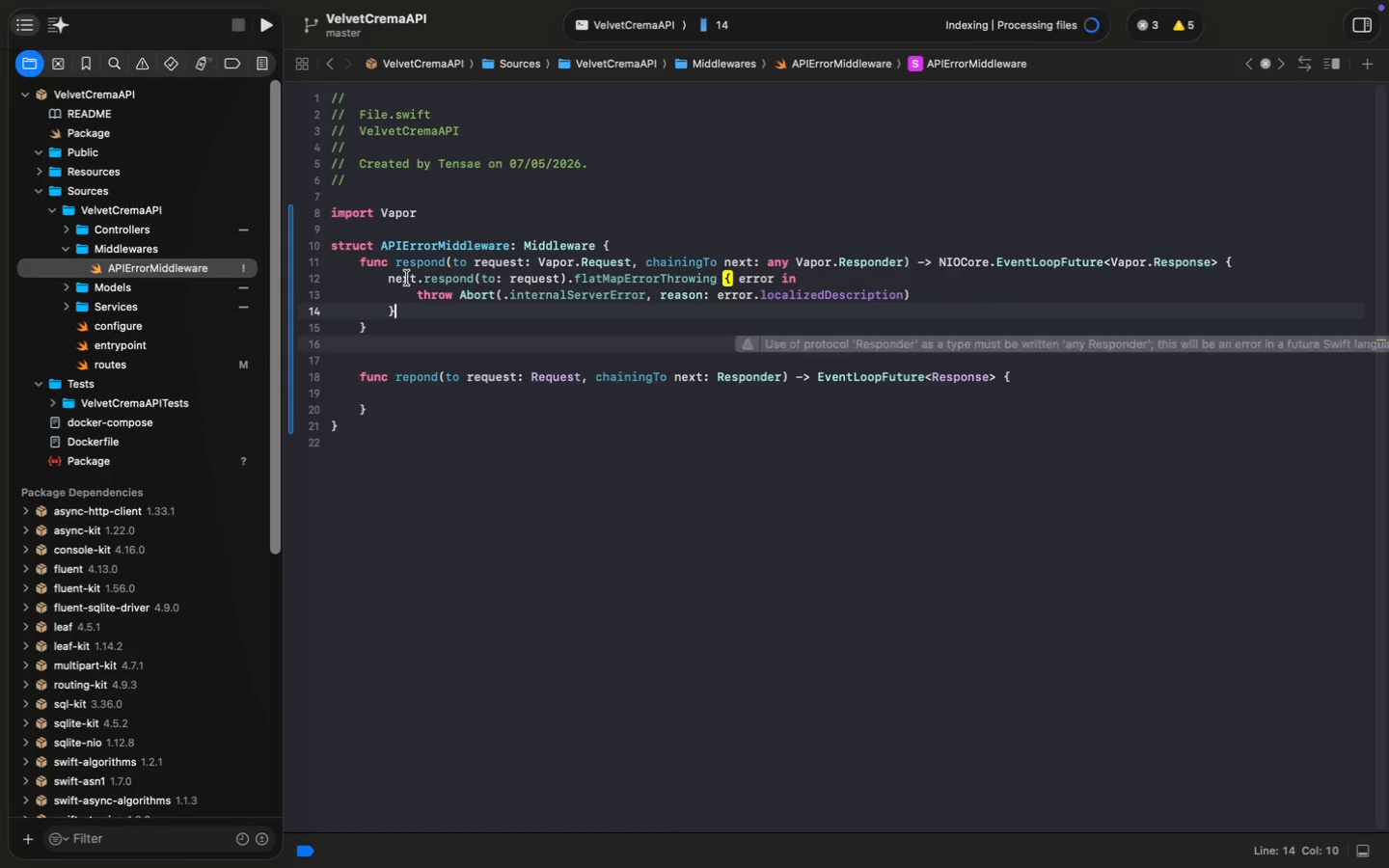 
left_click_drag(start_coordinate=[360, 380], to_coordinate=[377, 413])
 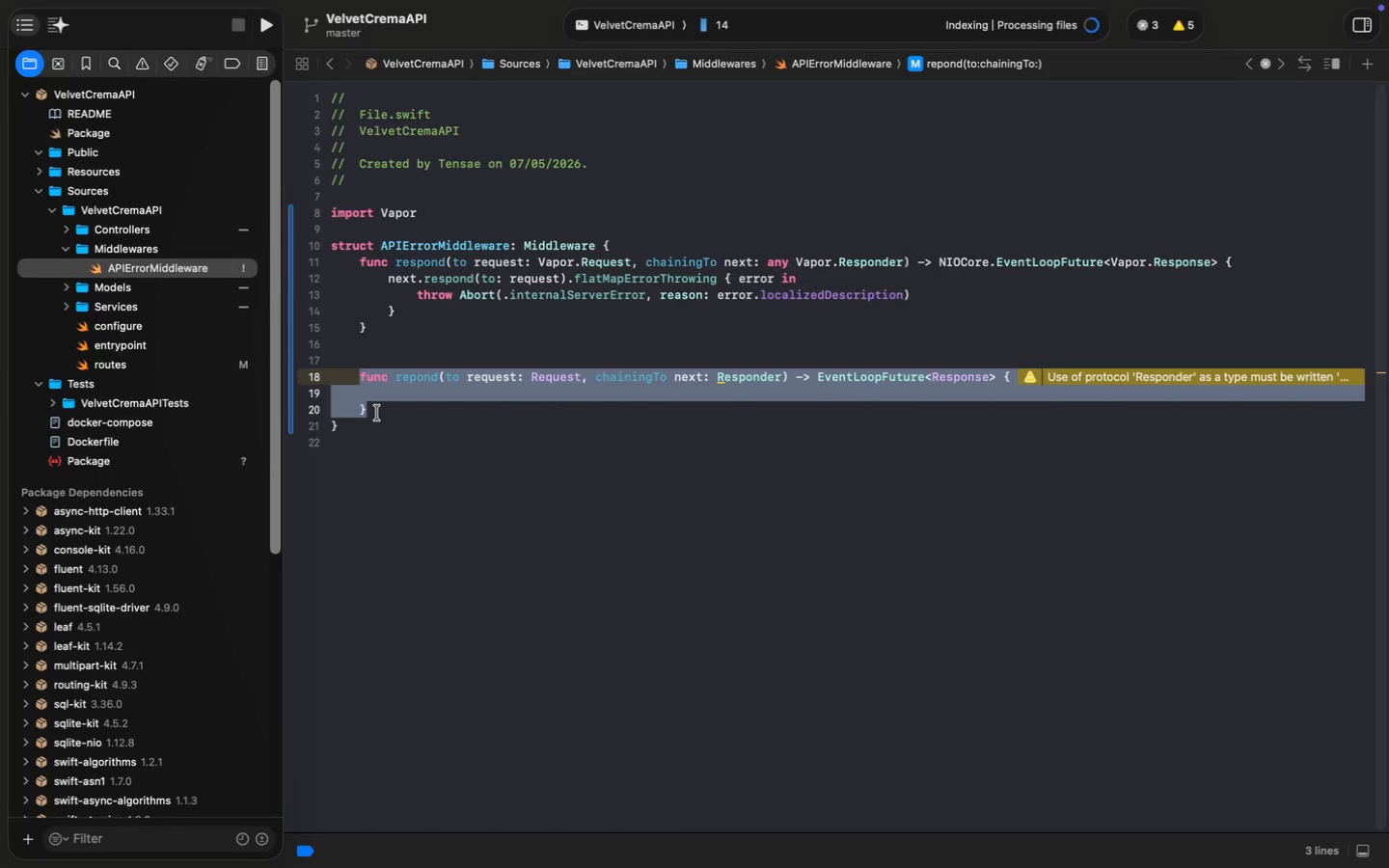 
key(Backspace)
 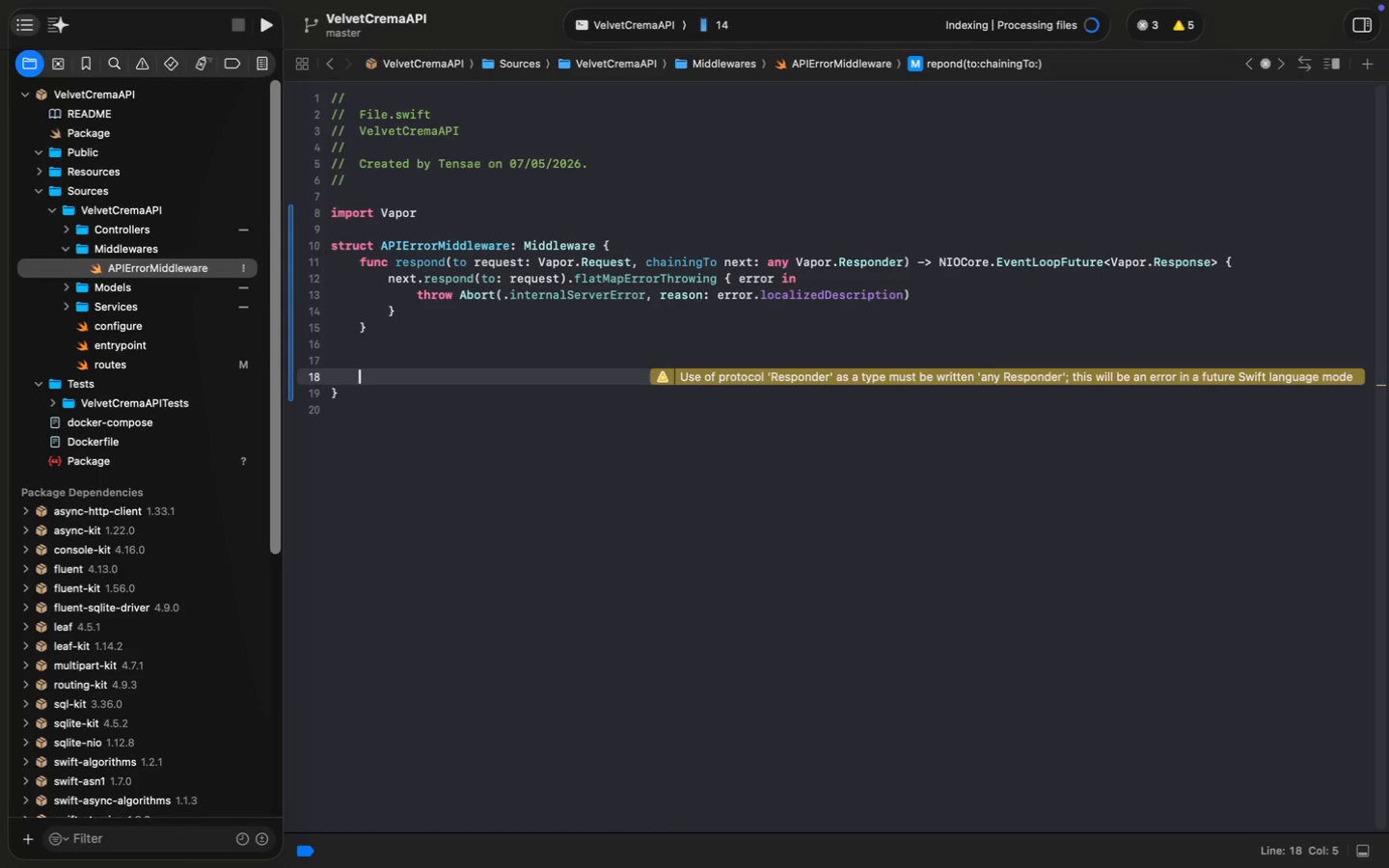 
key(Backspace)
 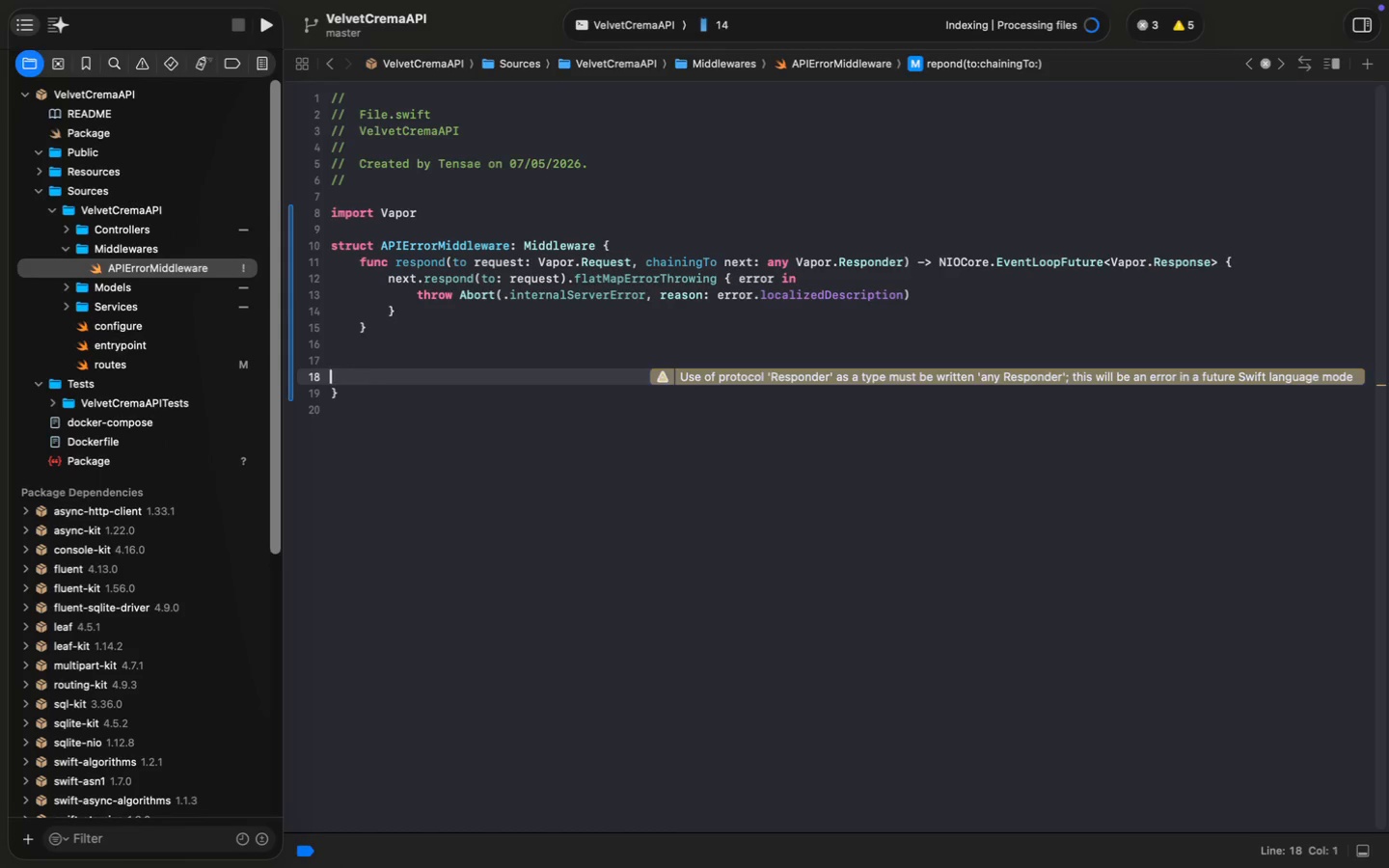 
key(Backspace)
 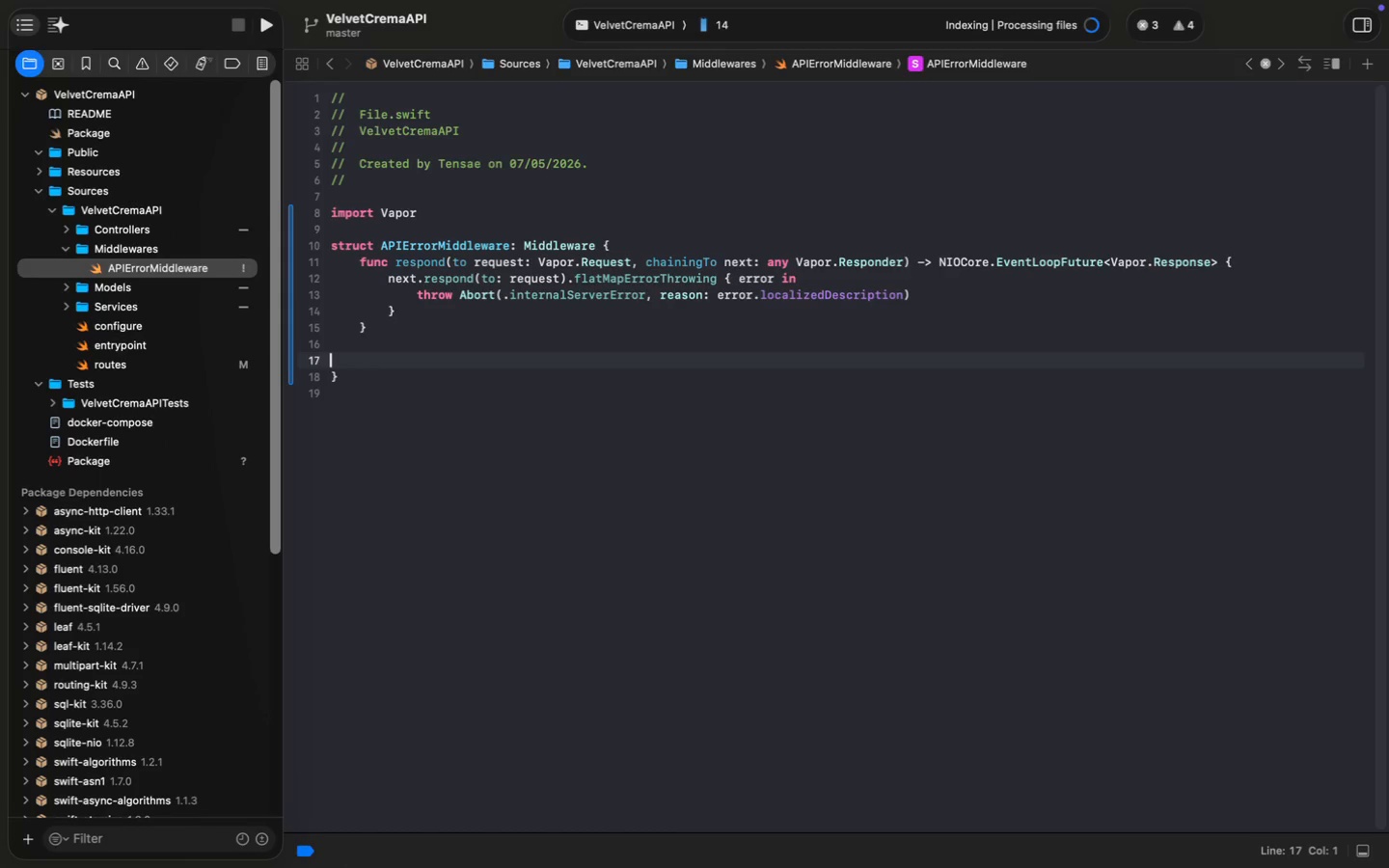 
key(Backspace)
 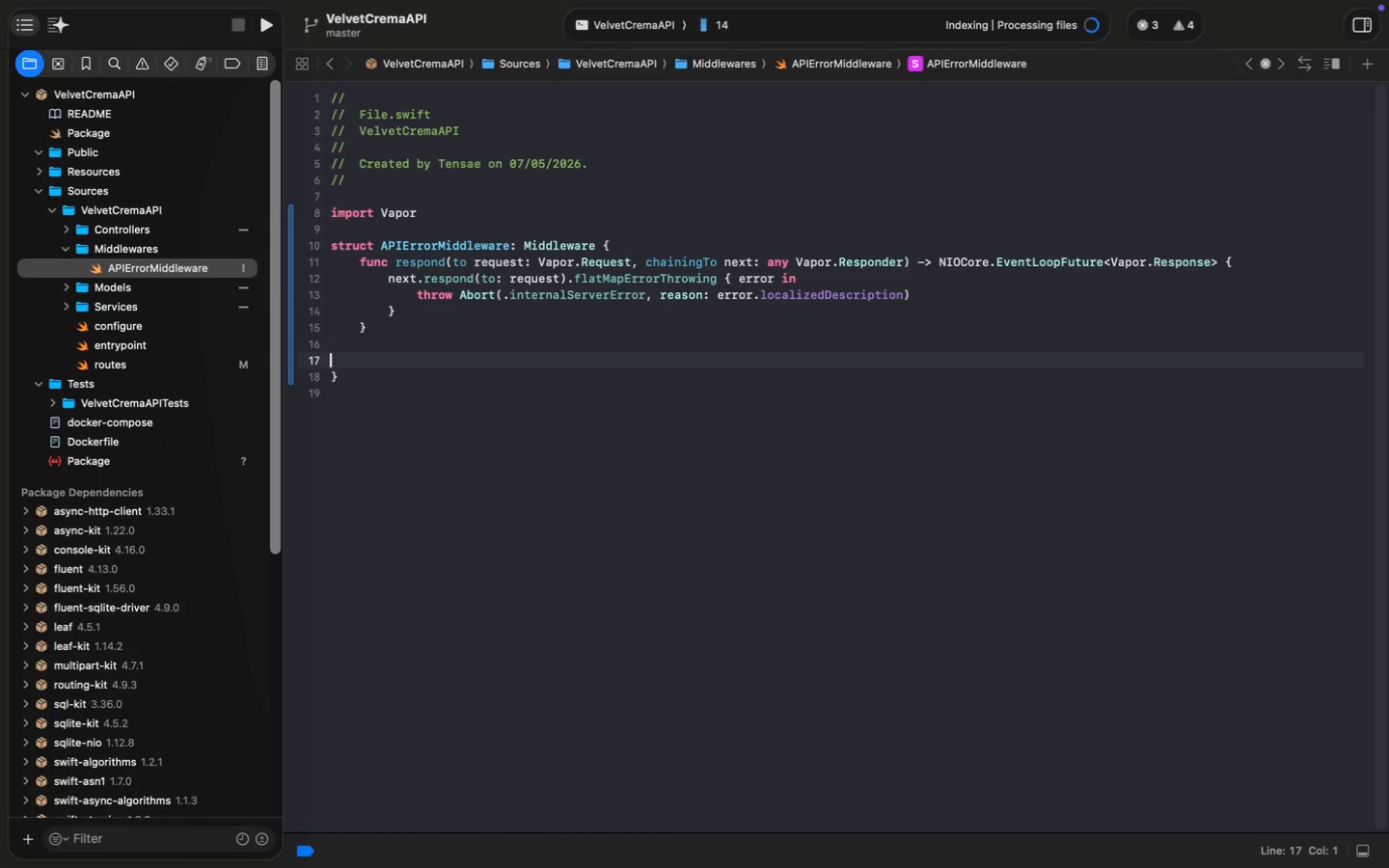 
key(Backspace)
 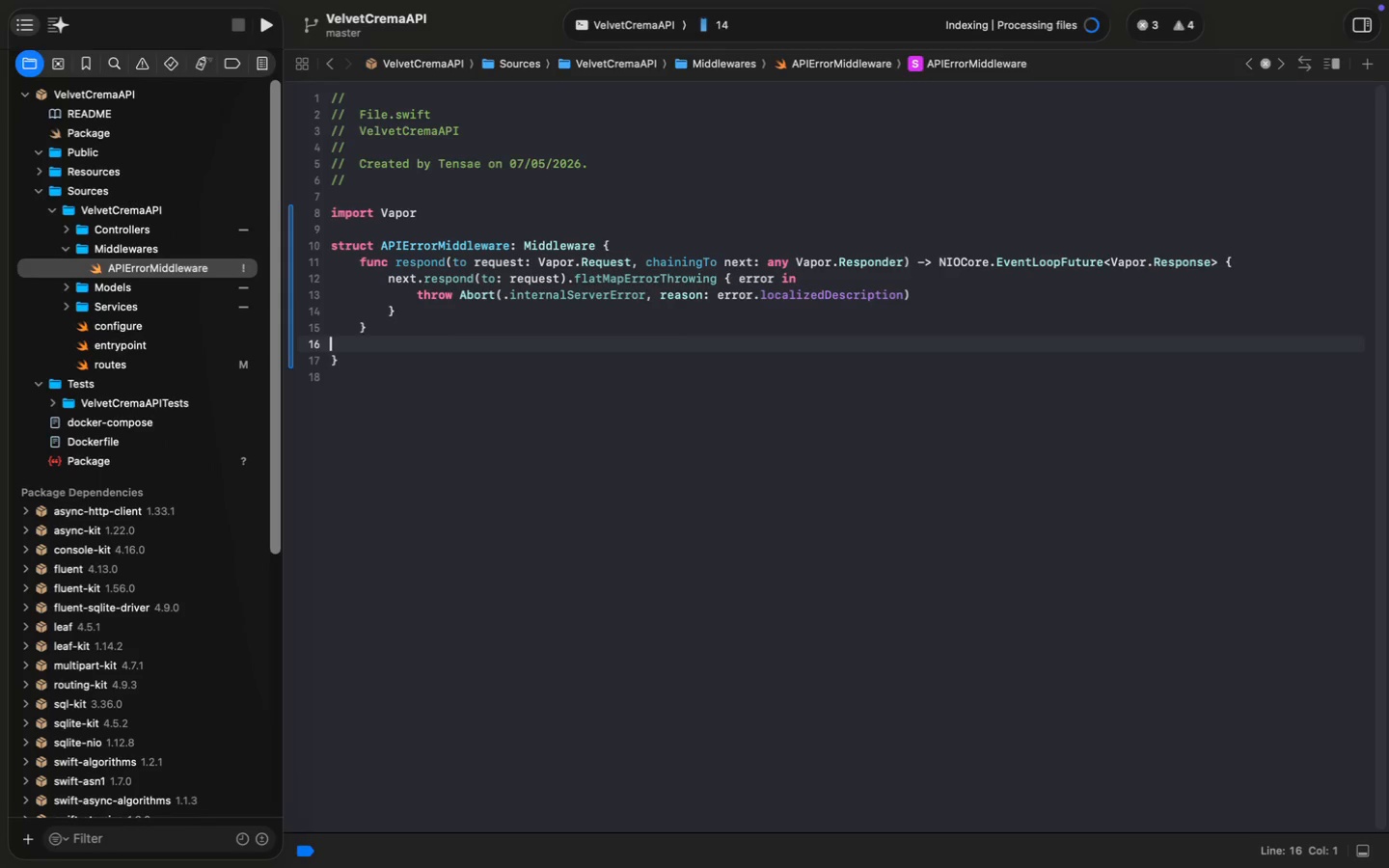 
key(Backspace)
 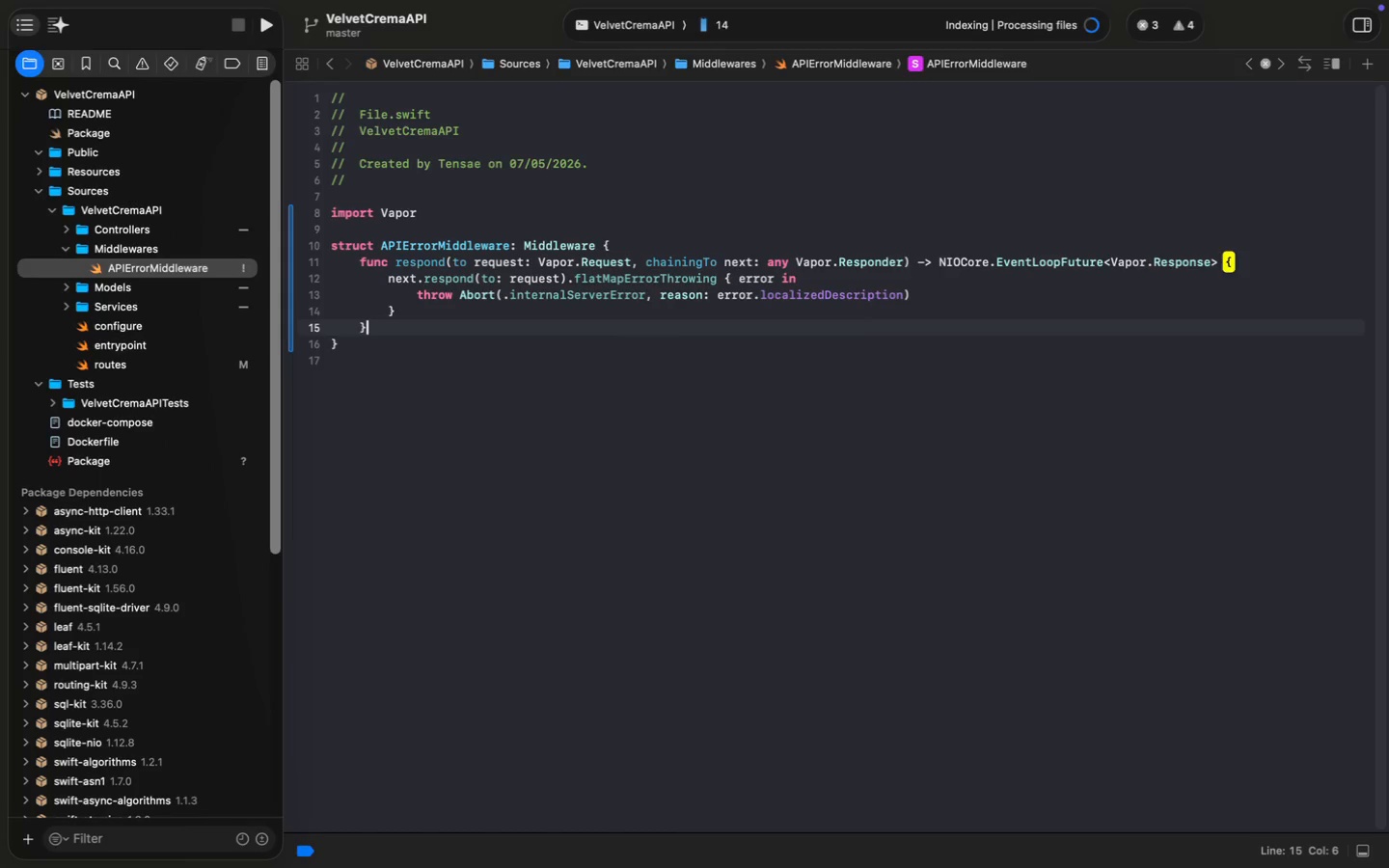 
key(Backspace)
 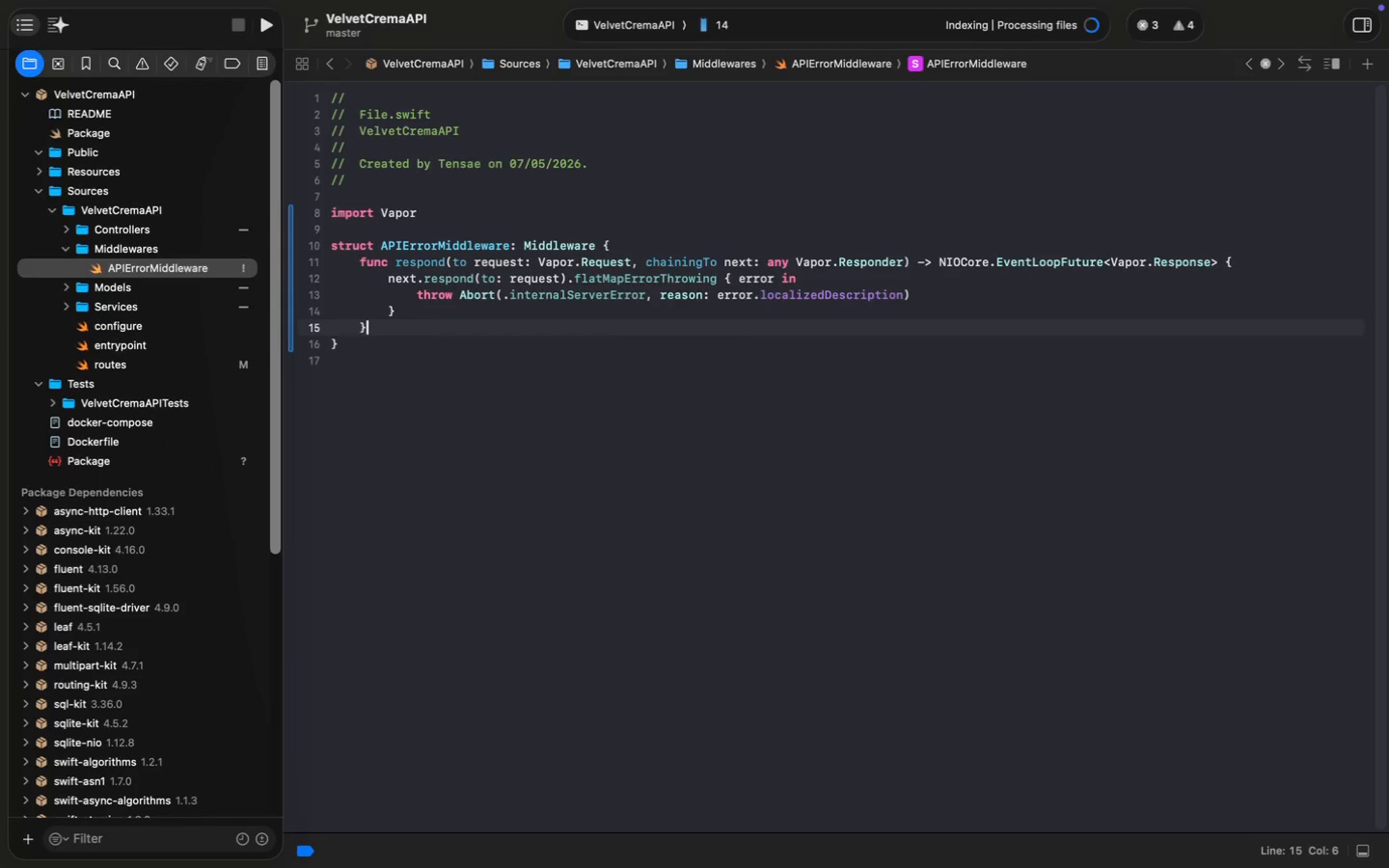 
key(Meta+S)
 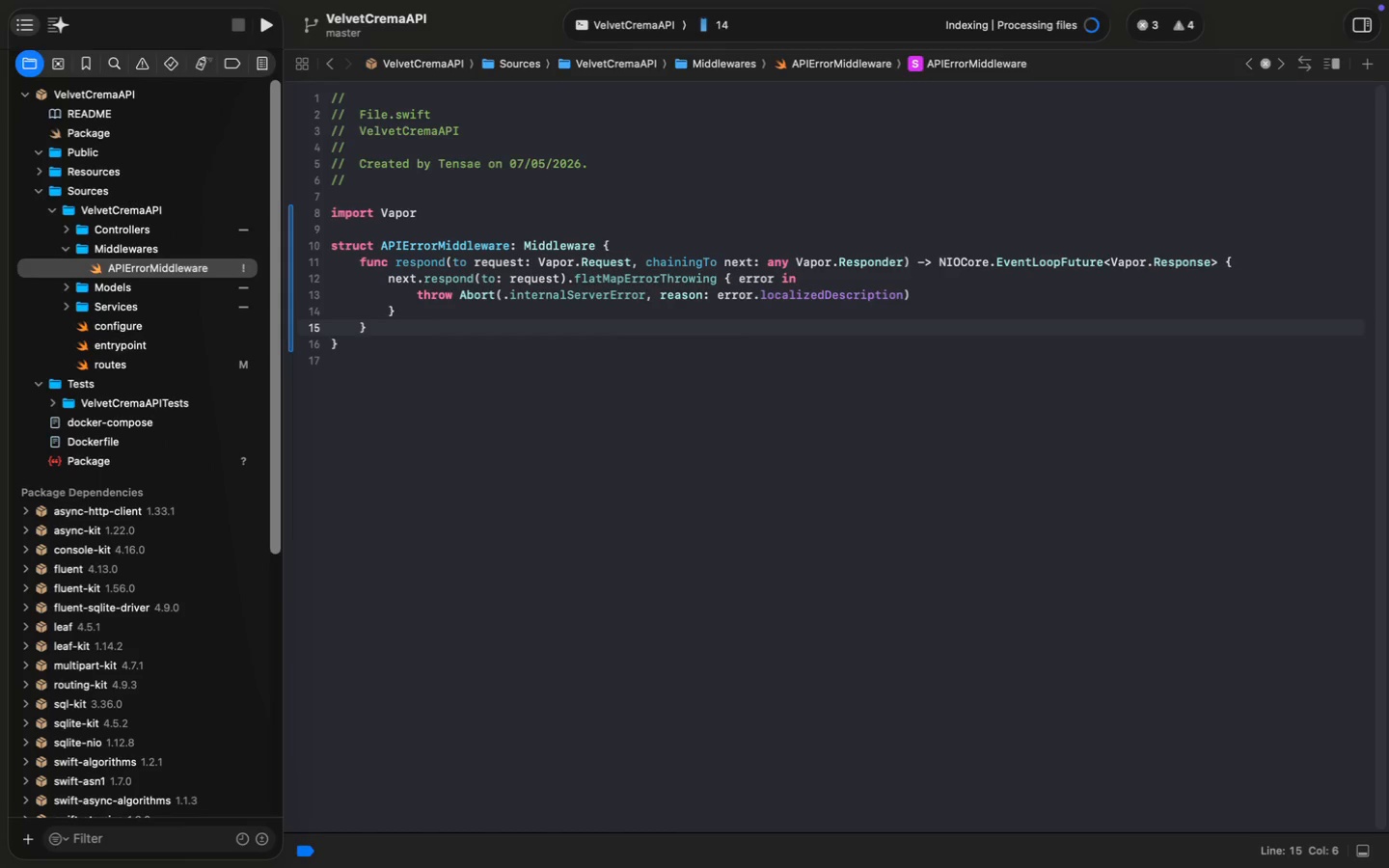 
key(Meta+S)
 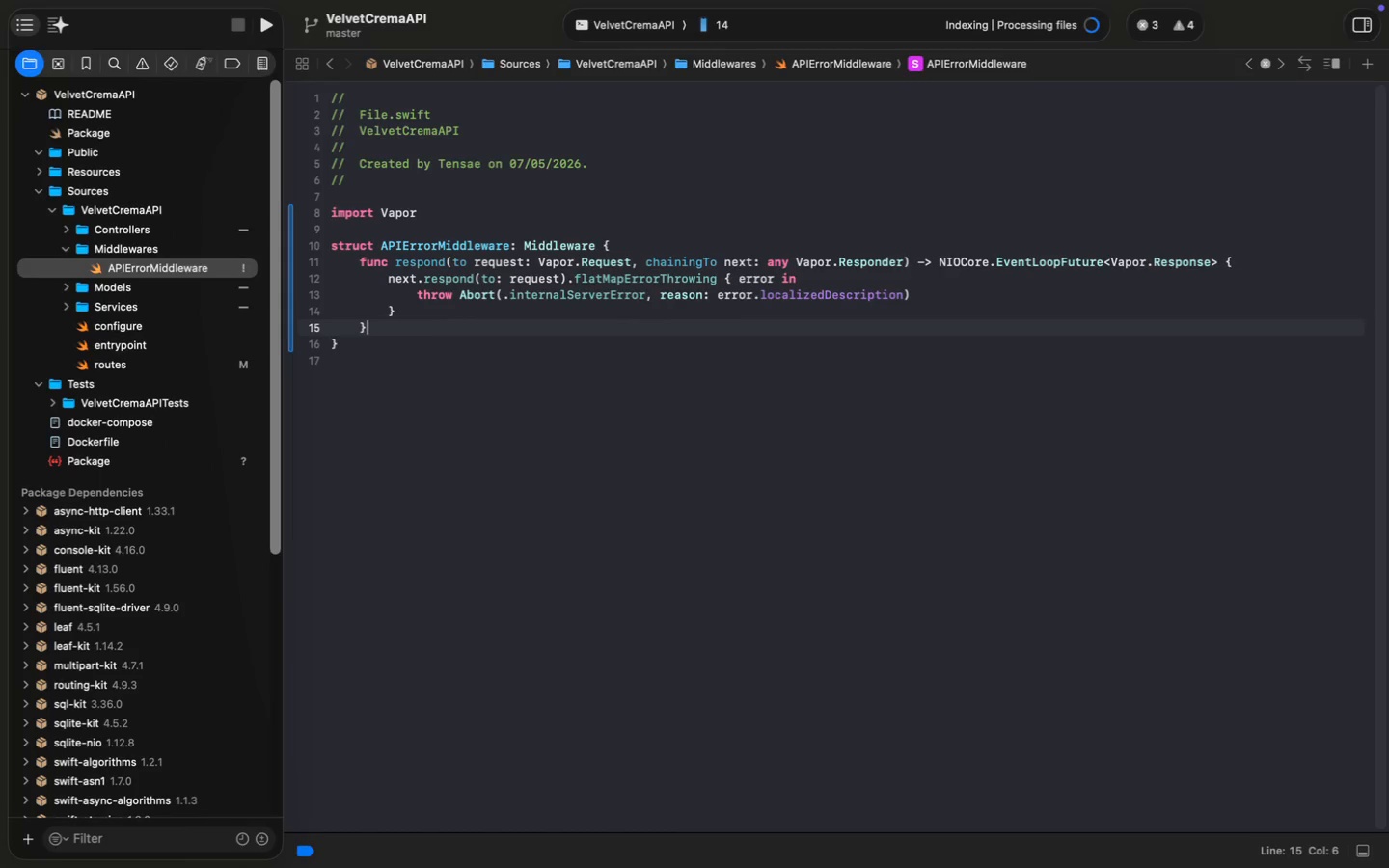 
key(Meta+S)
 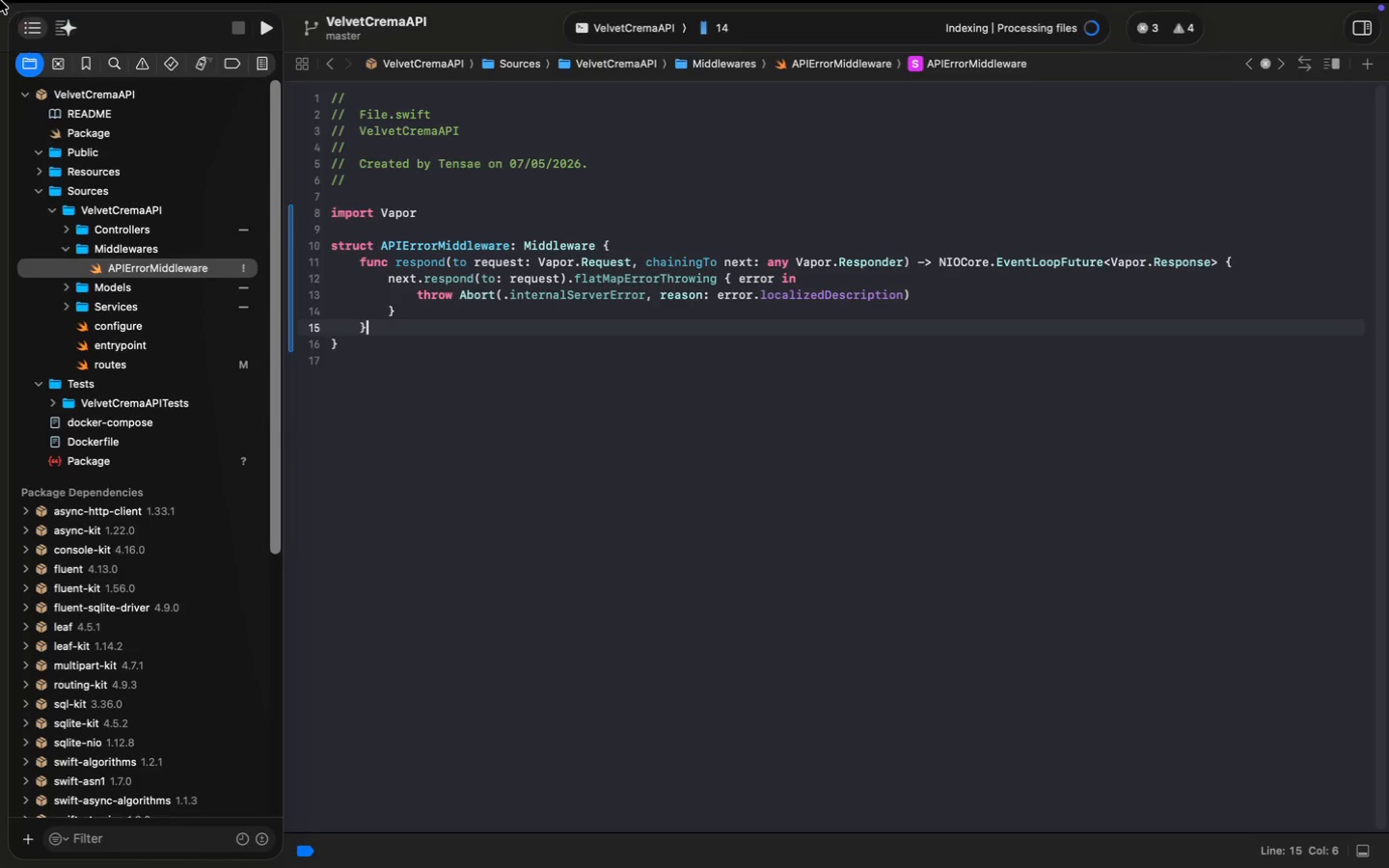 
wait(5.64)
 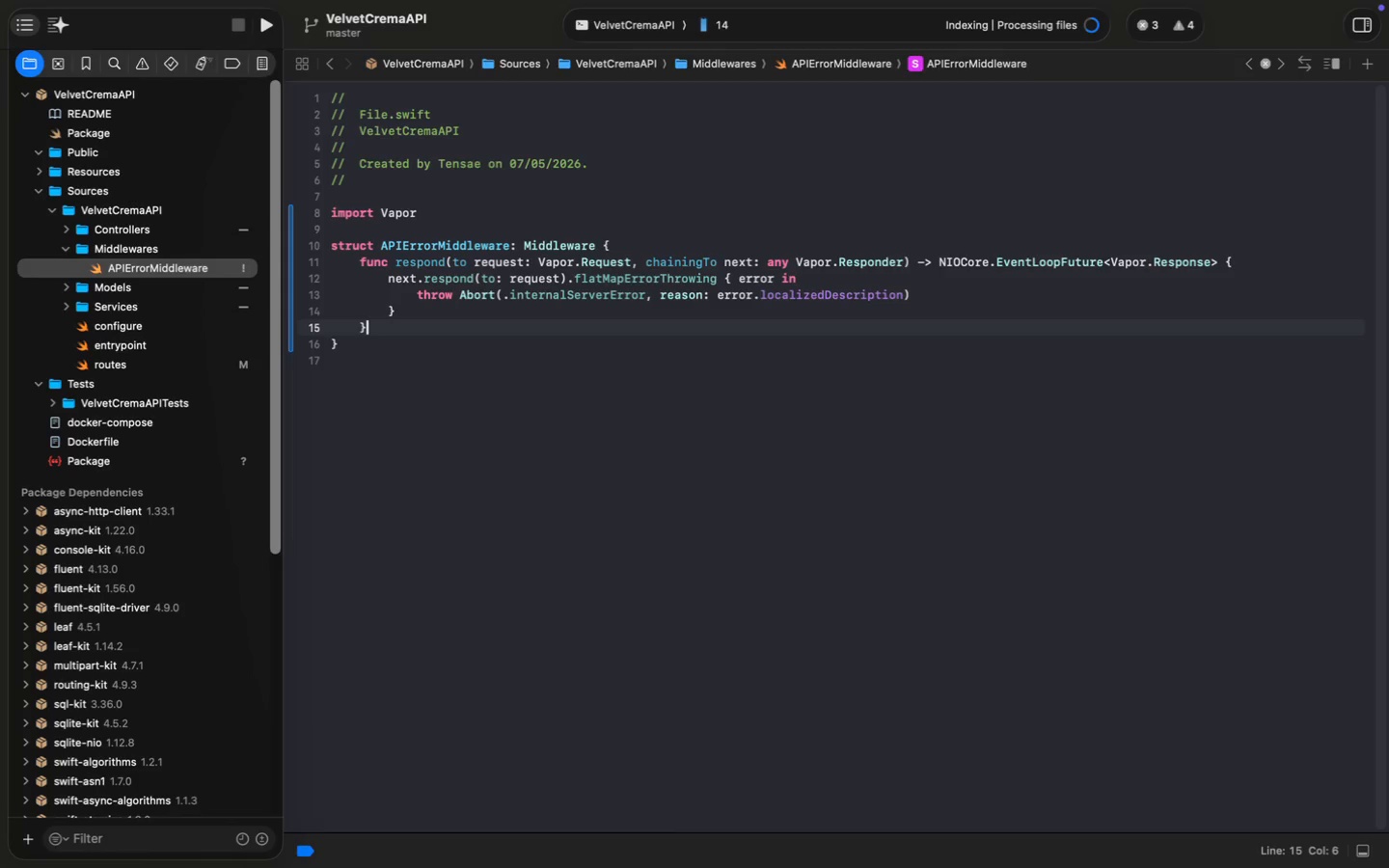 
left_click([729, 53])
 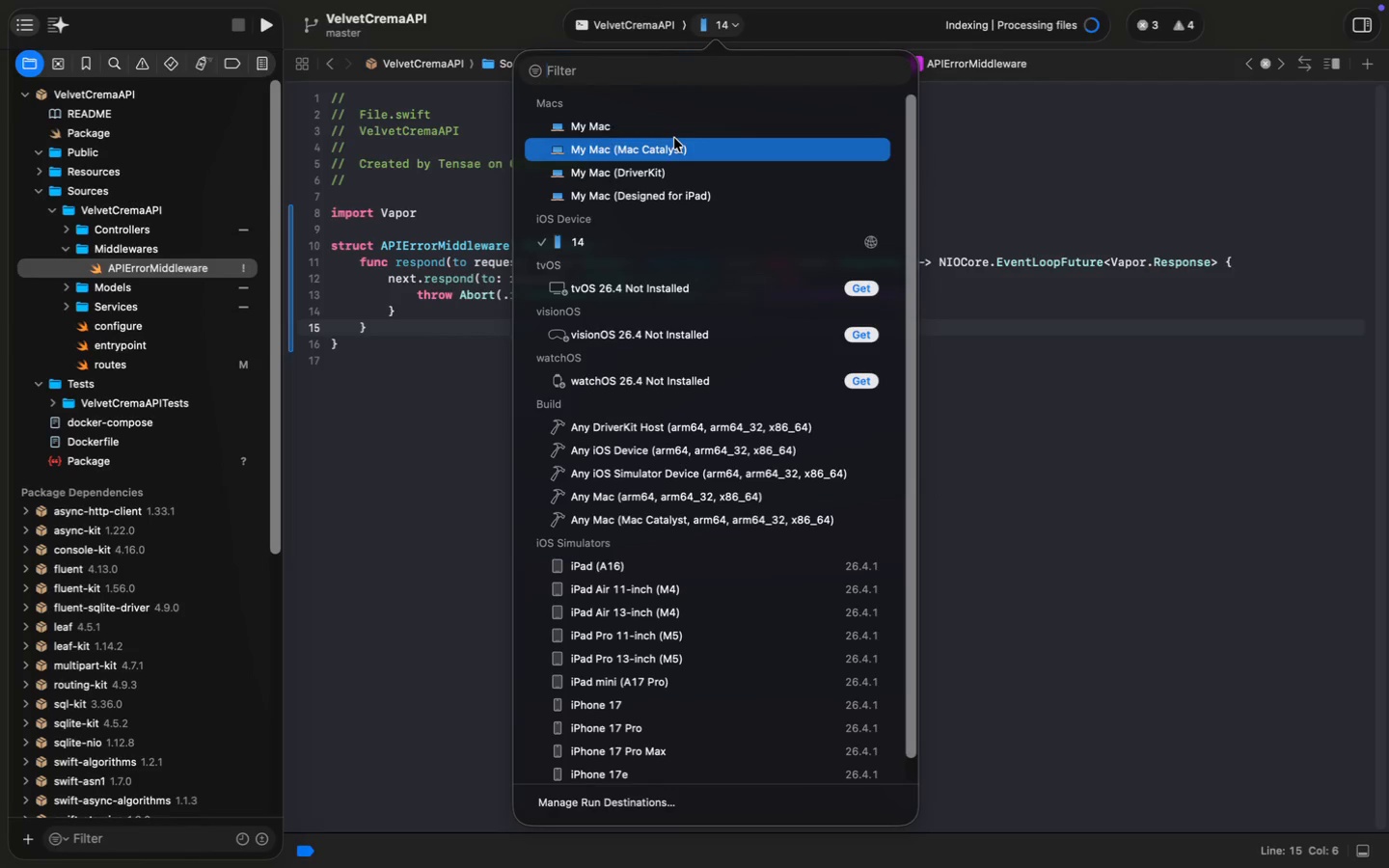 
left_click([677, 126])
 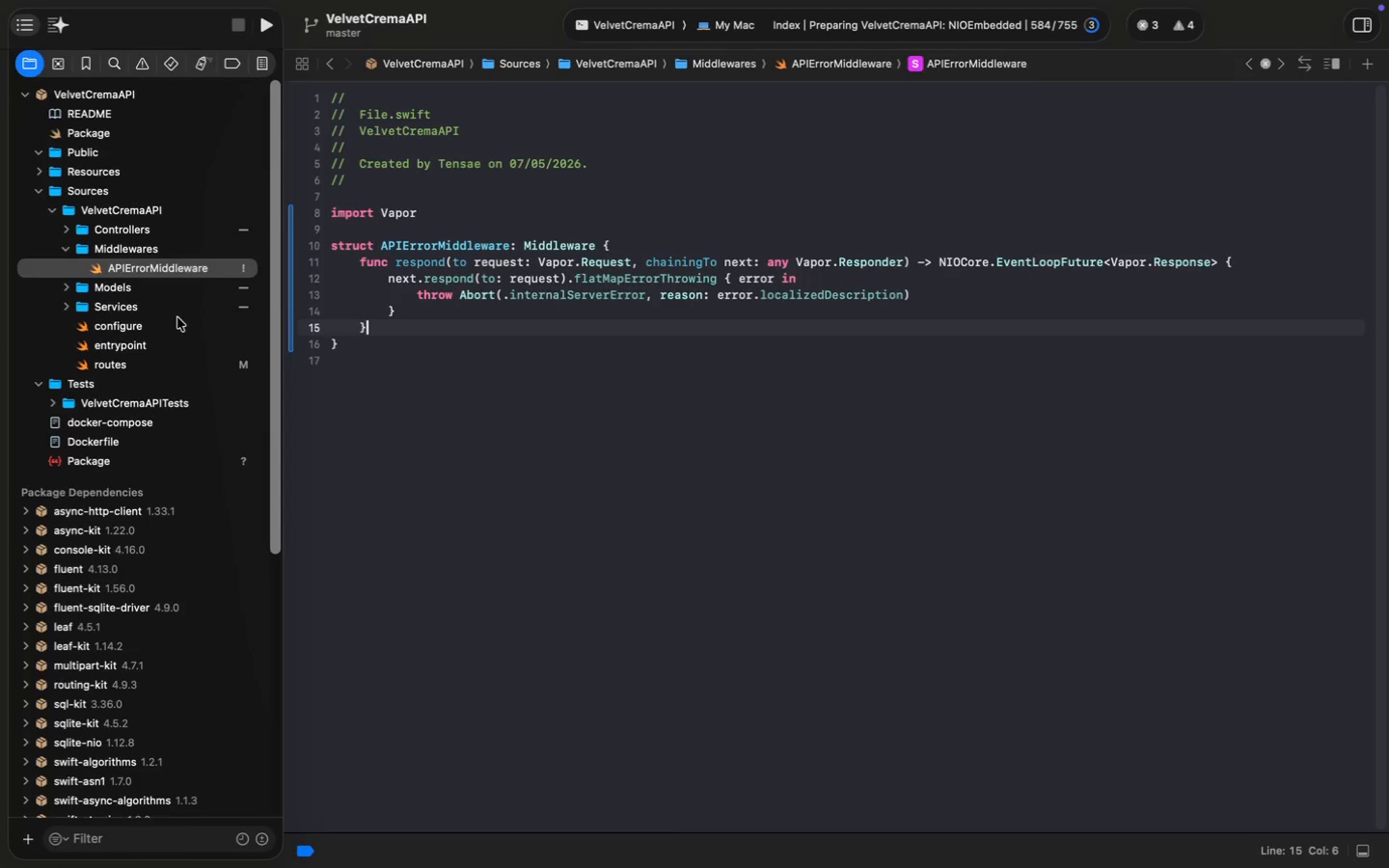 
wait(18.04)
 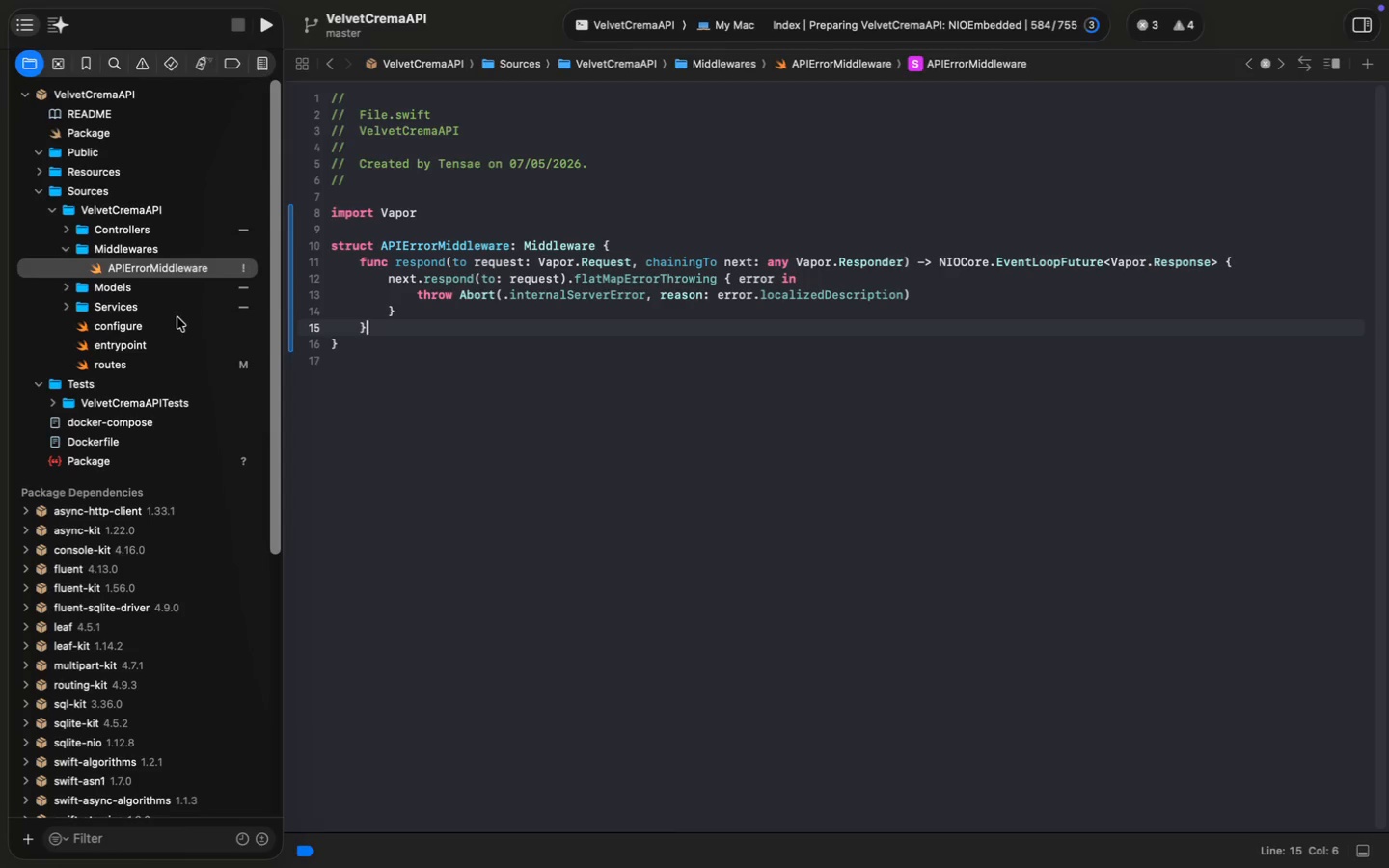 
left_click([147, 325])
 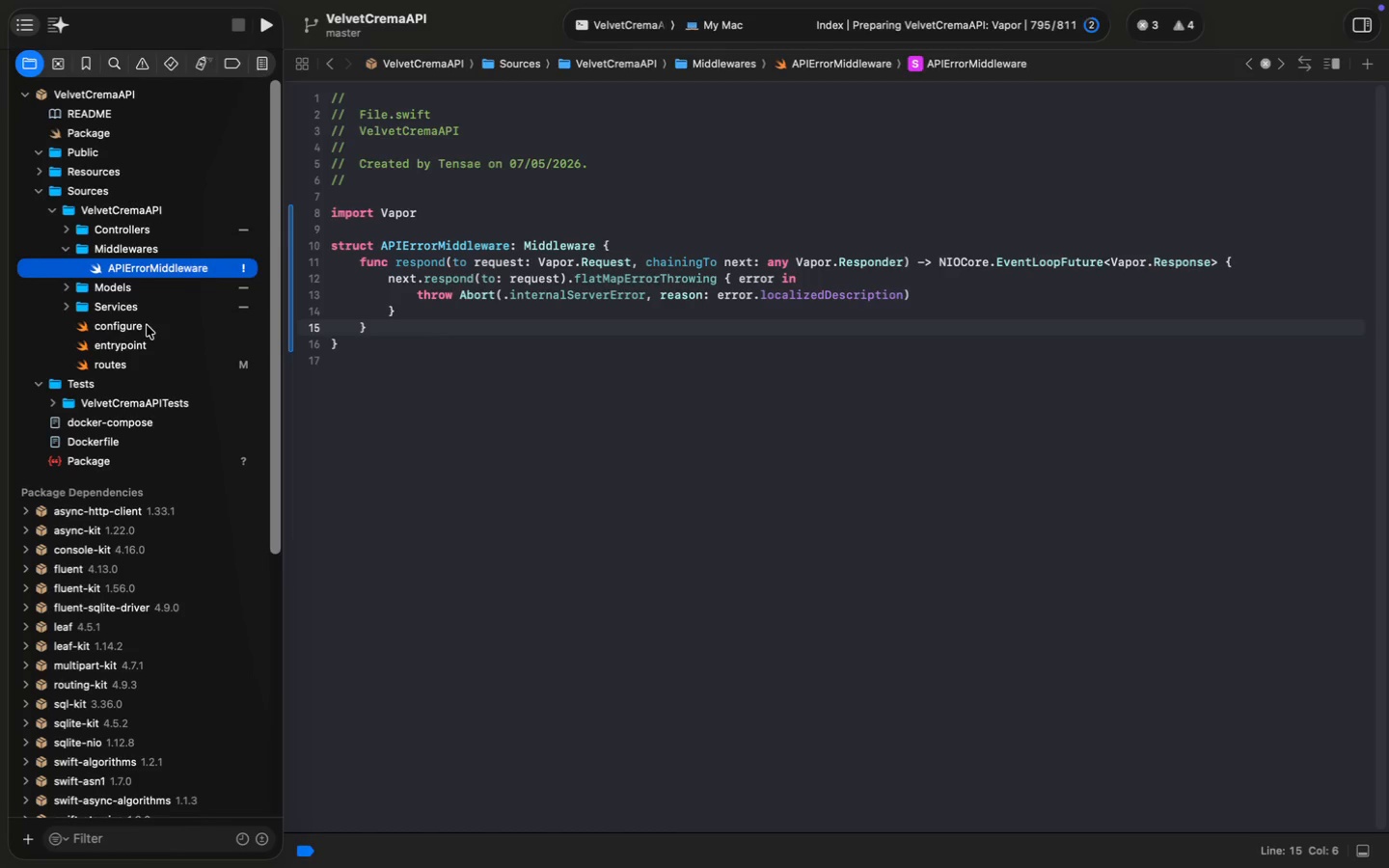 
left_click([147, 325])
 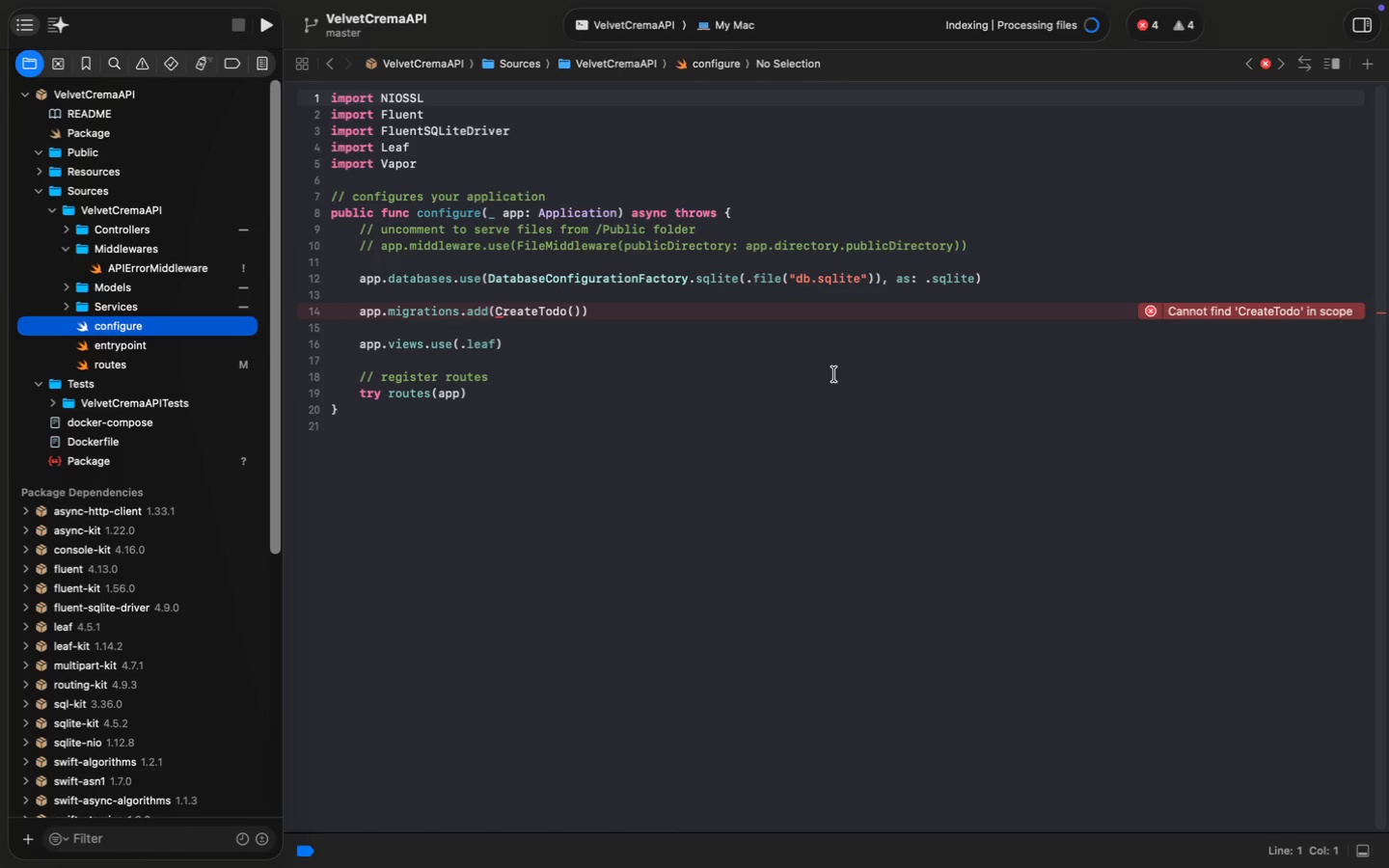 
wait(8.63)
 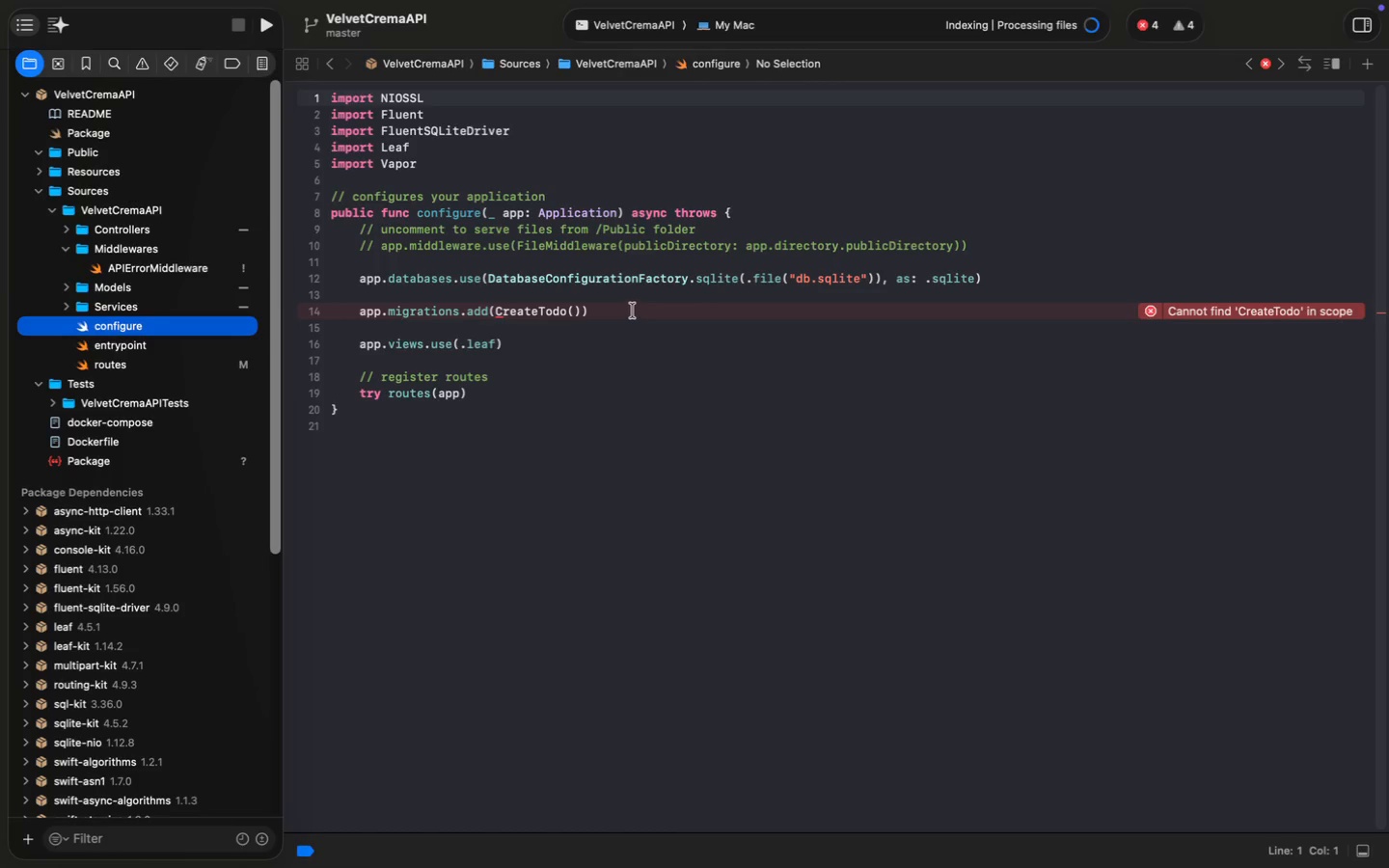 
left_click([633, 311])
 